 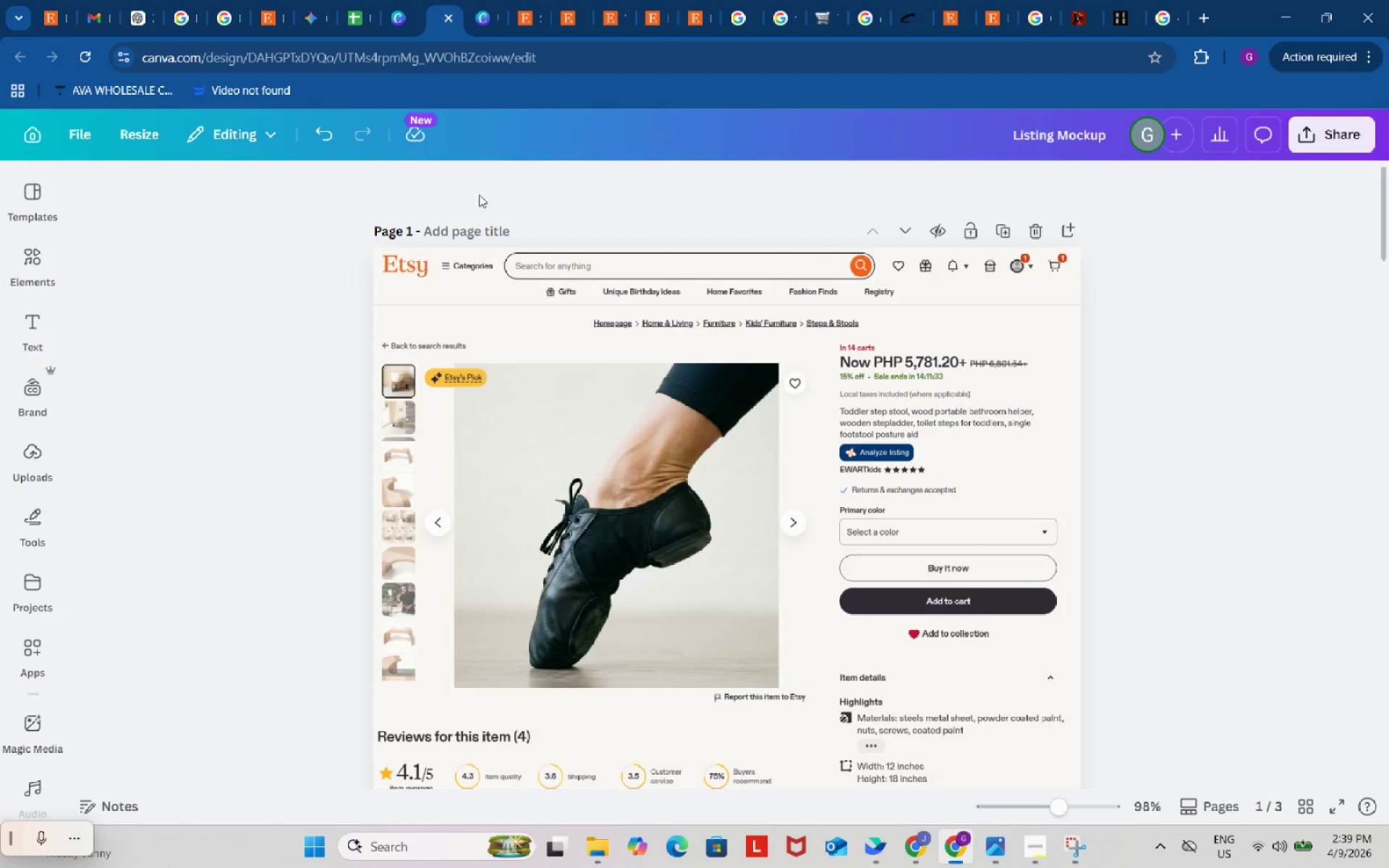 
left_click([44, 464])
 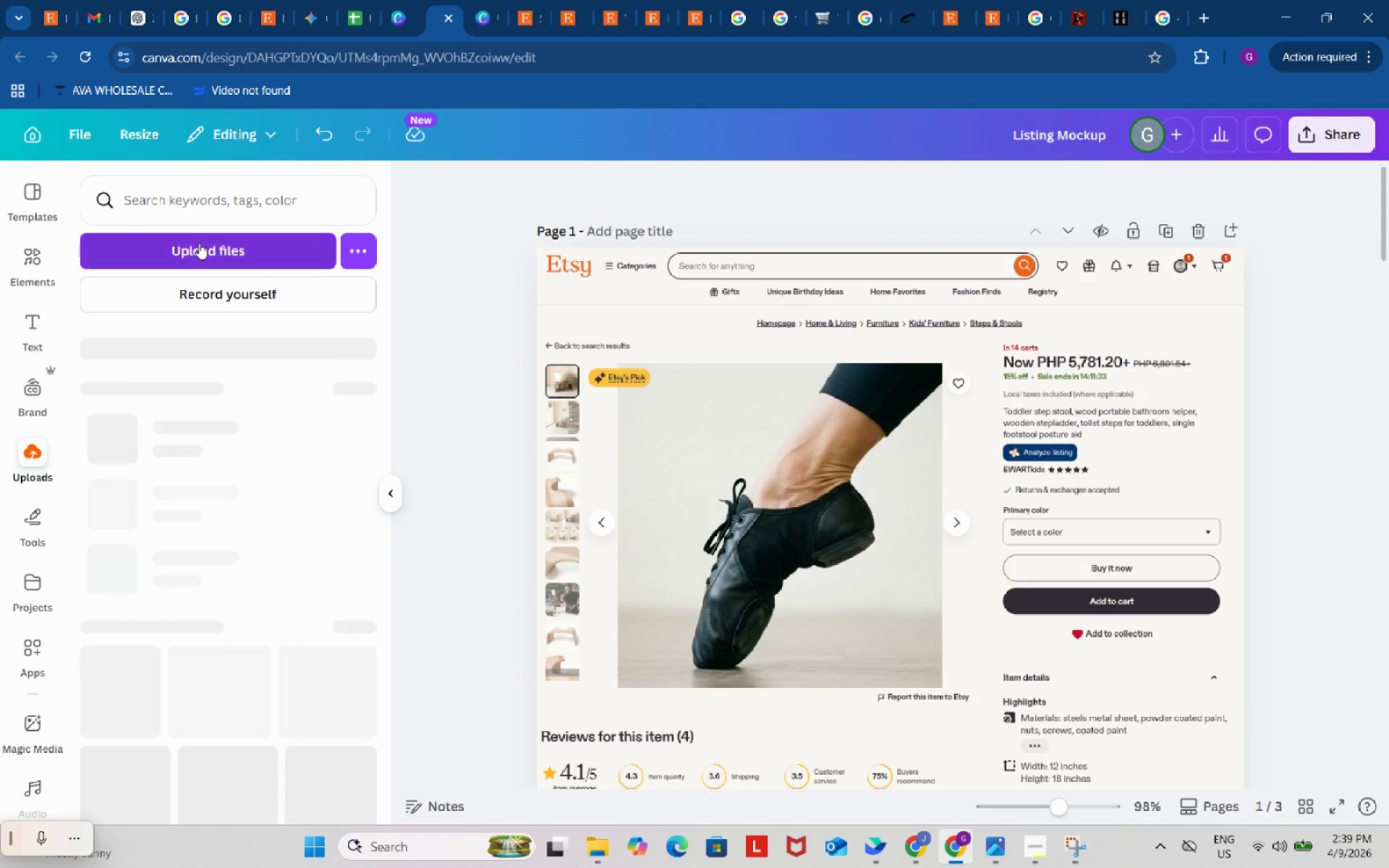 
left_click([199, 243])
 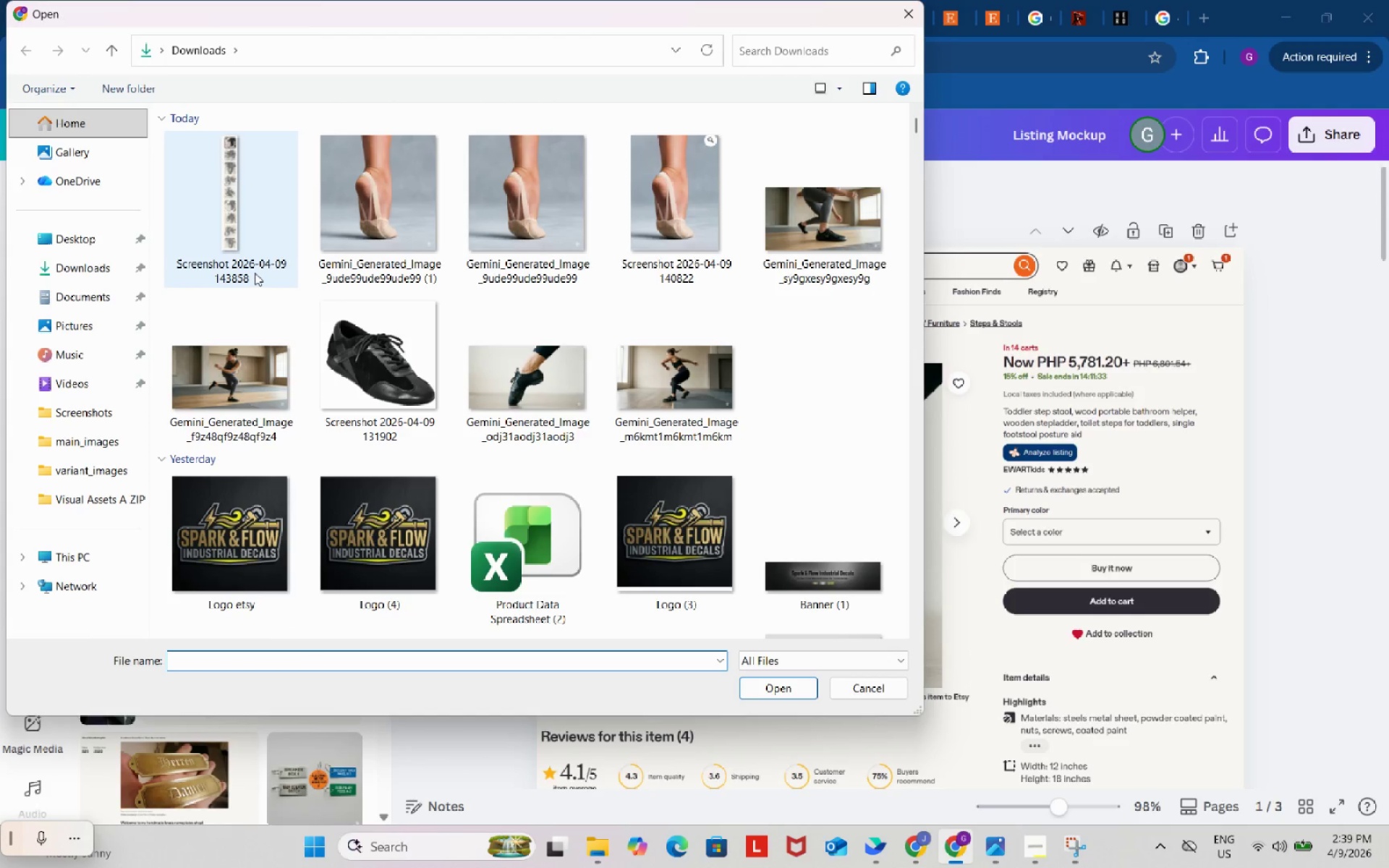 
left_click([246, 210])
 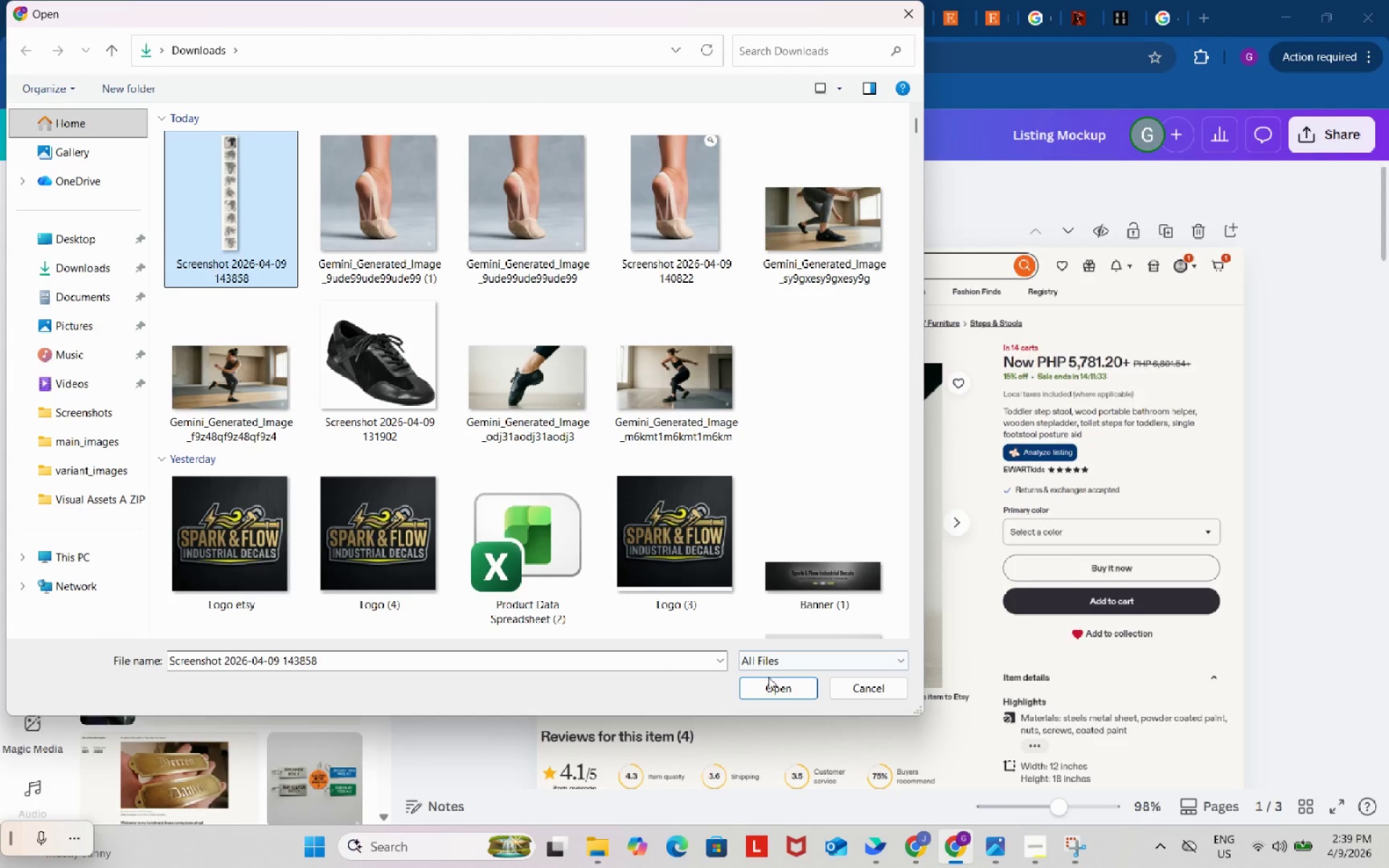 
left_click([773, 692])
 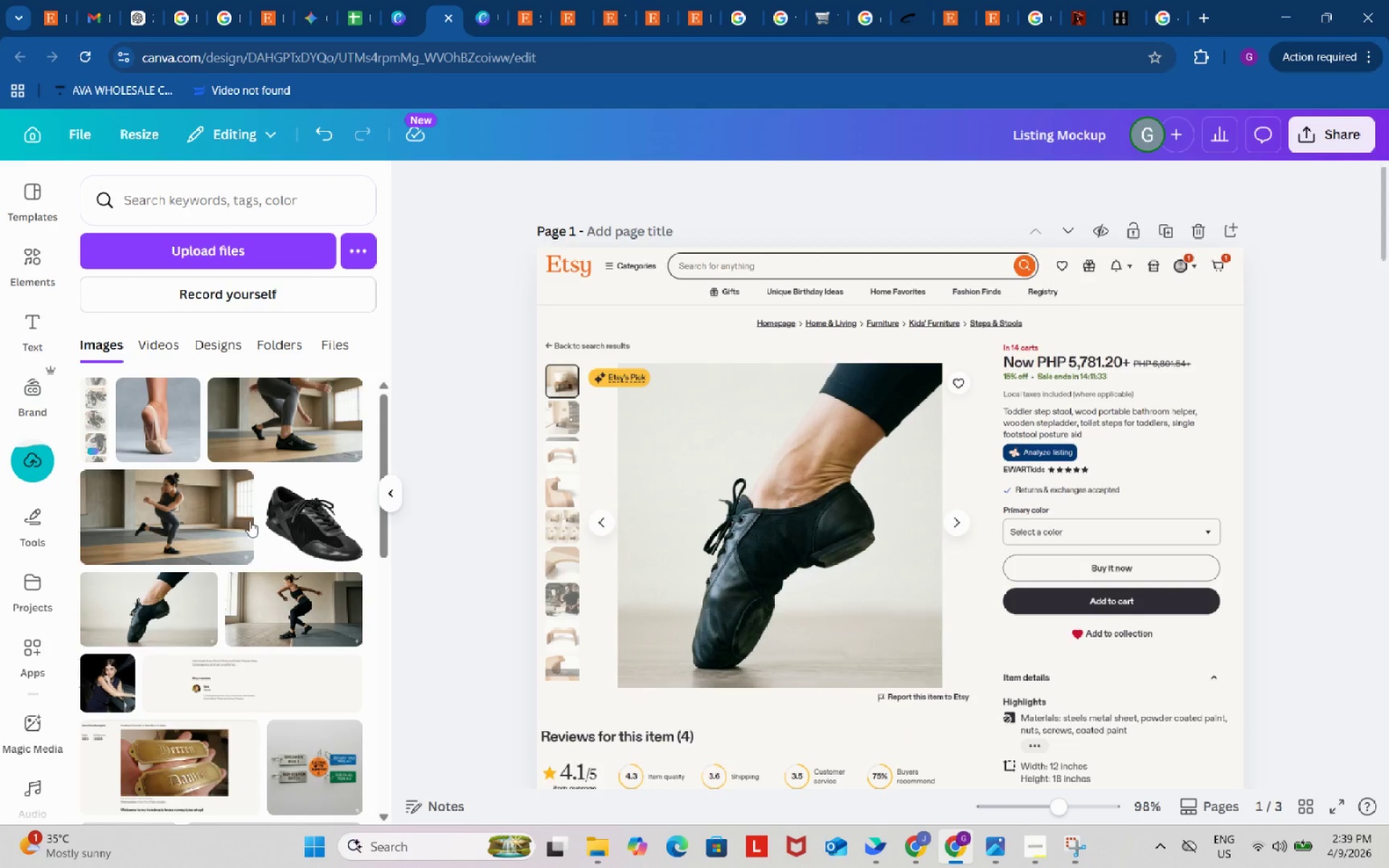 
left_click([92, 414])
 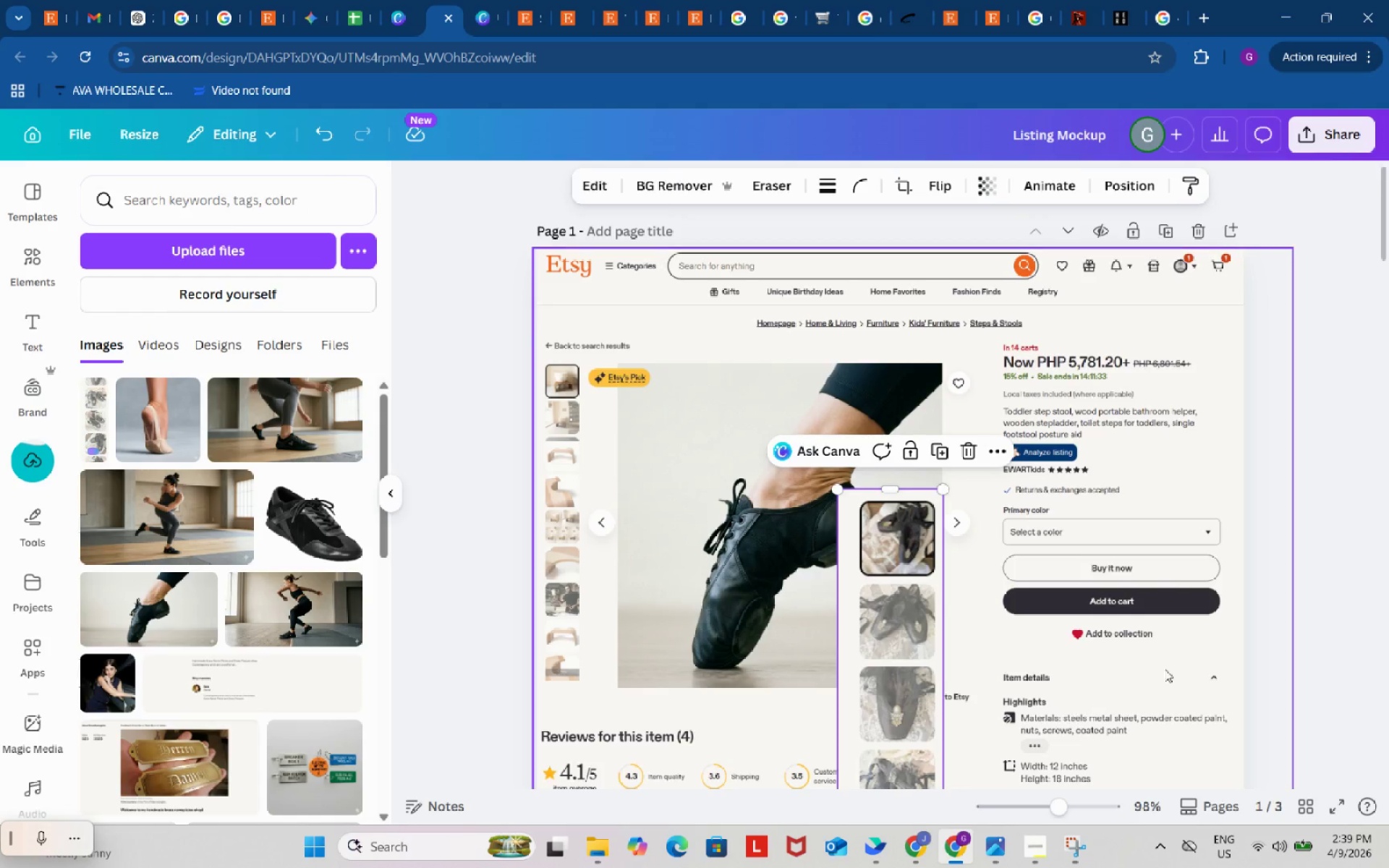 
scroll: coordinate [1205, 650], scroll_direction: down, amount: 2.0
 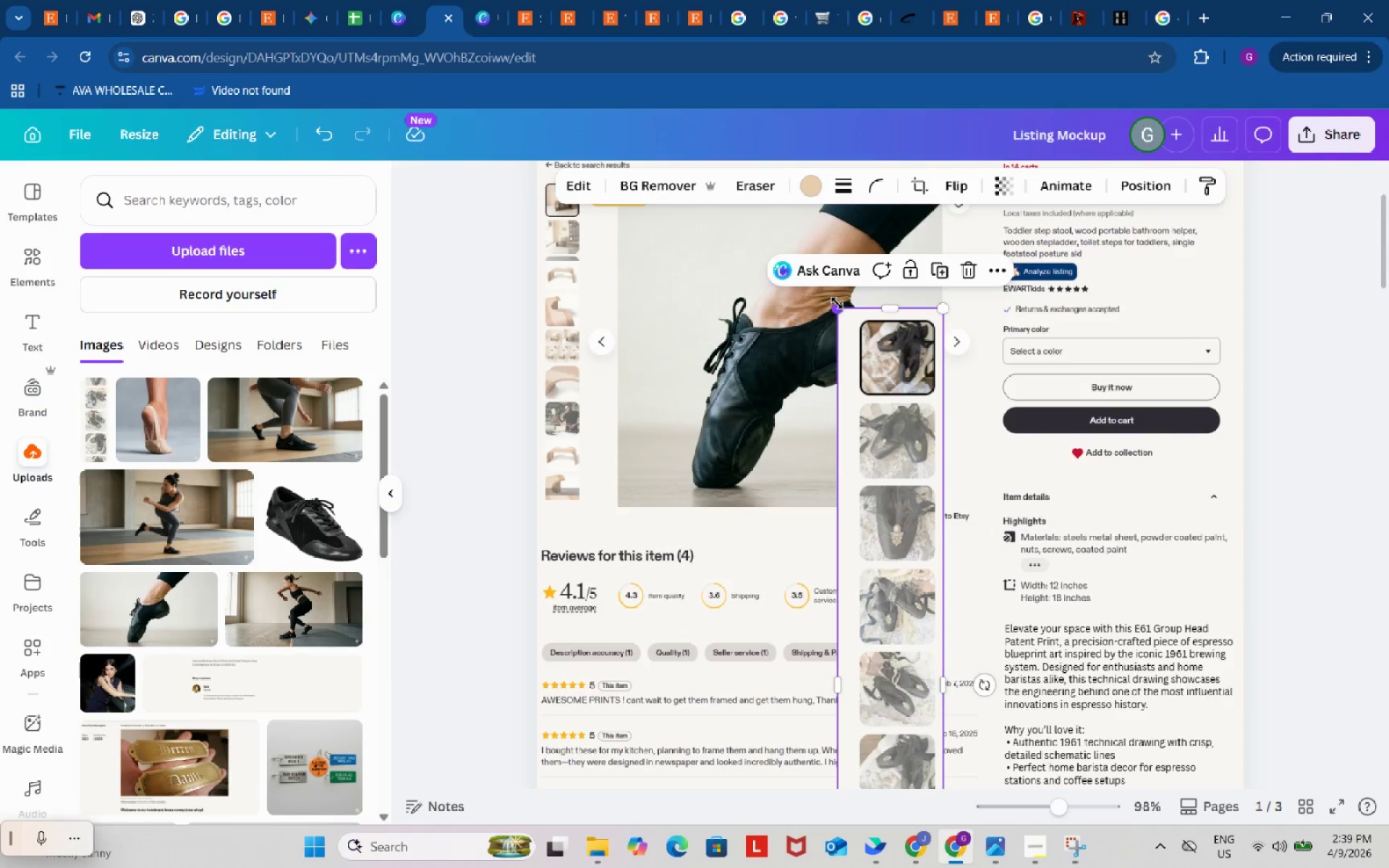 
left_click_drag(start_coordinate=[836, 303], to_coordinate=[935, 545])
 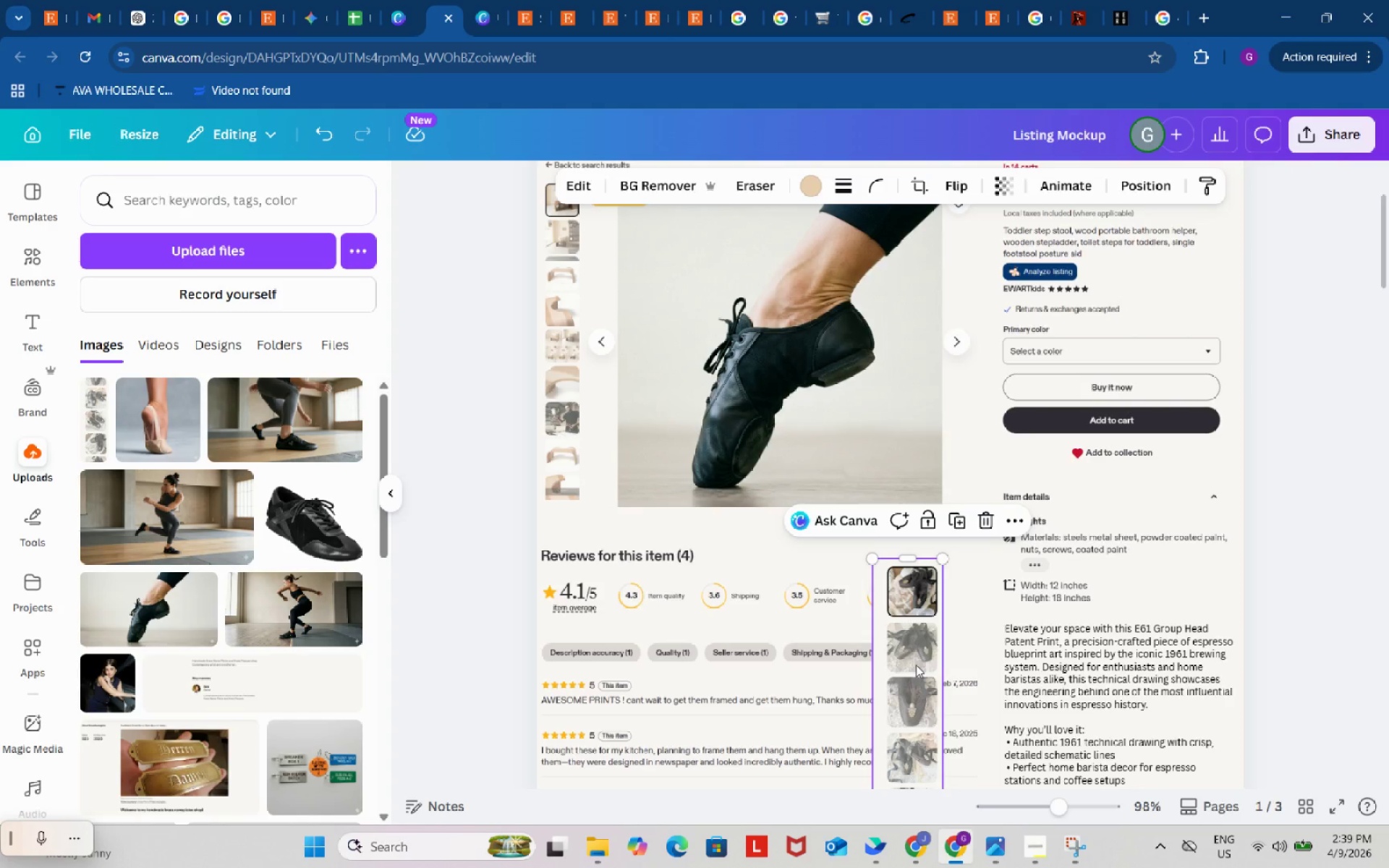 
left_click_drag(start_coordinate=[916, 665], to_coordinate=[558, 340])
 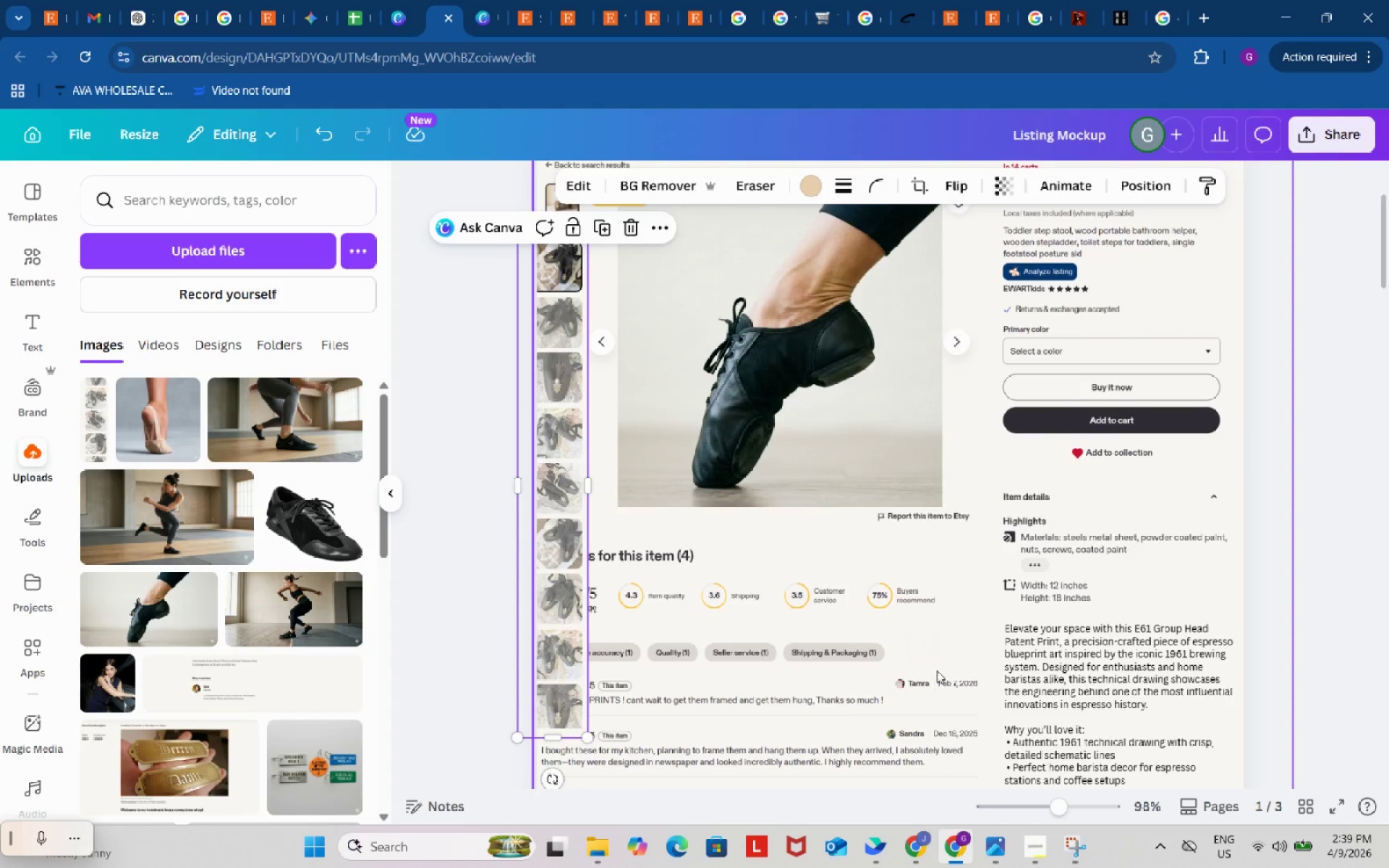 
scroll: coordinate [937, 671], scroll_direction: up, amount: 1.0
 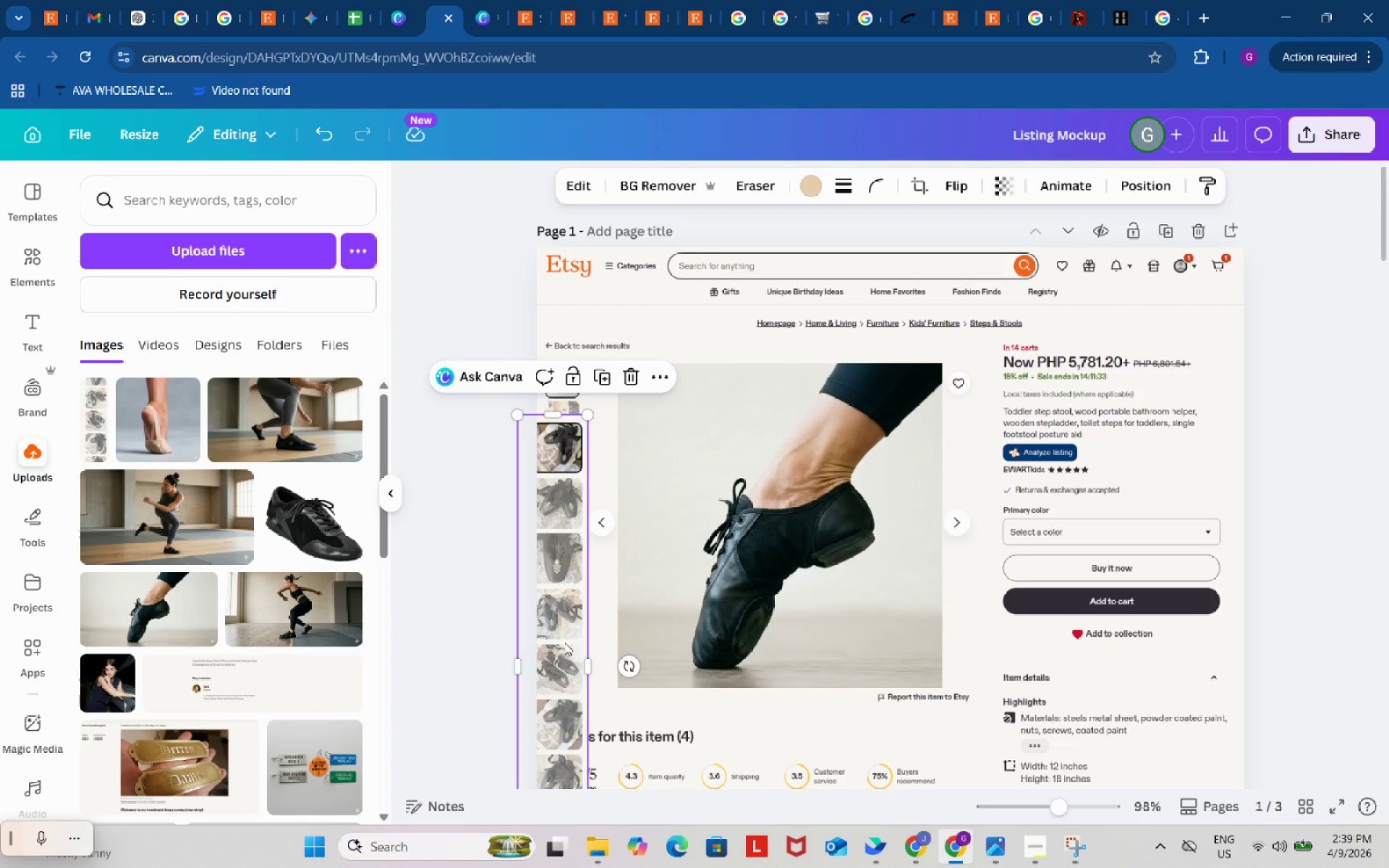 
left_click_drag(start_coordinate=[563, 642], to_coordinate=[561, 590])
 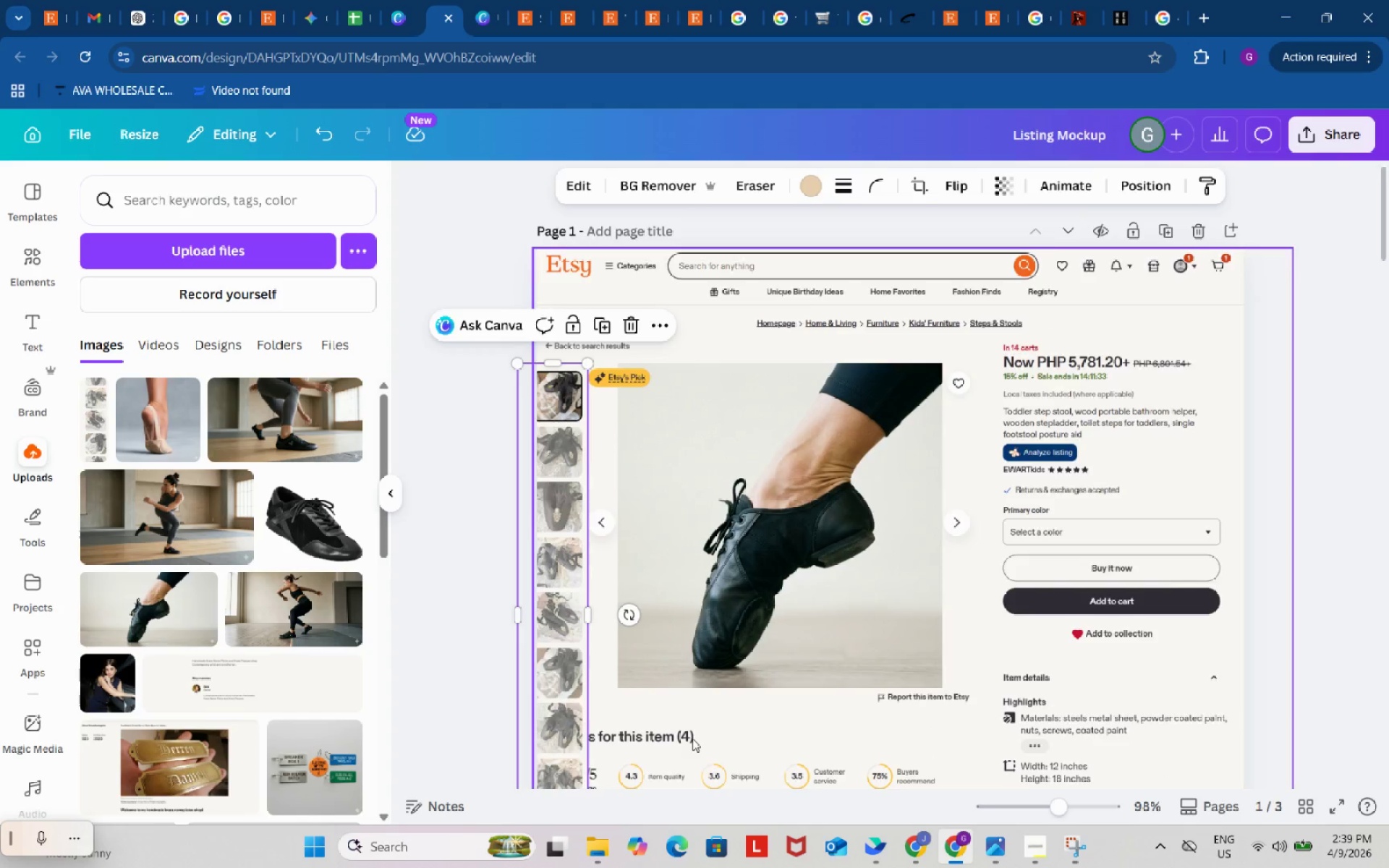 
scroll: coordinate [692, 739], scroll_direction: down, amount: 1.0
 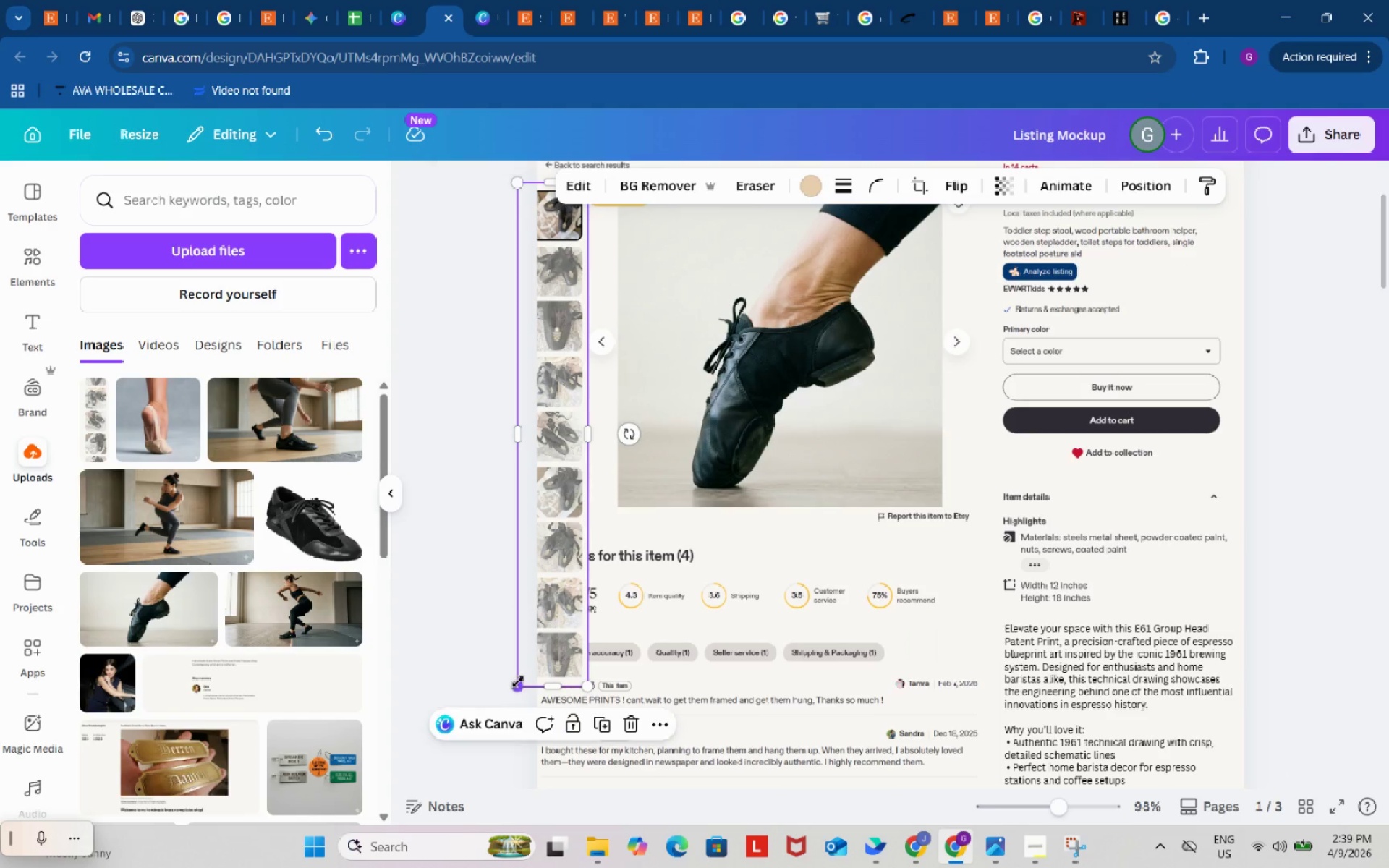 
left_click_drag(start_coordinate=[516, 683], to_coordinate=[545, 505])
 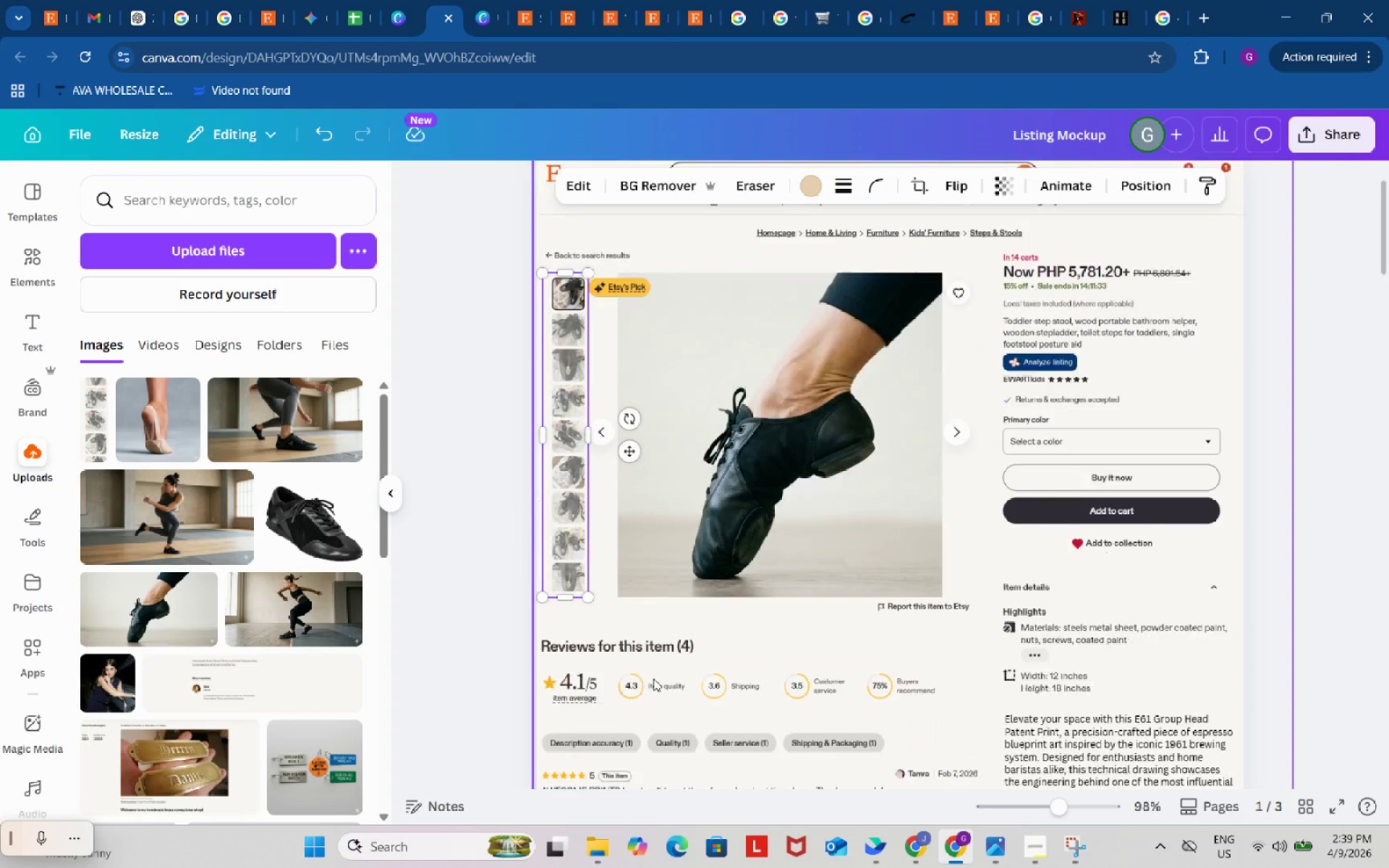 
scroll: coordinate [653, 678], scroll_direction: up, amount: 1.0
 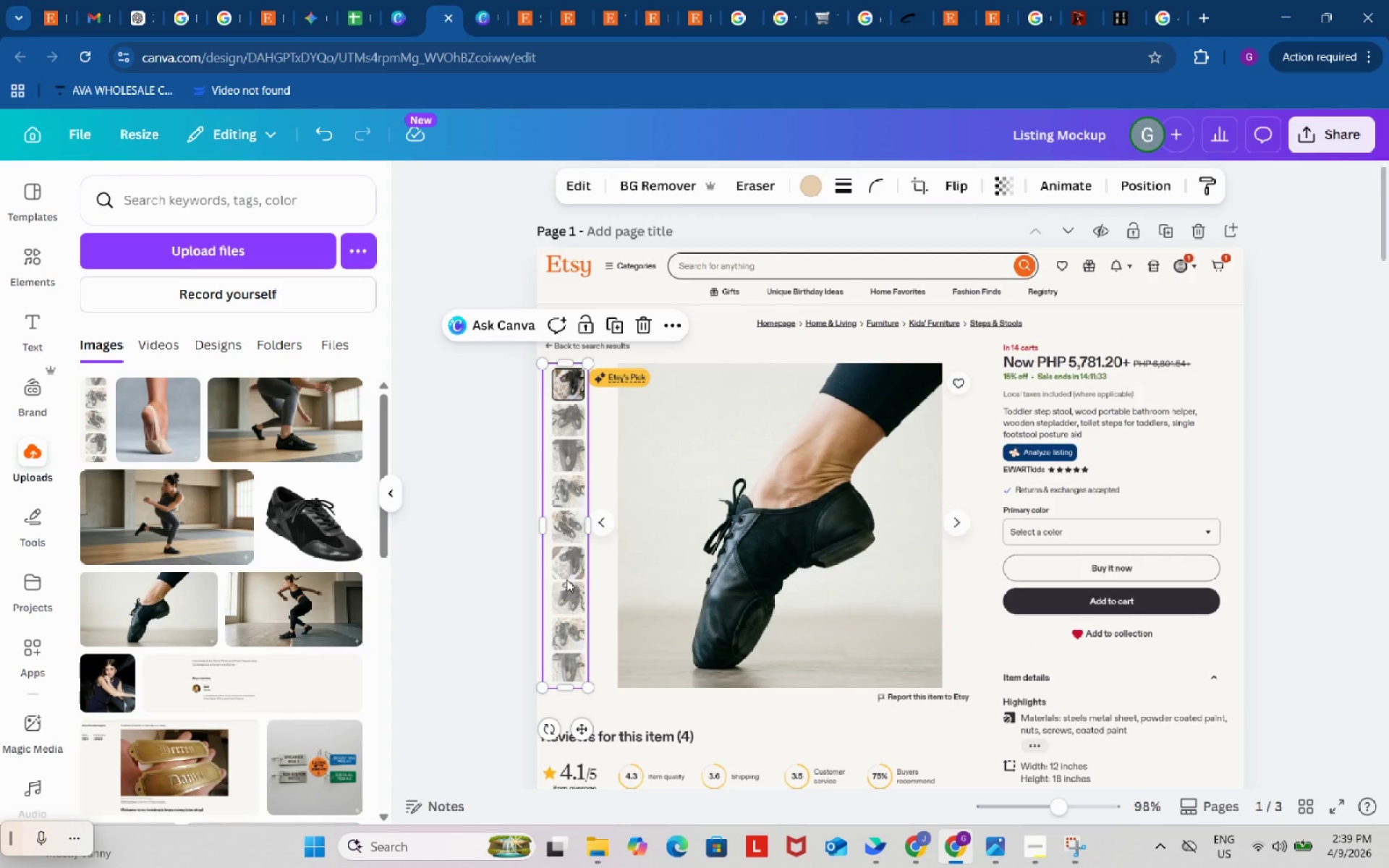 
left_click_drag(start_coordinate=[569, 569], to_coordinate=[564, 569])
 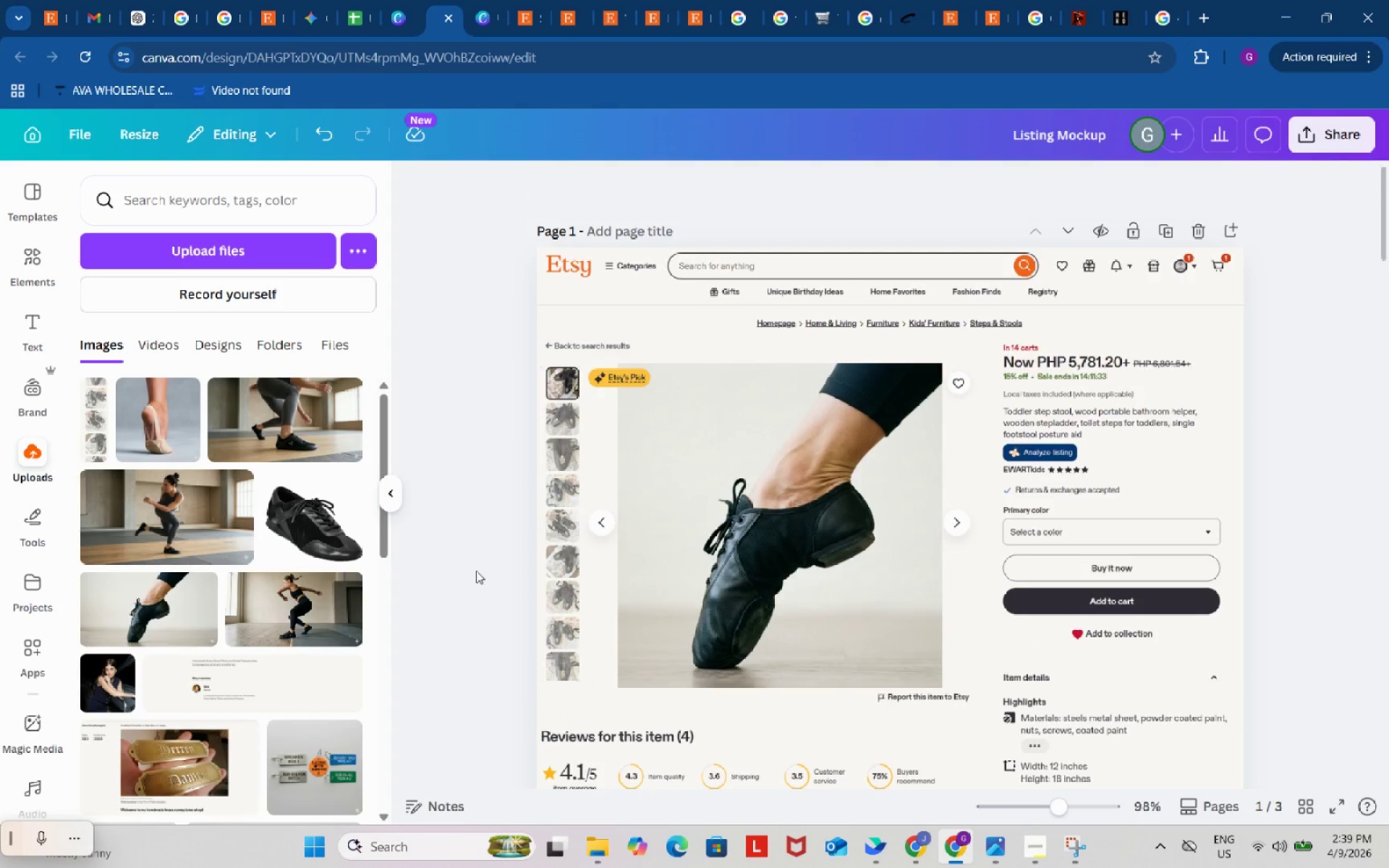 
double_click([476, 571])
 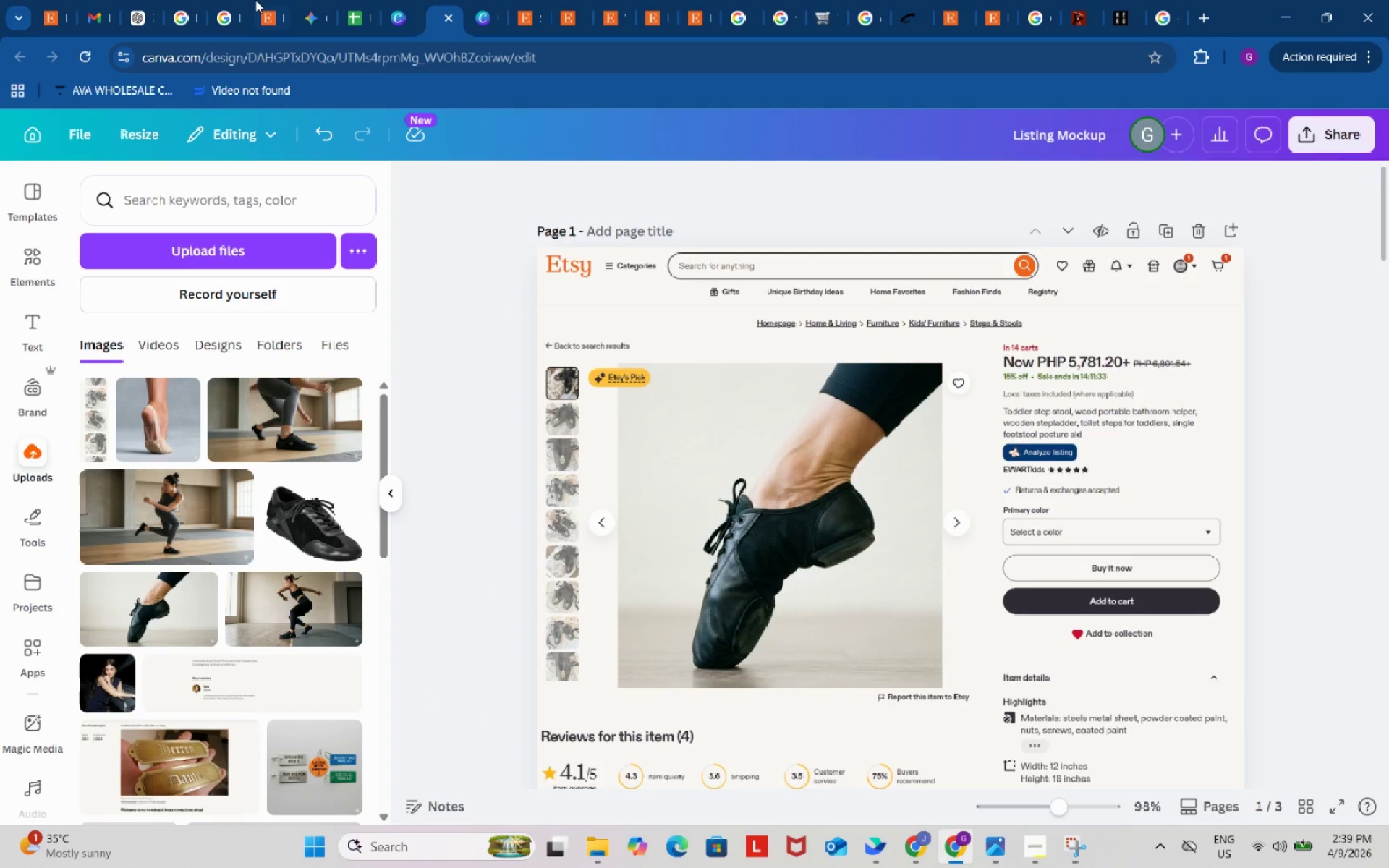 
left_click([350, 5])
 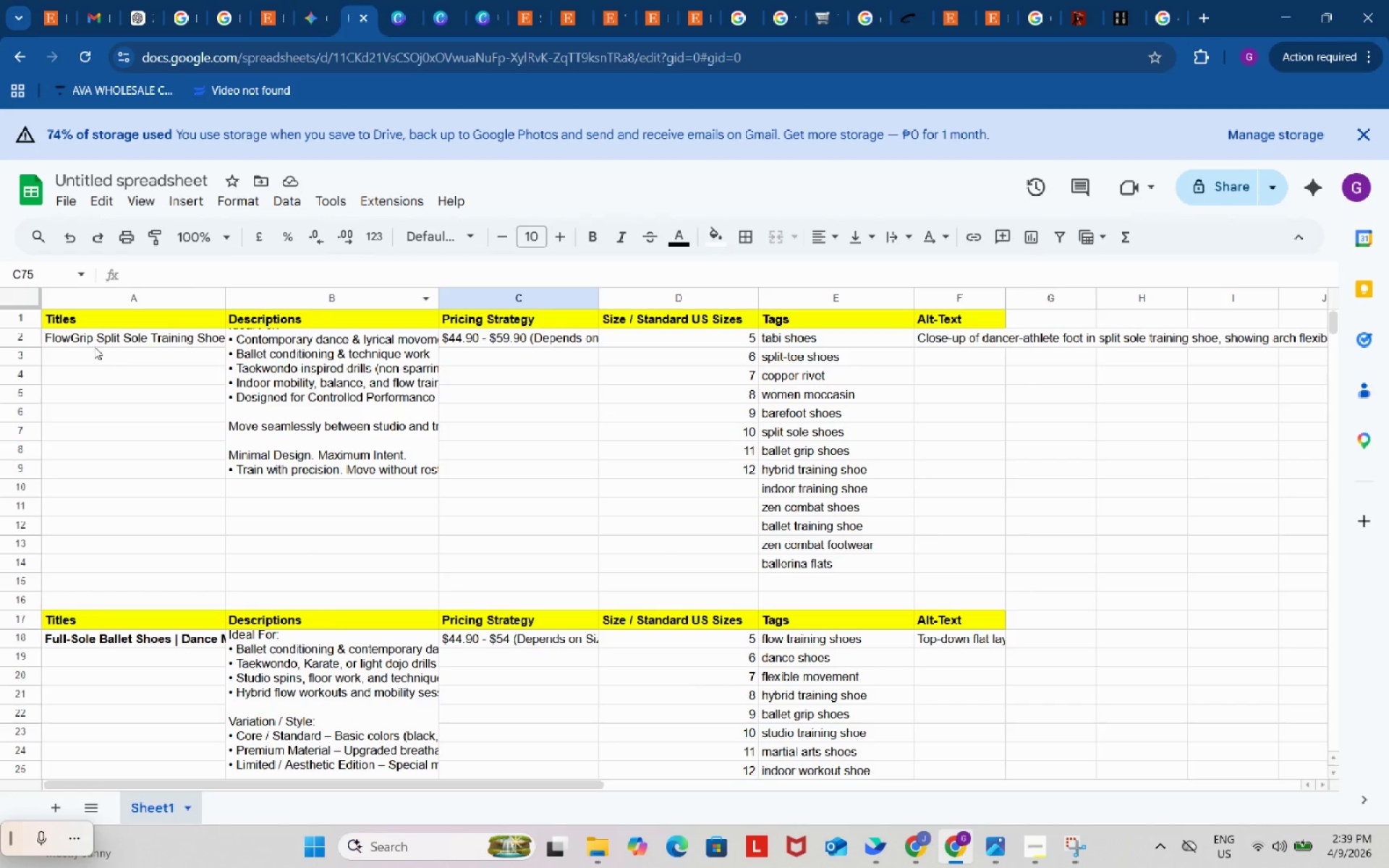 
left_click([94, 335])
 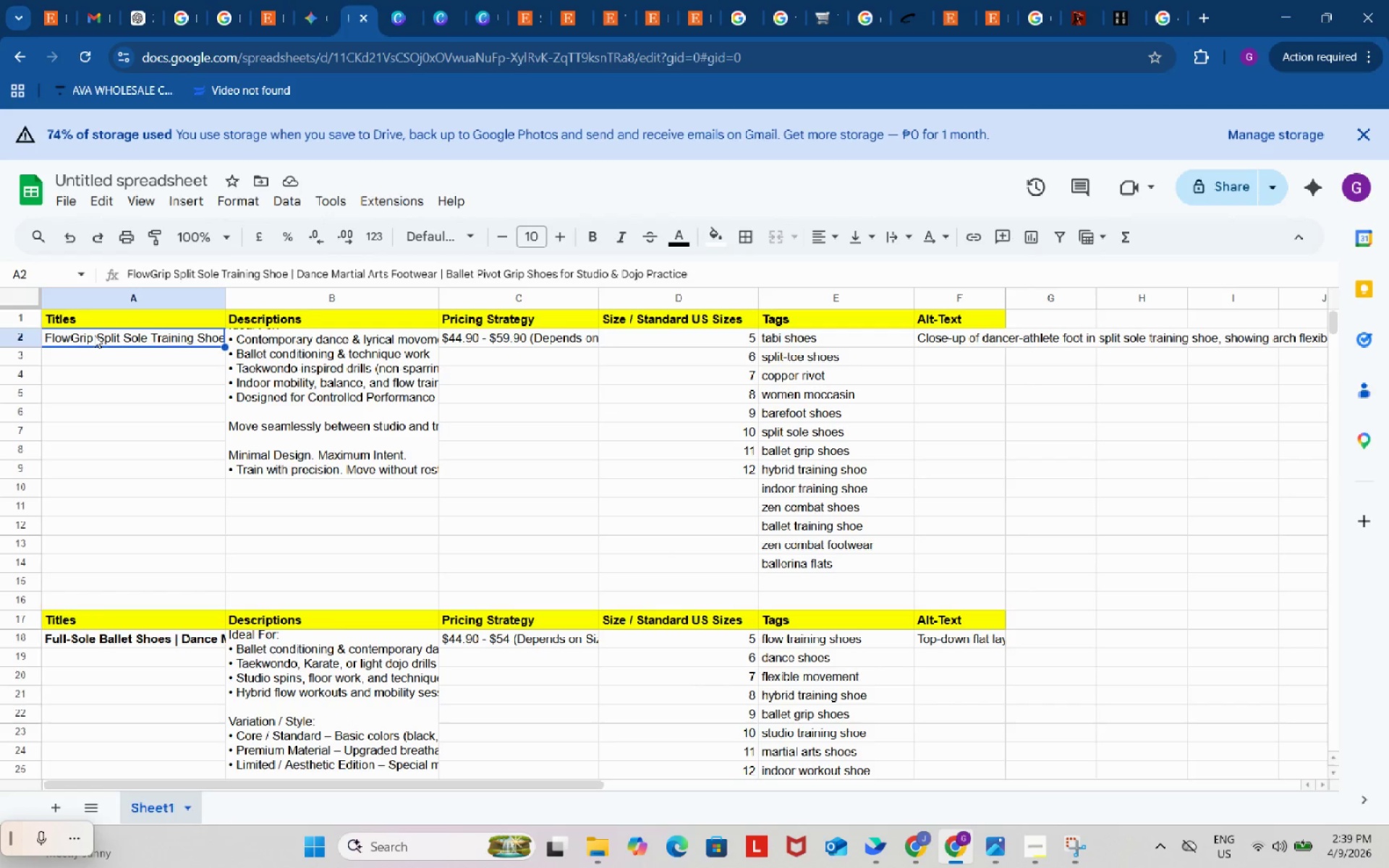 
key(Control+C)
 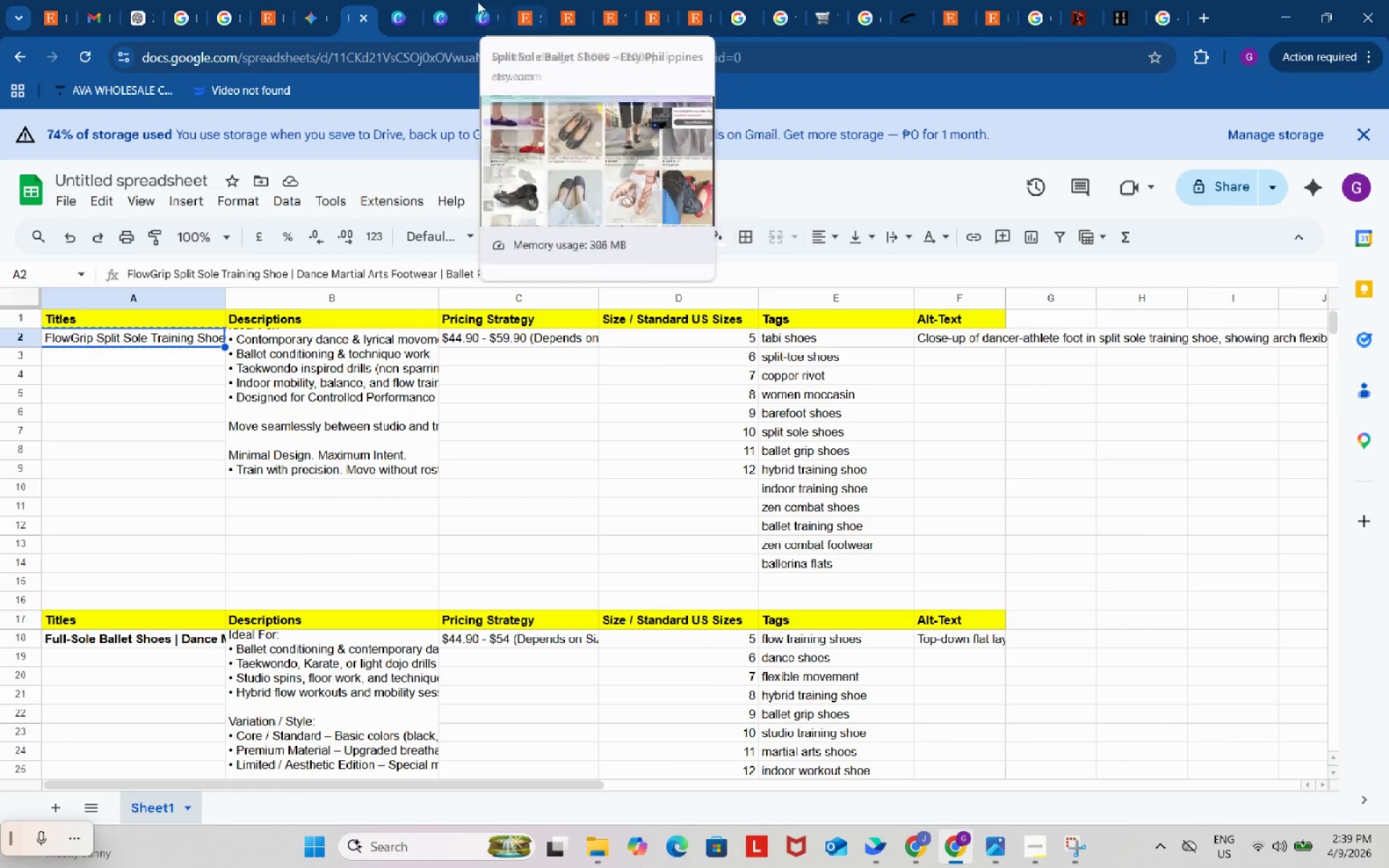 
left_click([440, 1])
 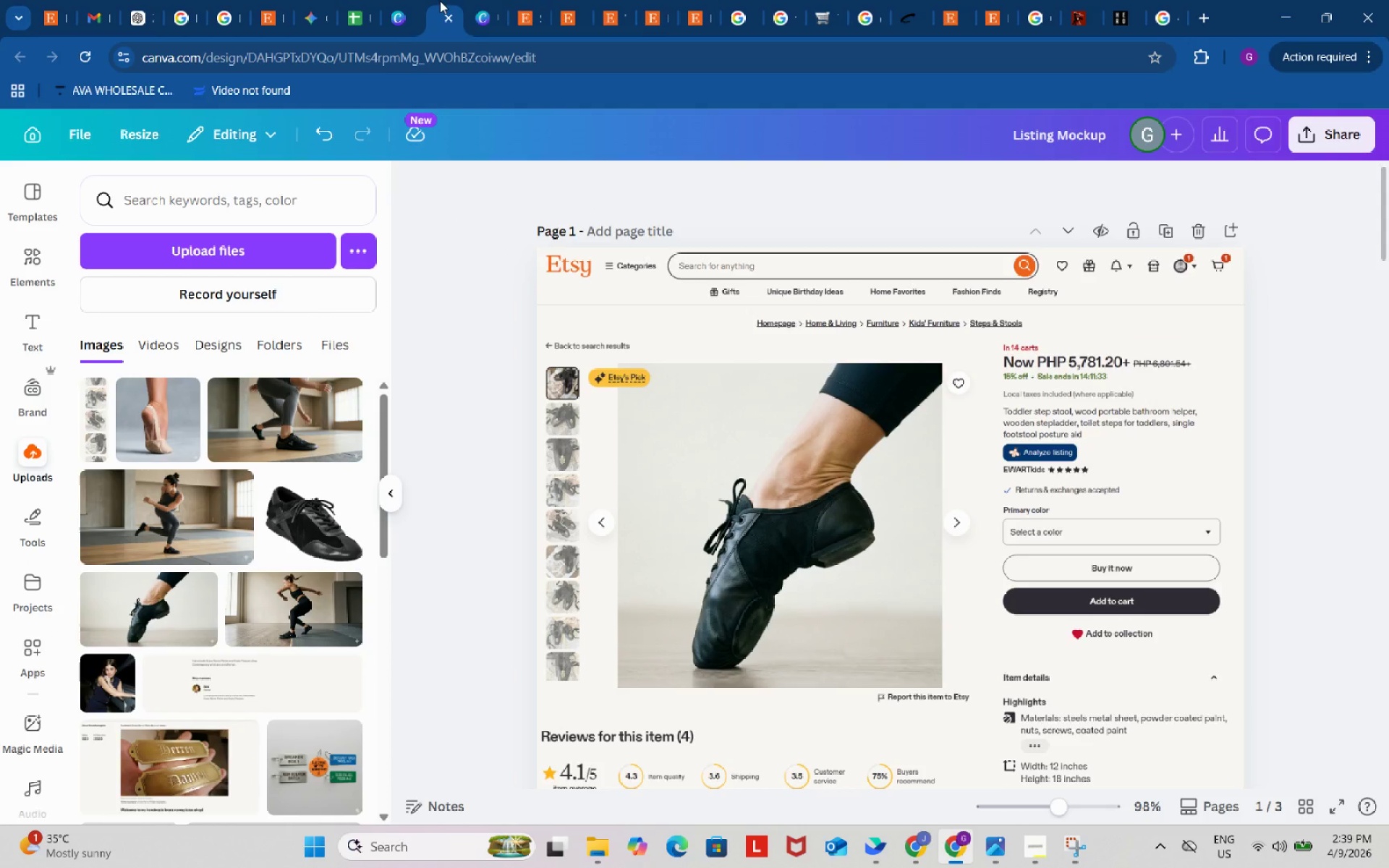 
wait(18.47)
 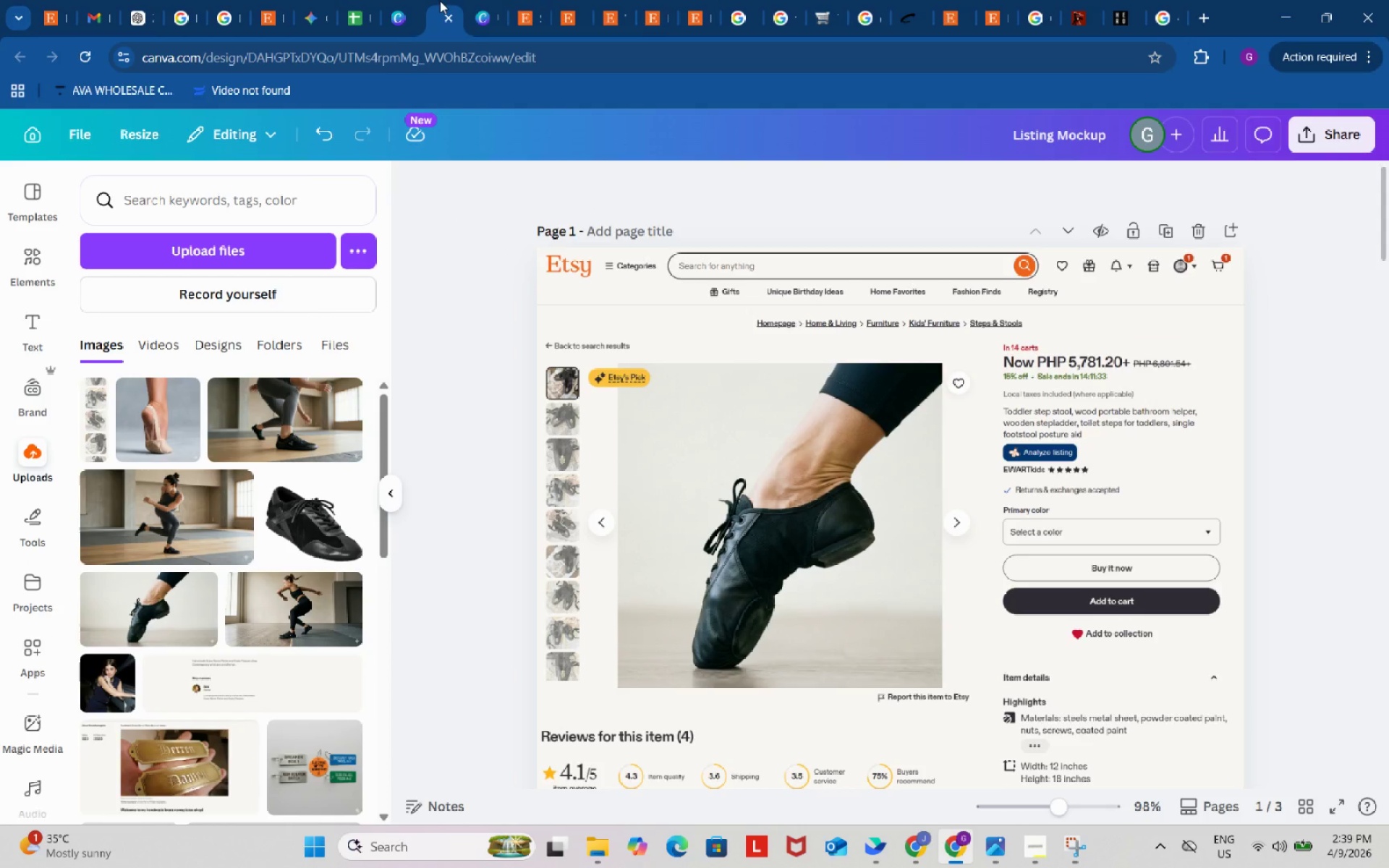 
left_click([440, 1])
 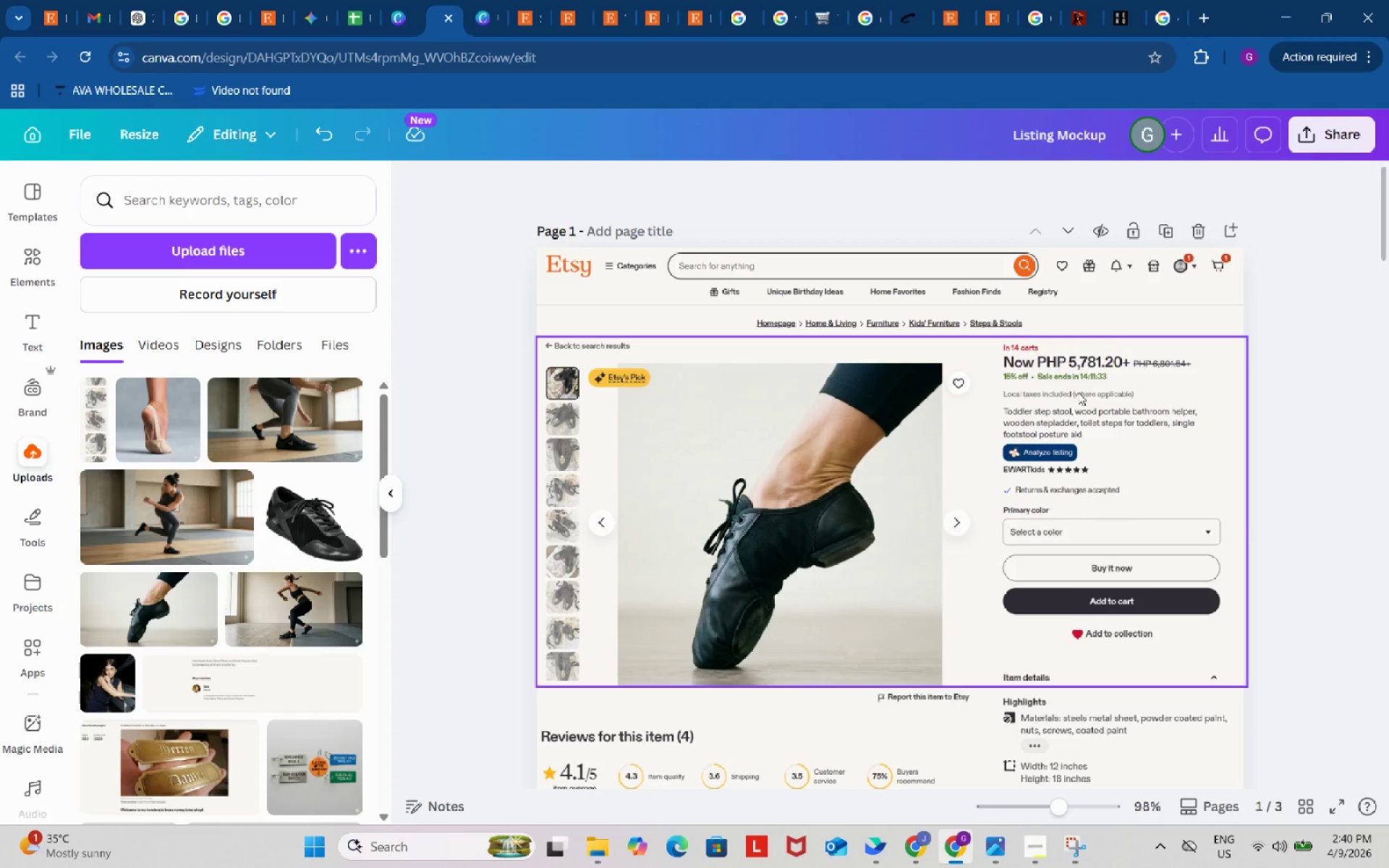 
double_click([1092, 417])
 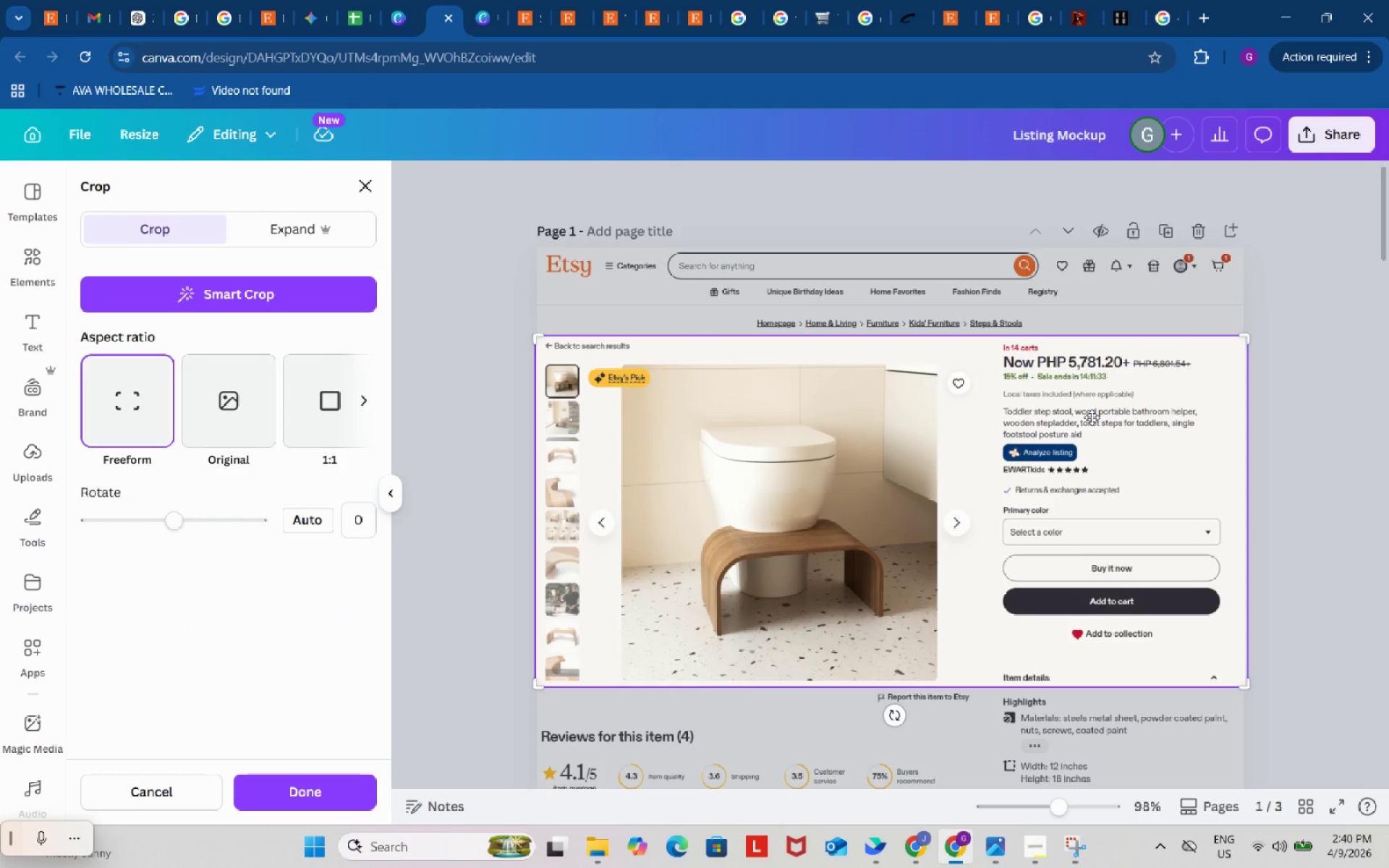 
left_click([1092, 417])
 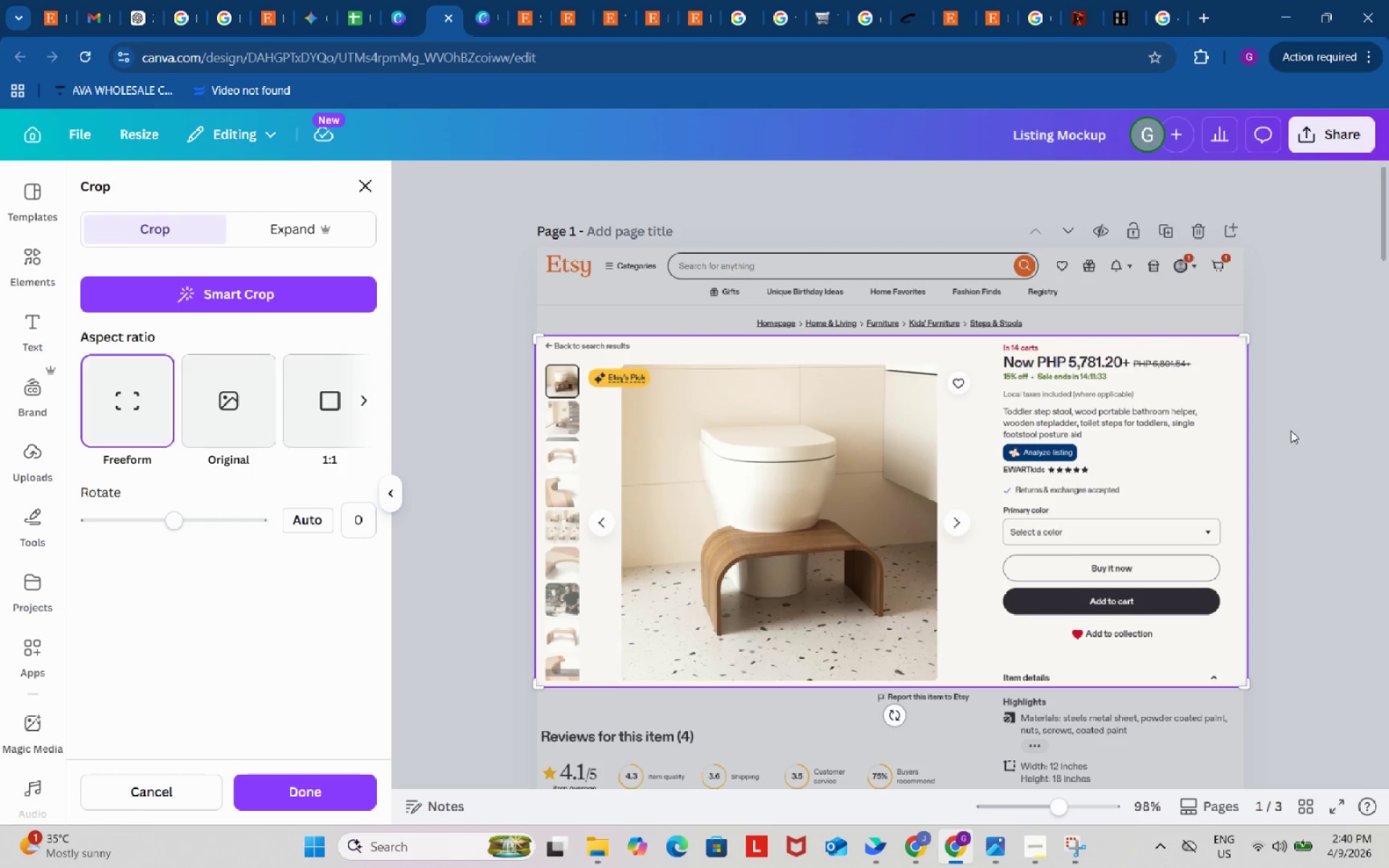 
left_click([1296, 430])
 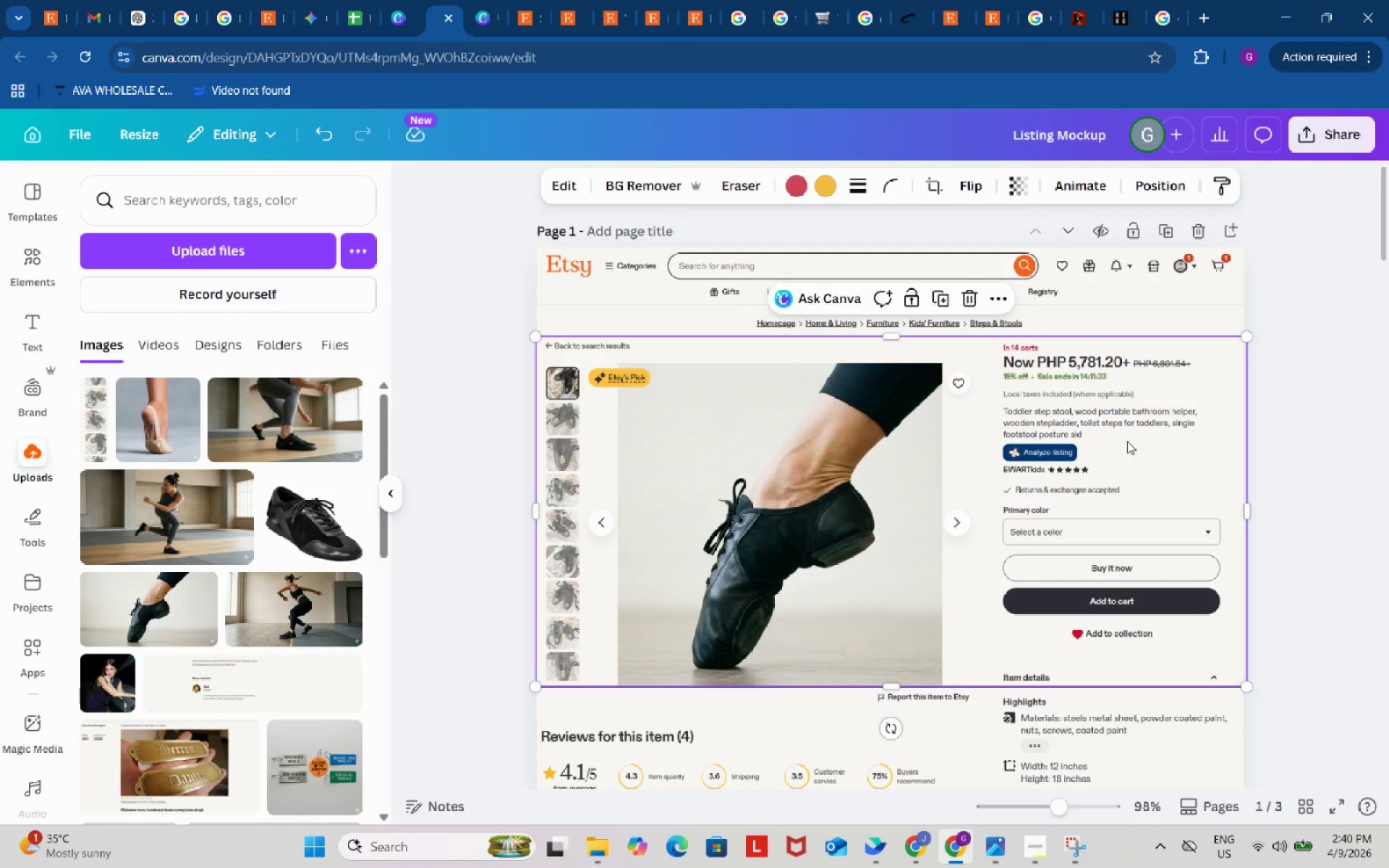 
left_click([1125, 441])
 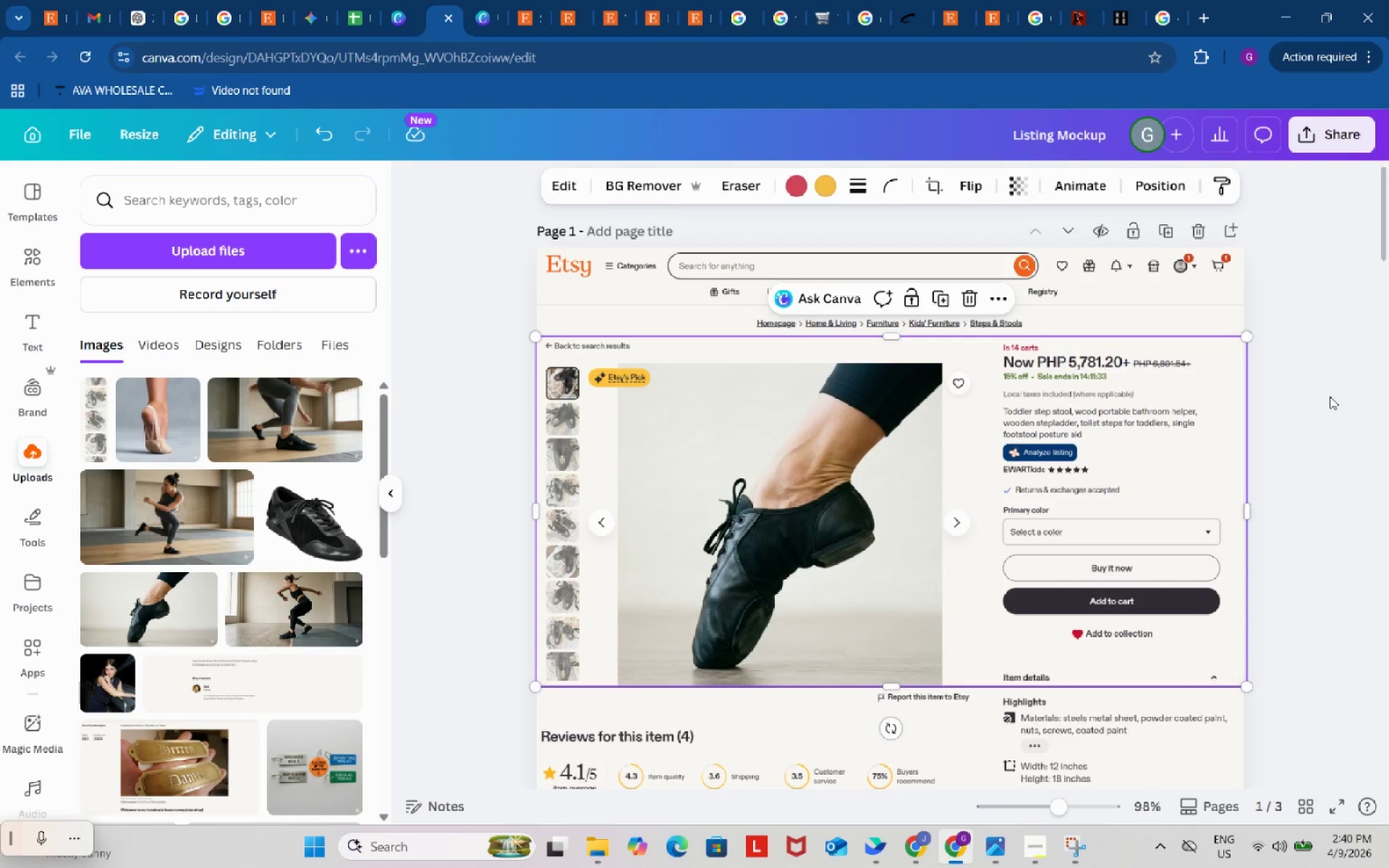 
left_click([1331, 396])
 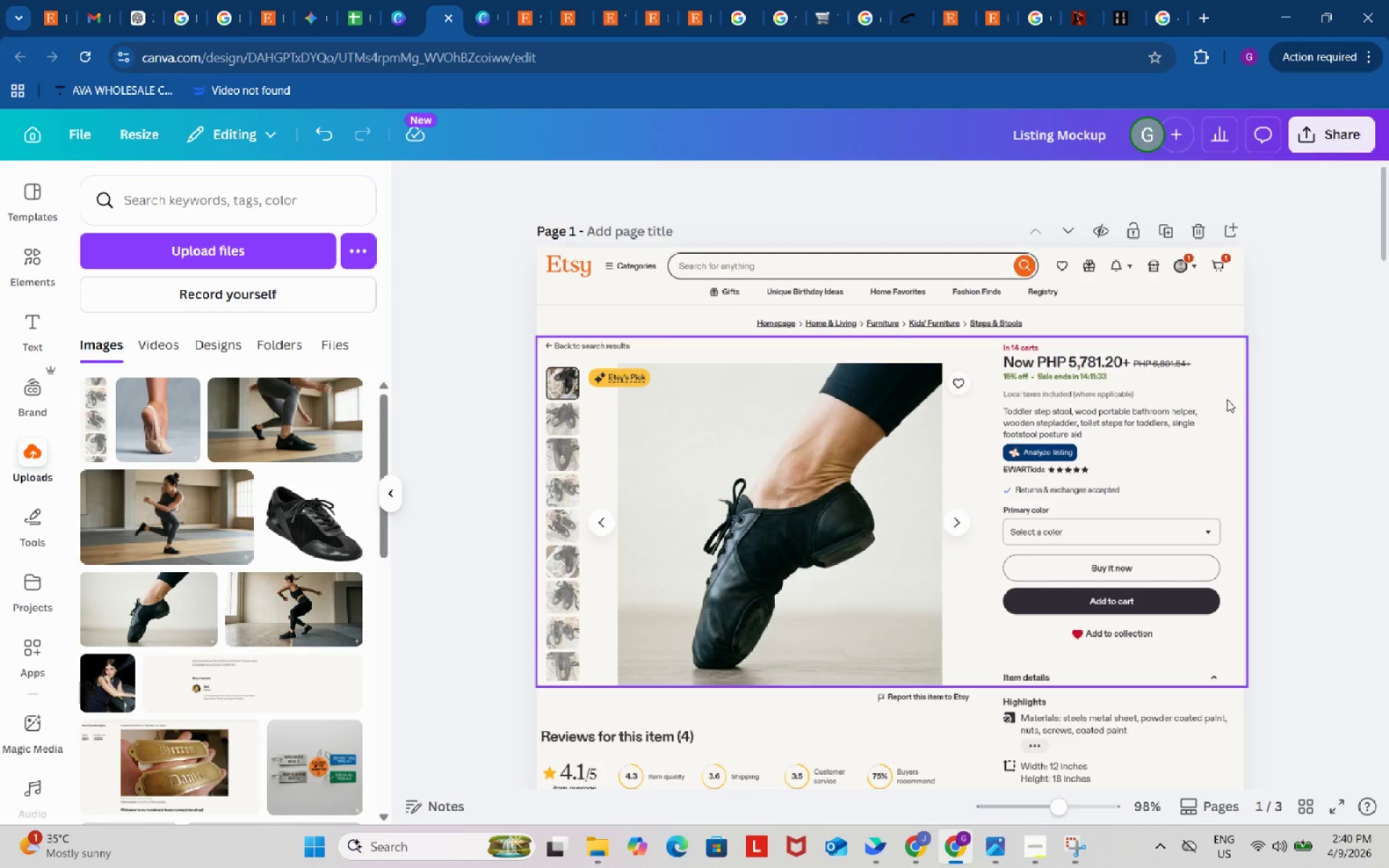 
left_click([1223, 399])
 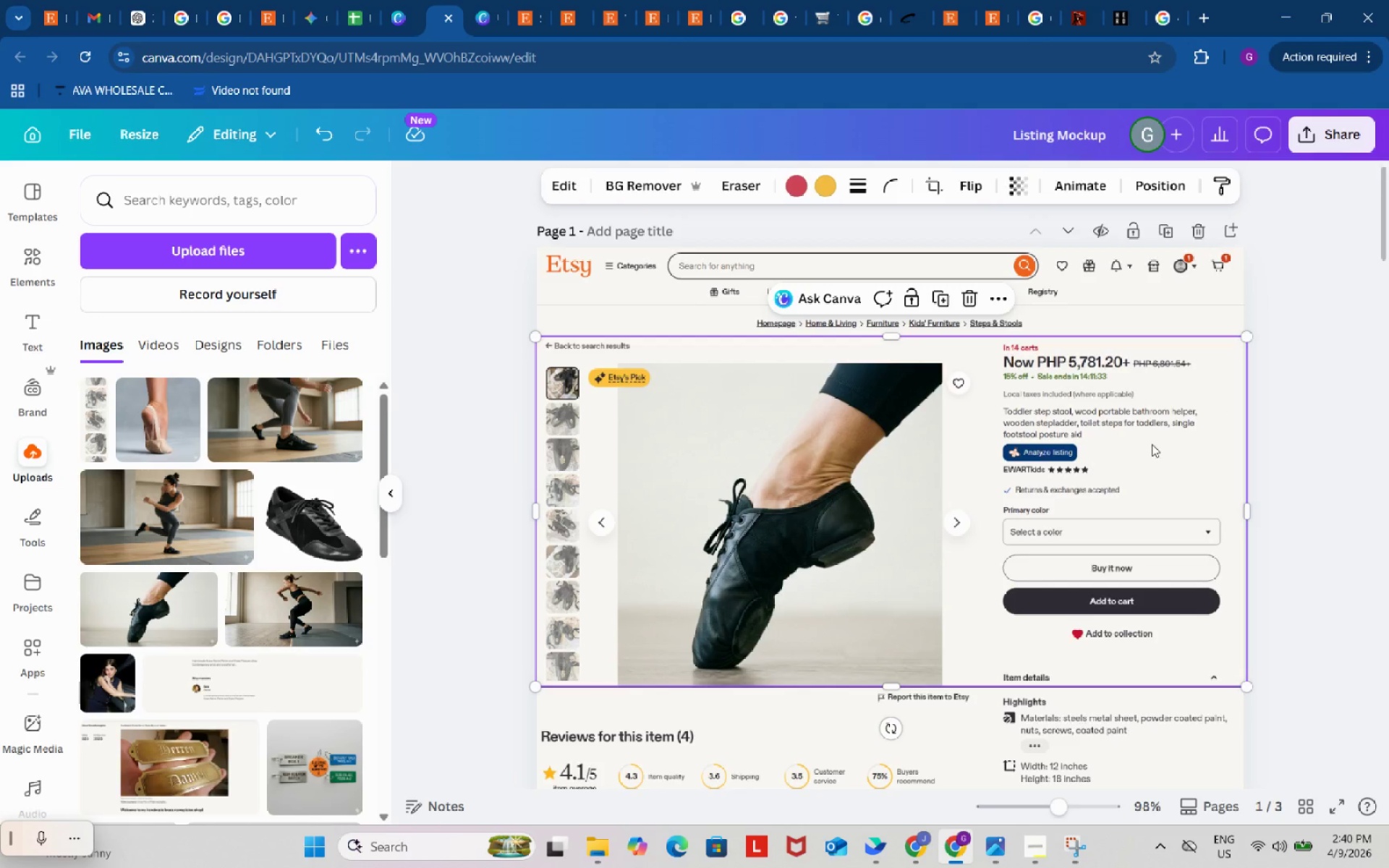 
left_click([1306, 365])
 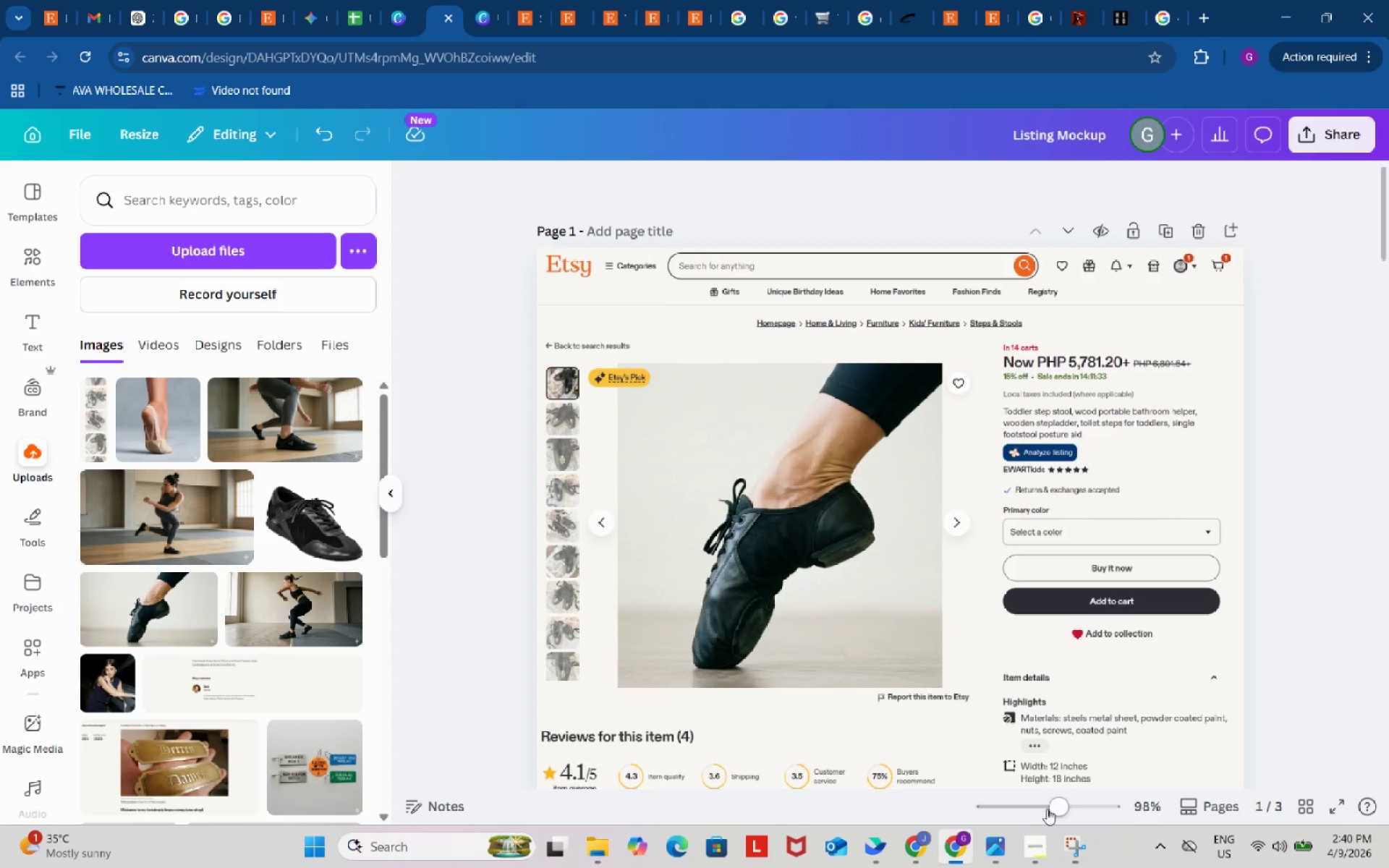 
left_click_drag(start_coordinate=[1058, 812], to_coordinate=[1066, 810])
 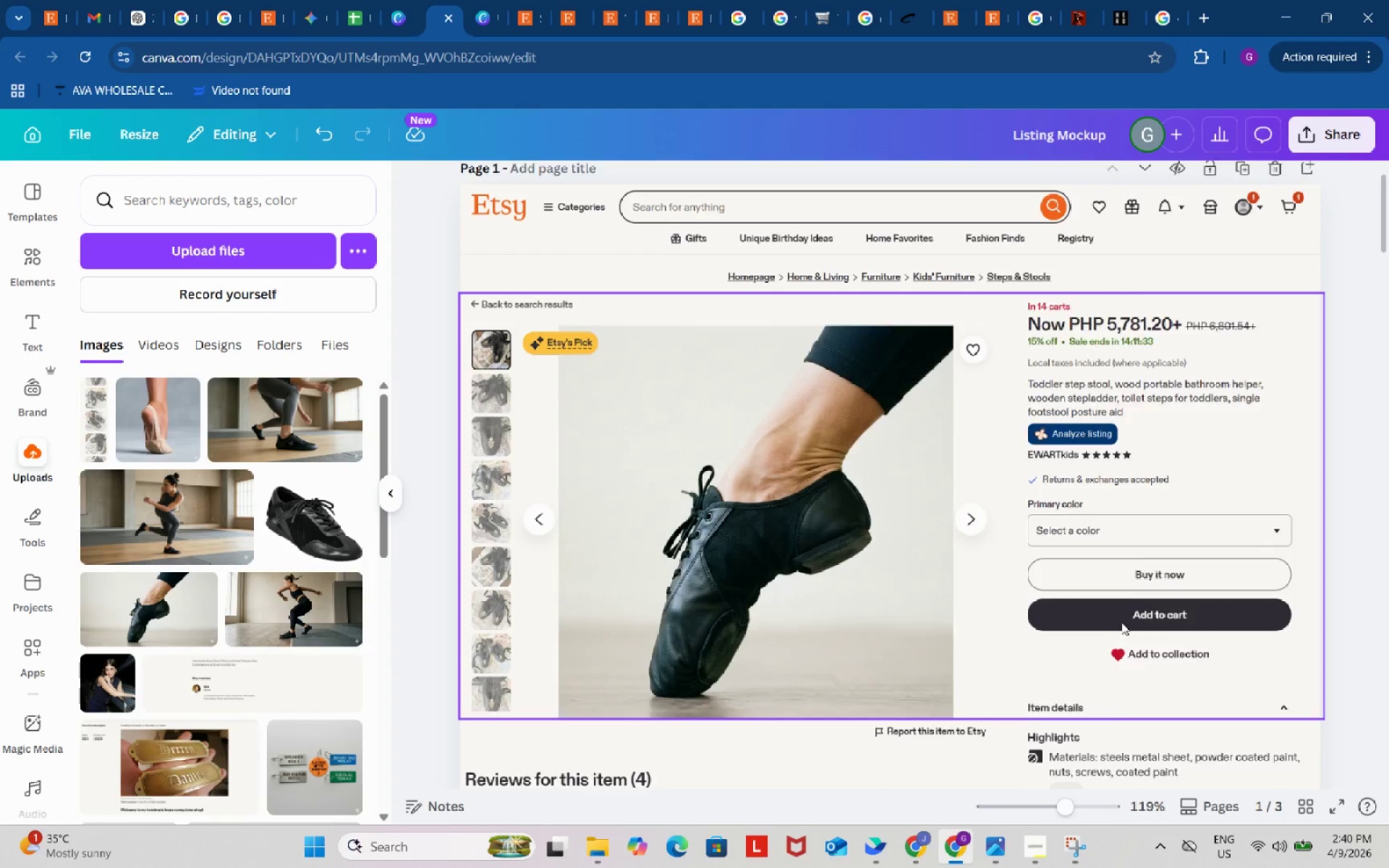 
scroll: coordinate [1125, 626], scroll_direction: down, amount: 18.0
 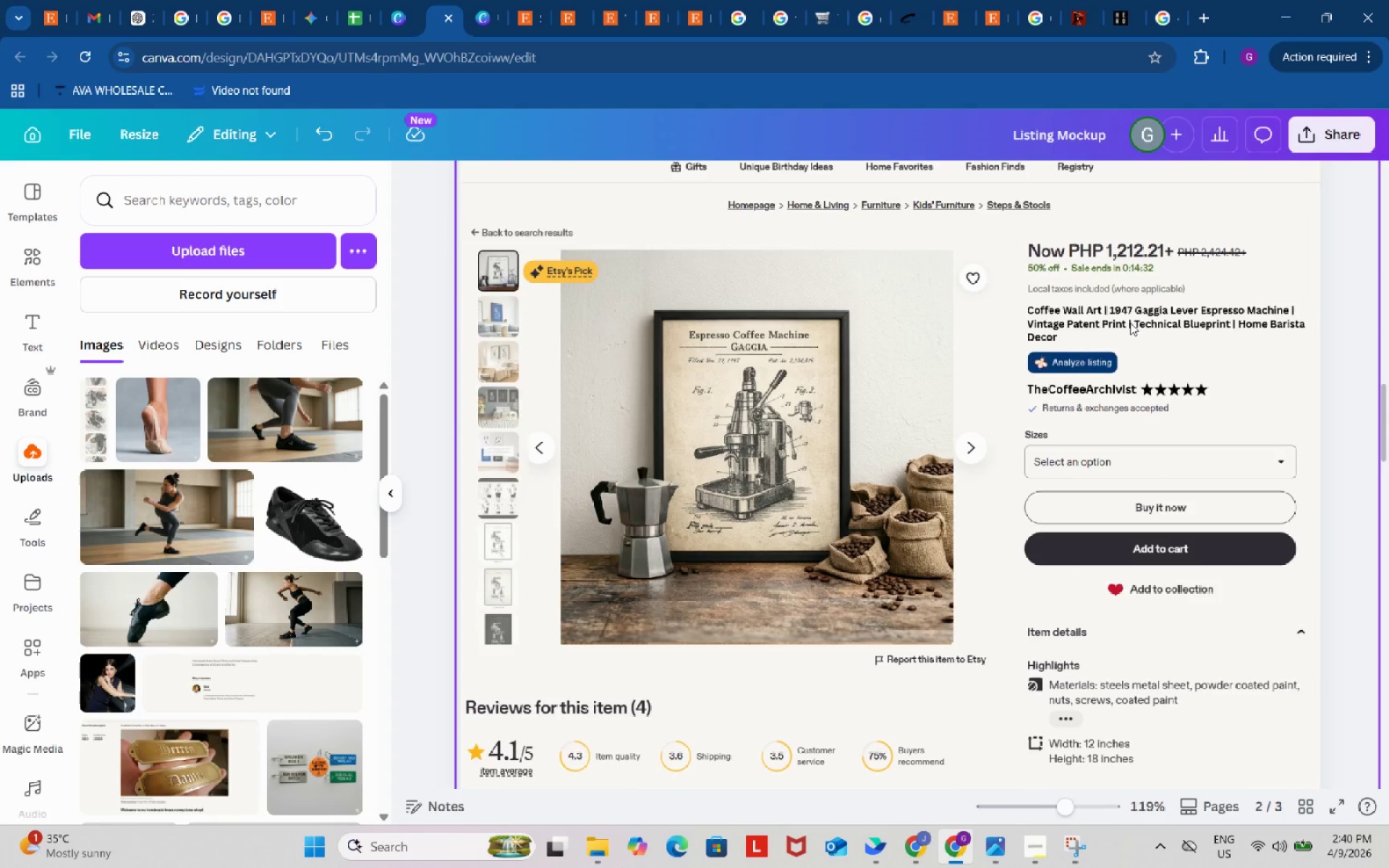 
left_click([1130, 323])
 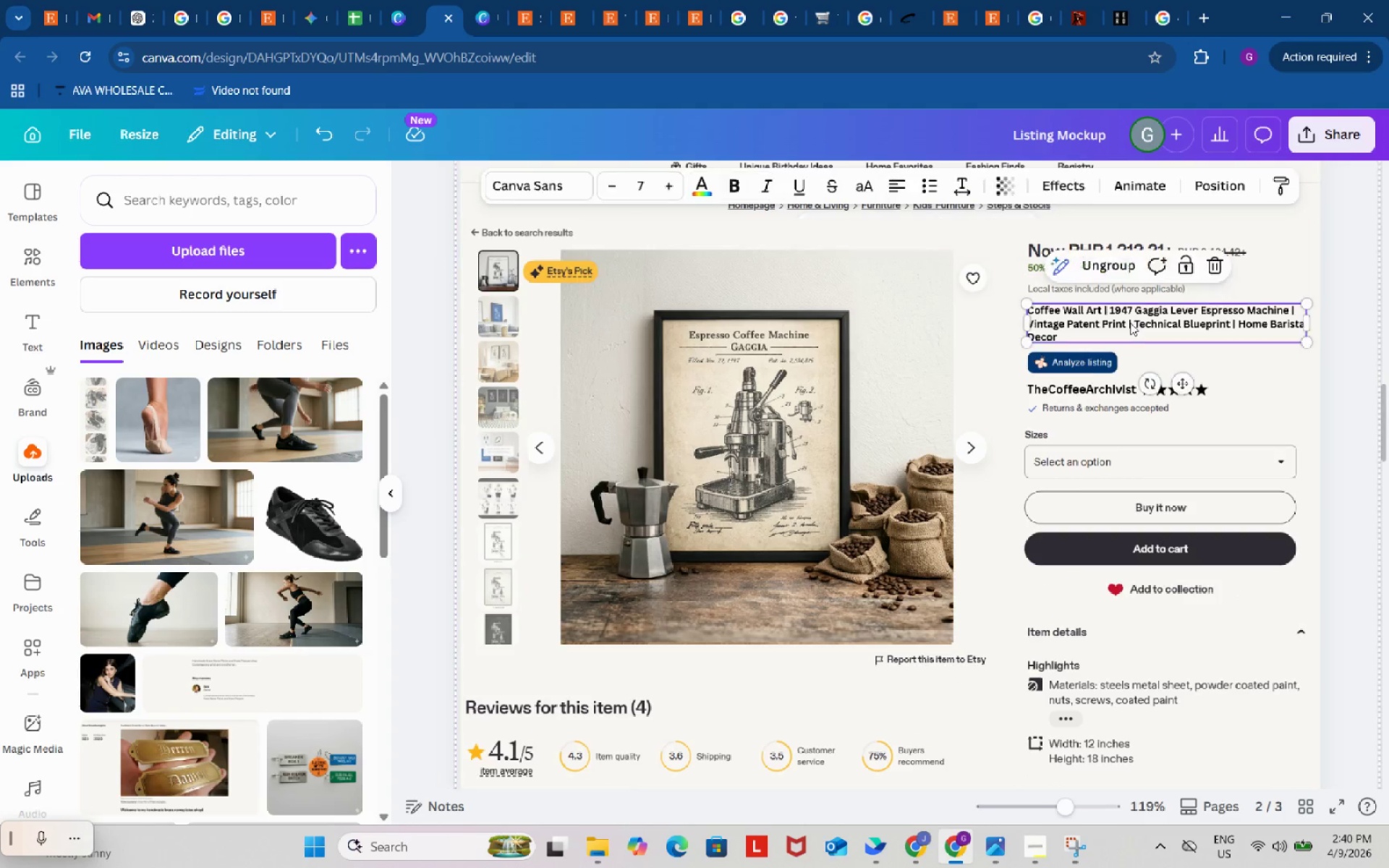 
double_click([1130, 323])
 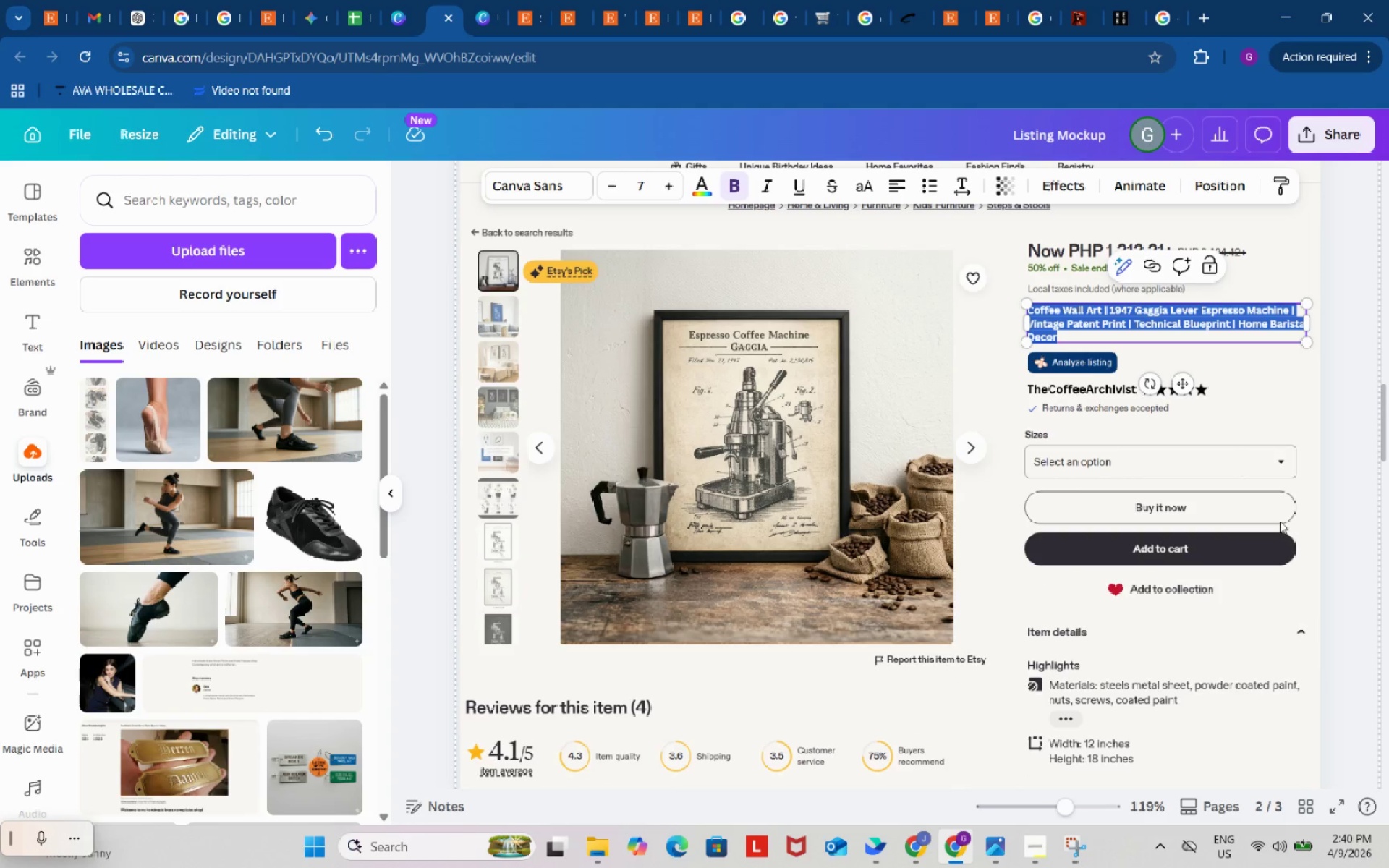 
scroll: coordinate [1288, 538], scroll_direction: up, amount: 11.0
 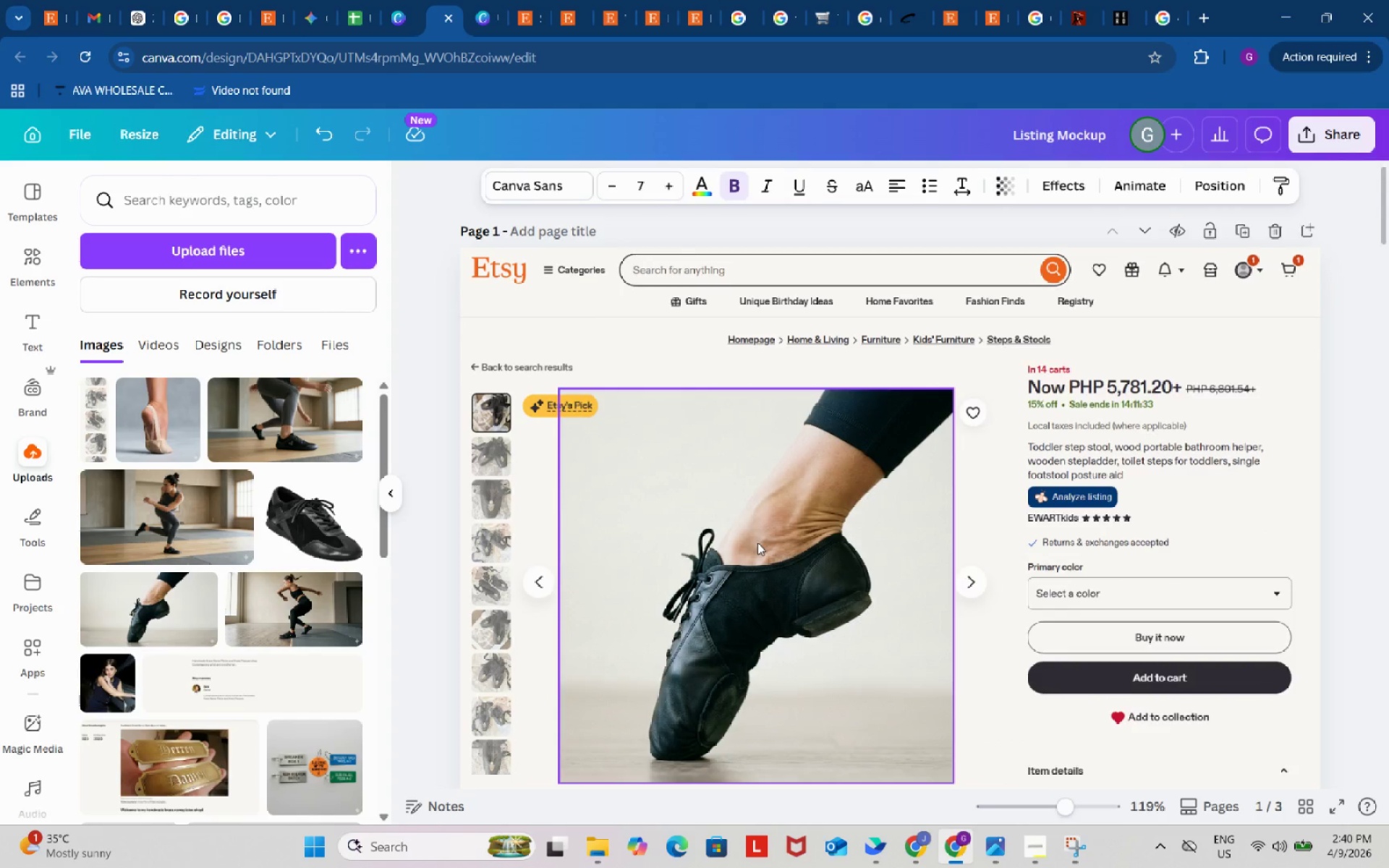 
left_click([760, 542])
 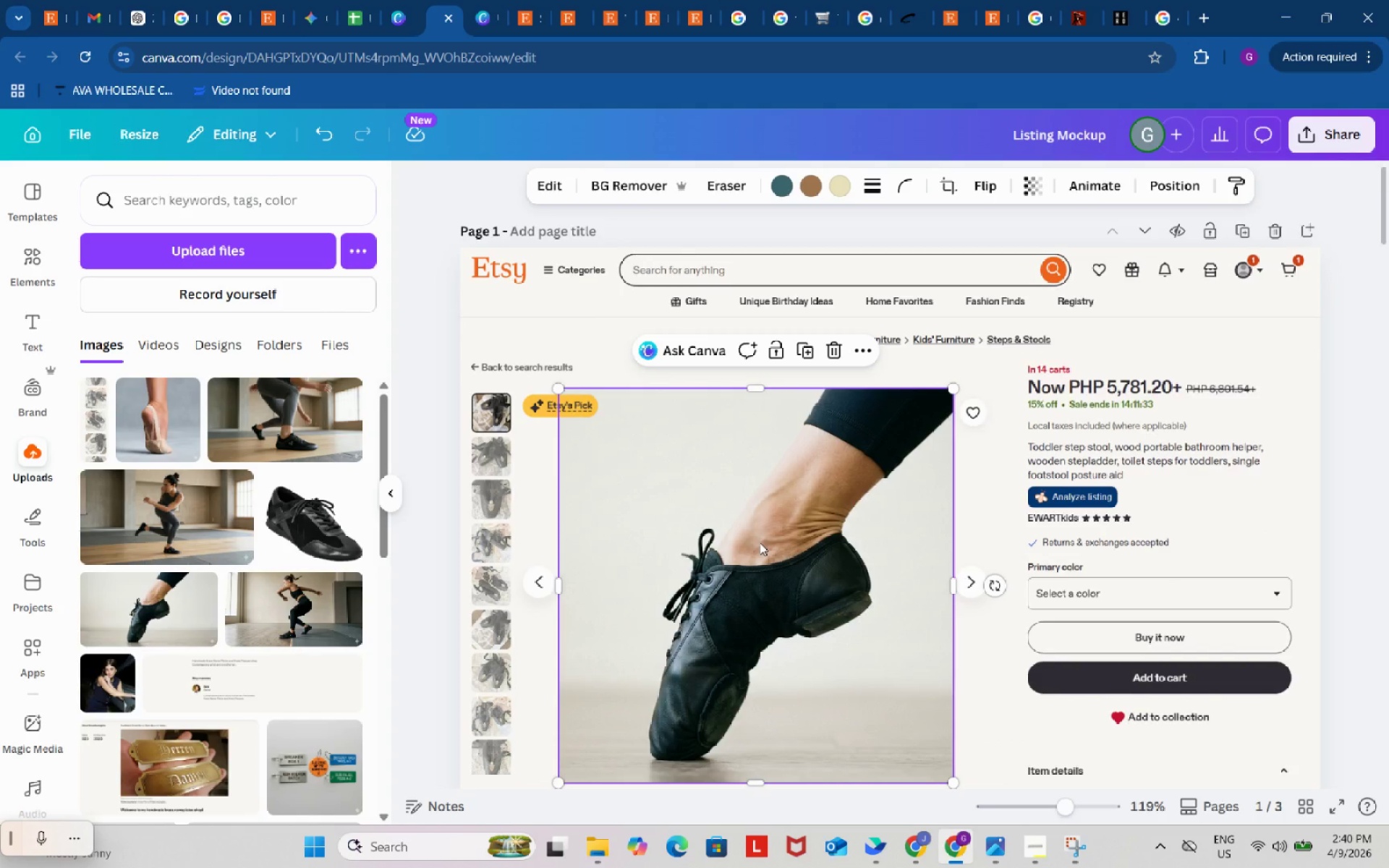 
key(Control+C)
 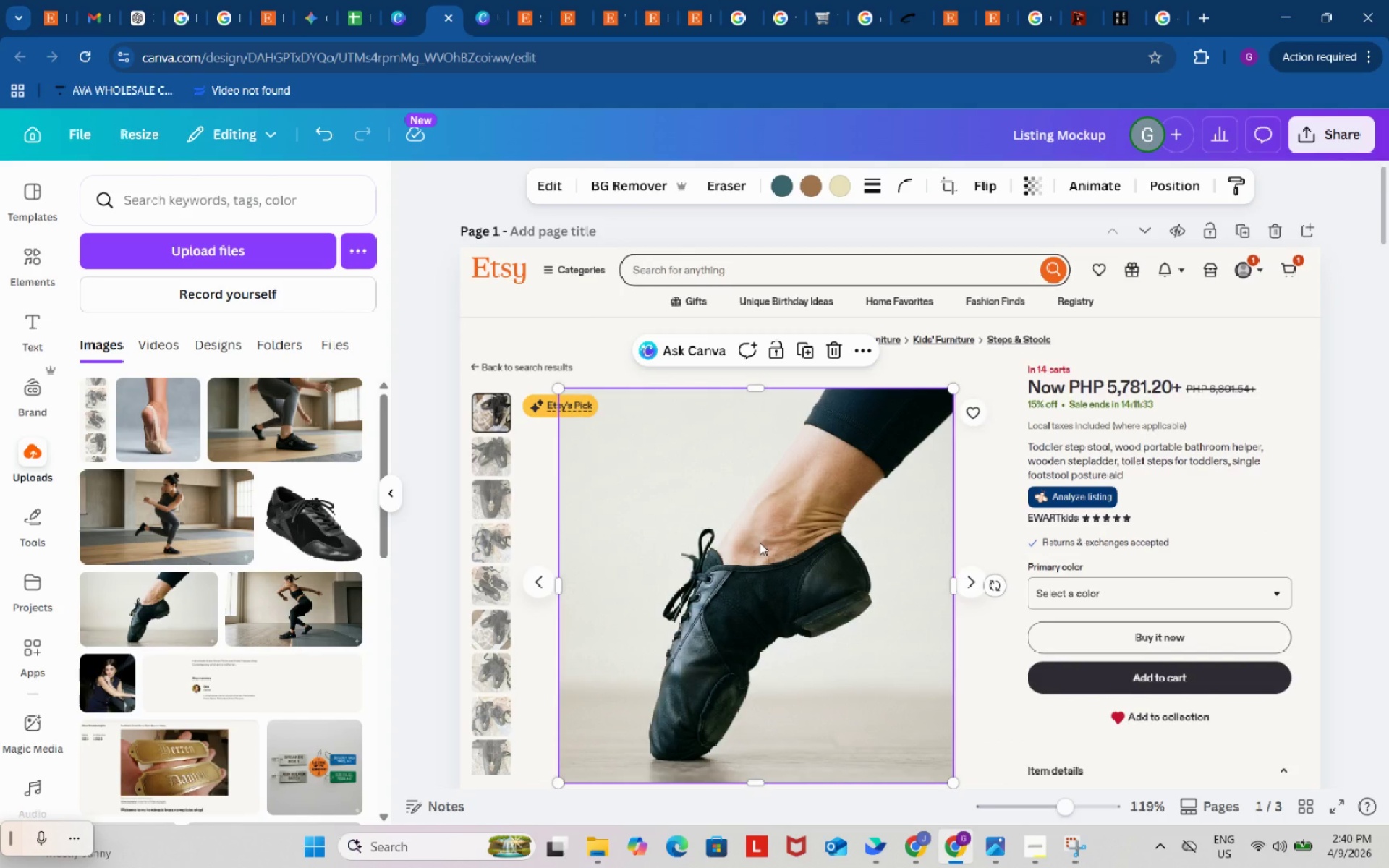 
key(Control+ControlLeft)
 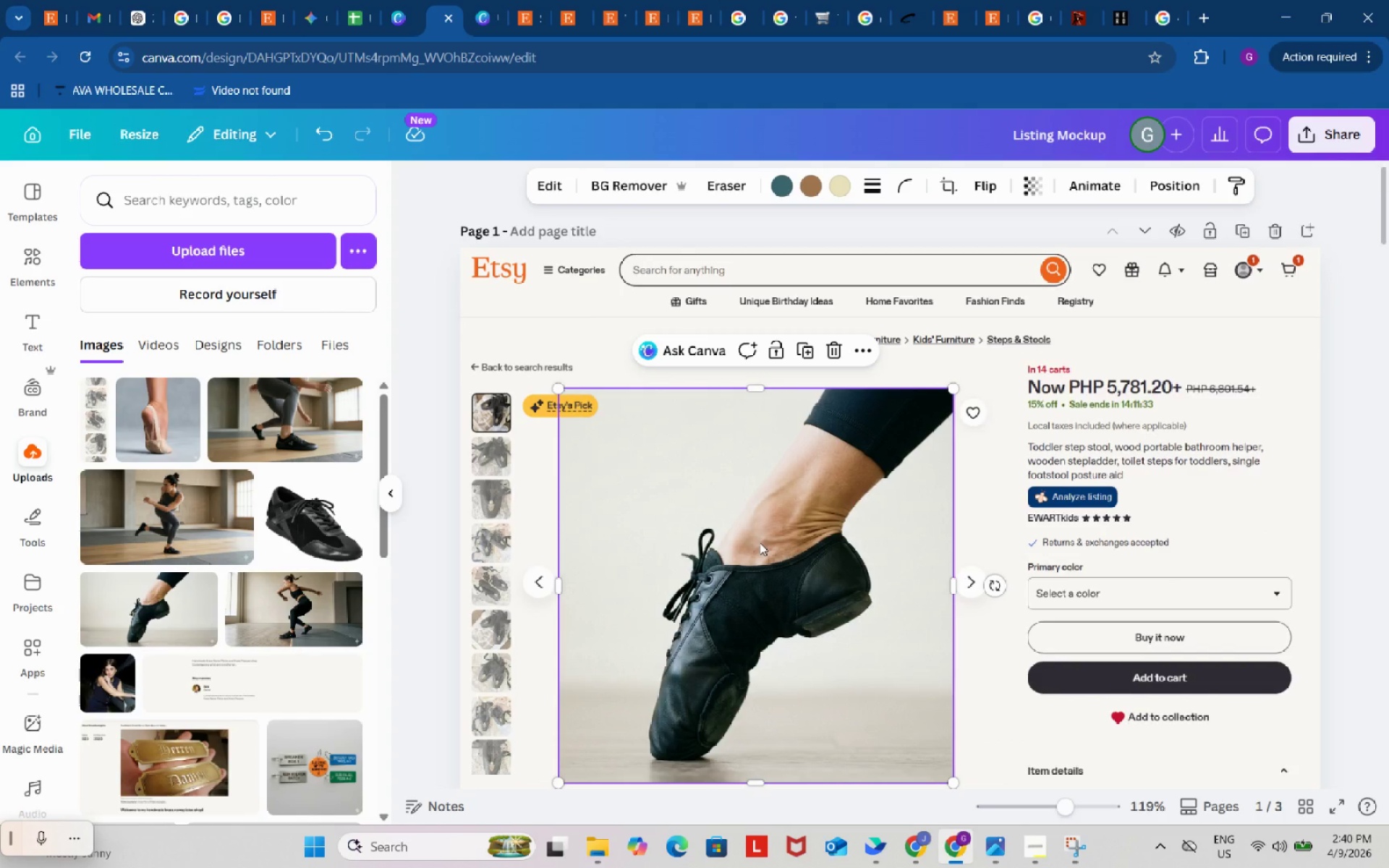 
key(Control+C)
 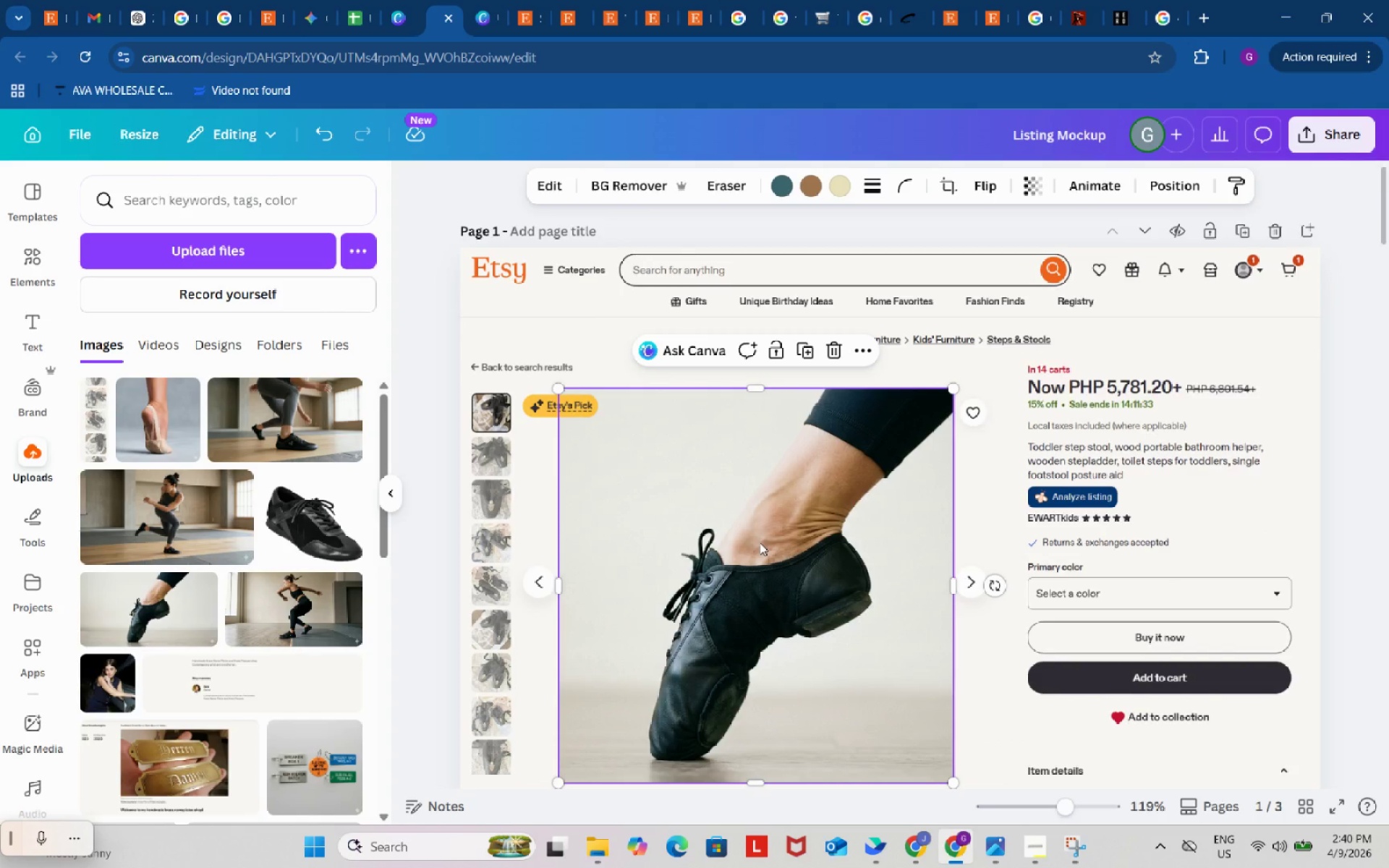 
key(Control+ControlLeft)
 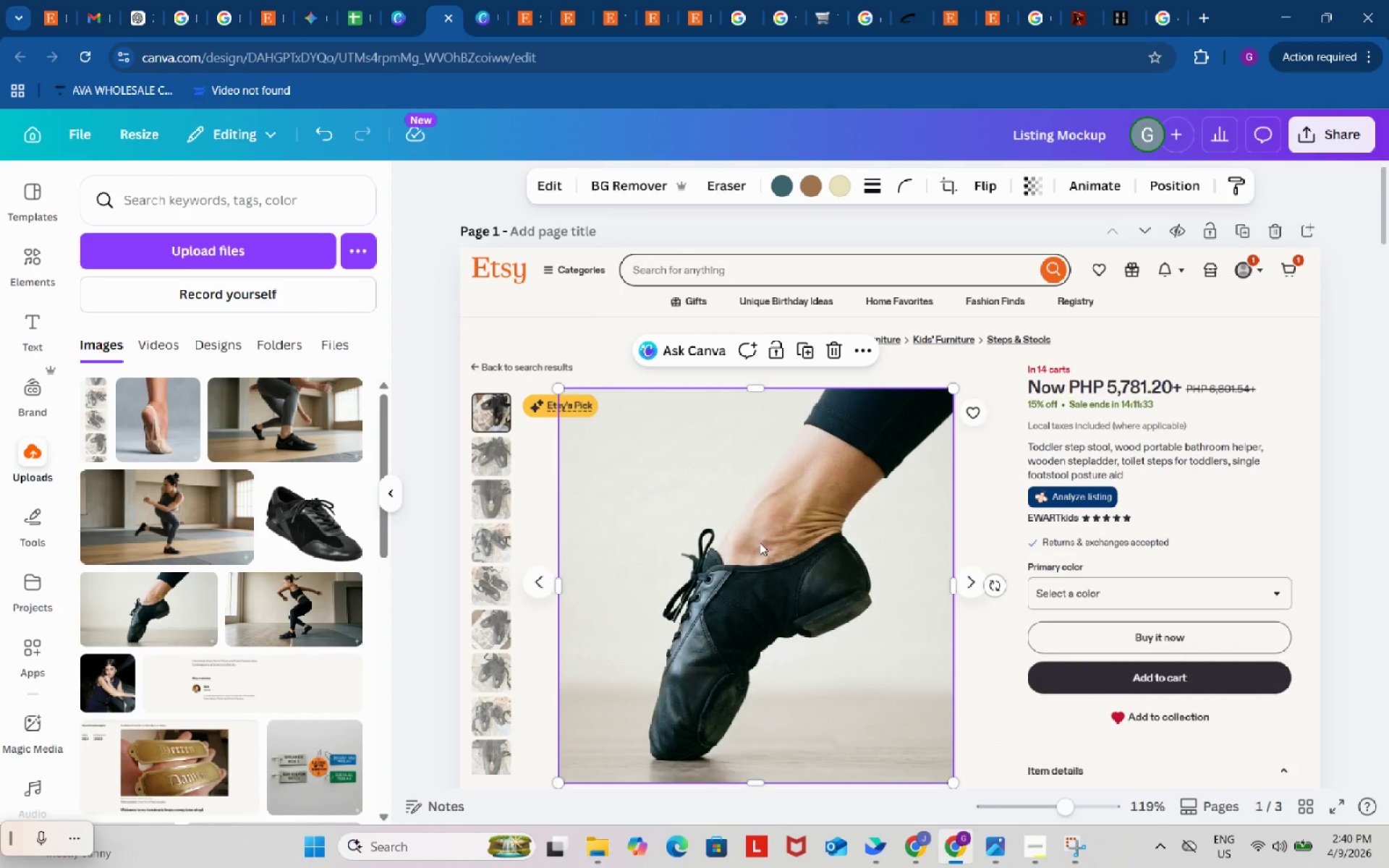 
key(Control+C)
 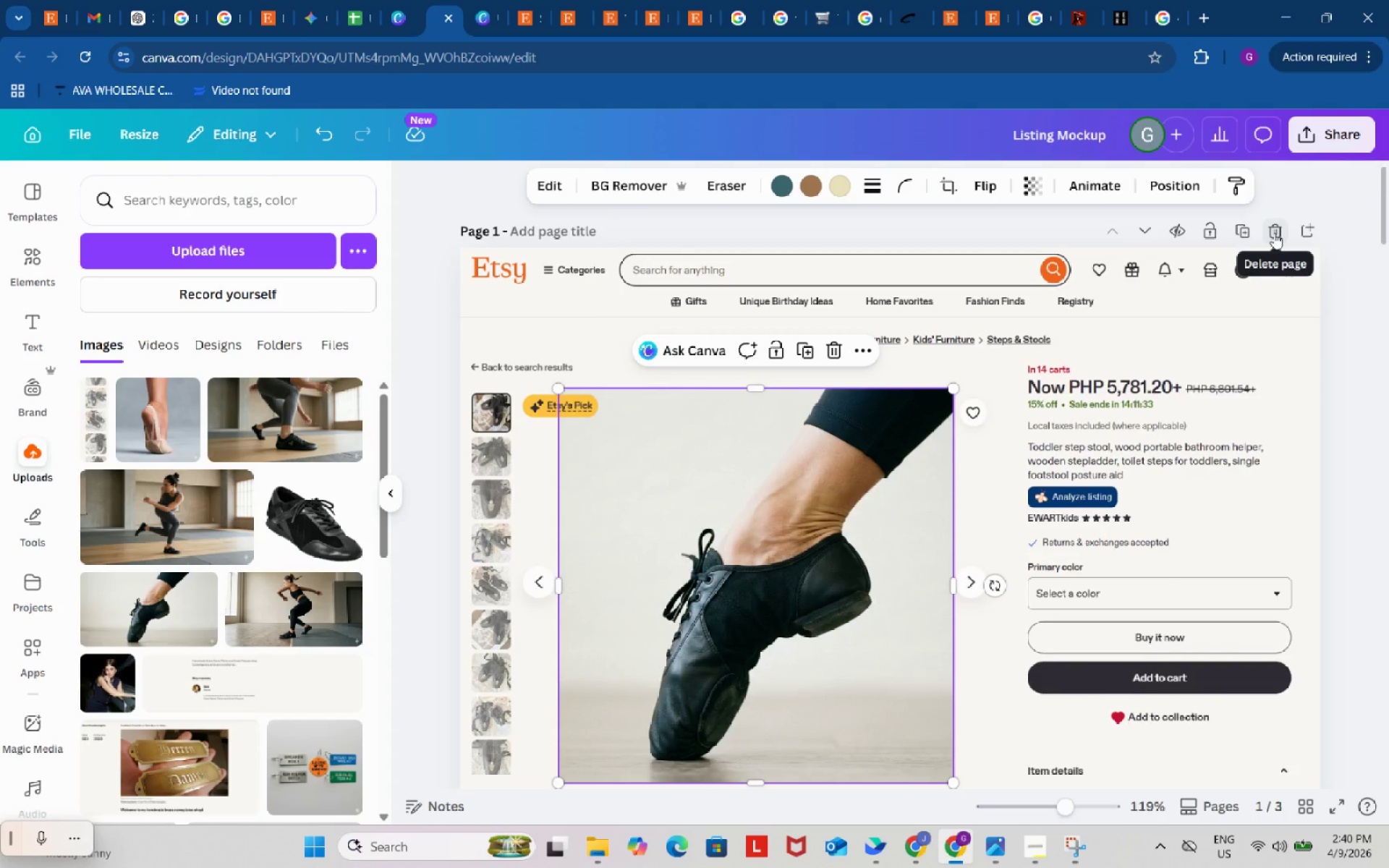 
left_click([1274, 233])
 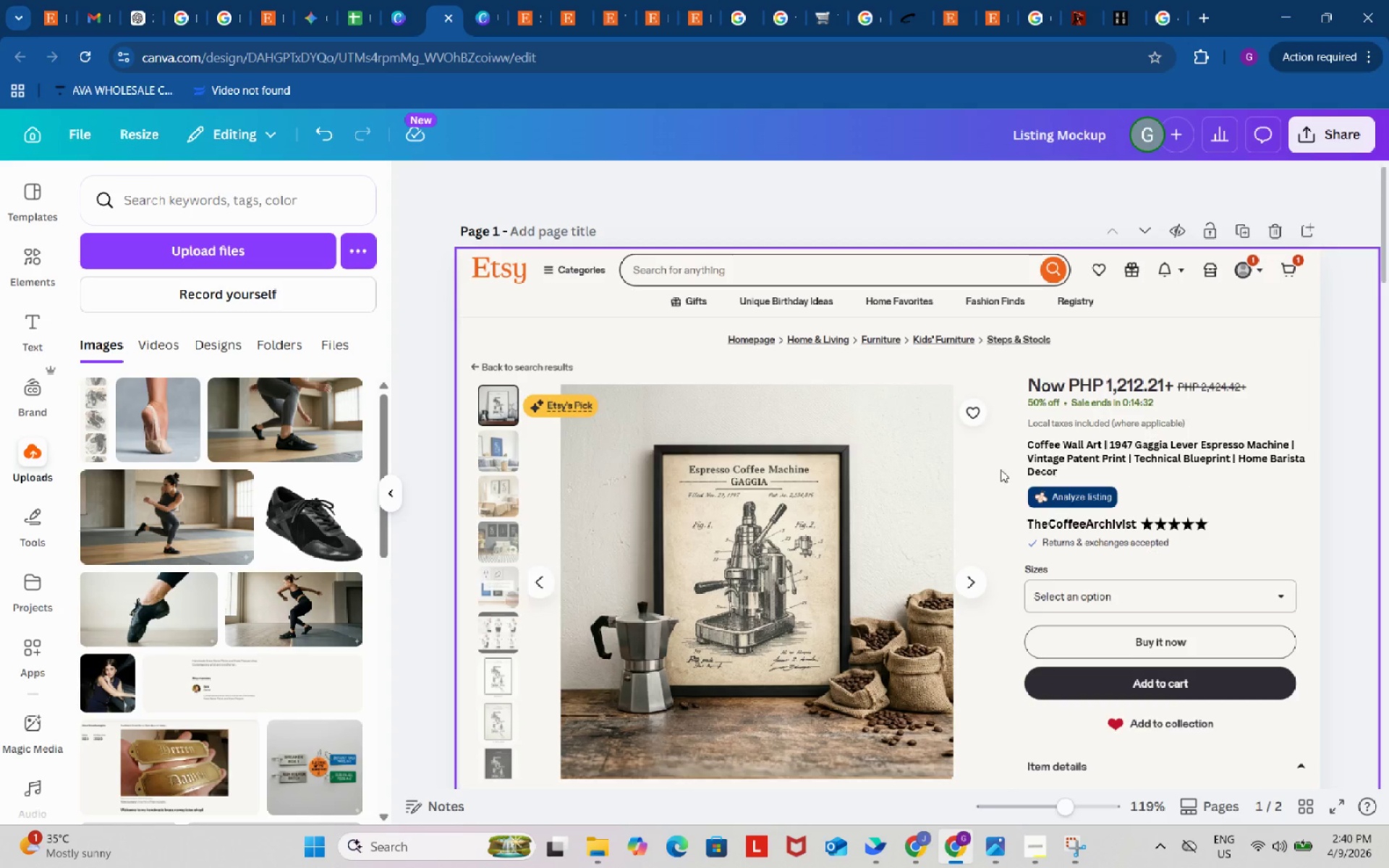 
left_click([872, 521])
 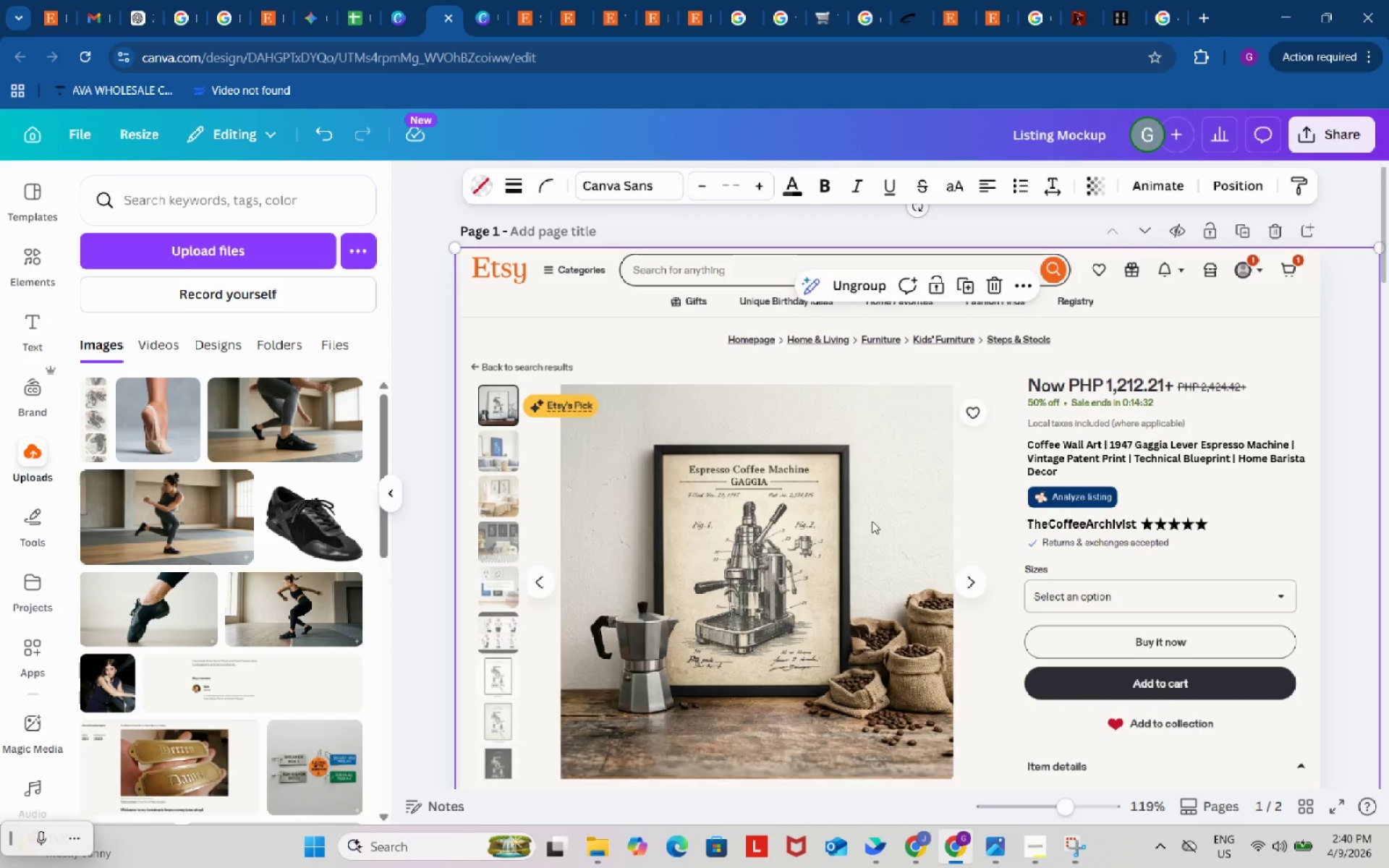 
key(Control+ControlLeft)
 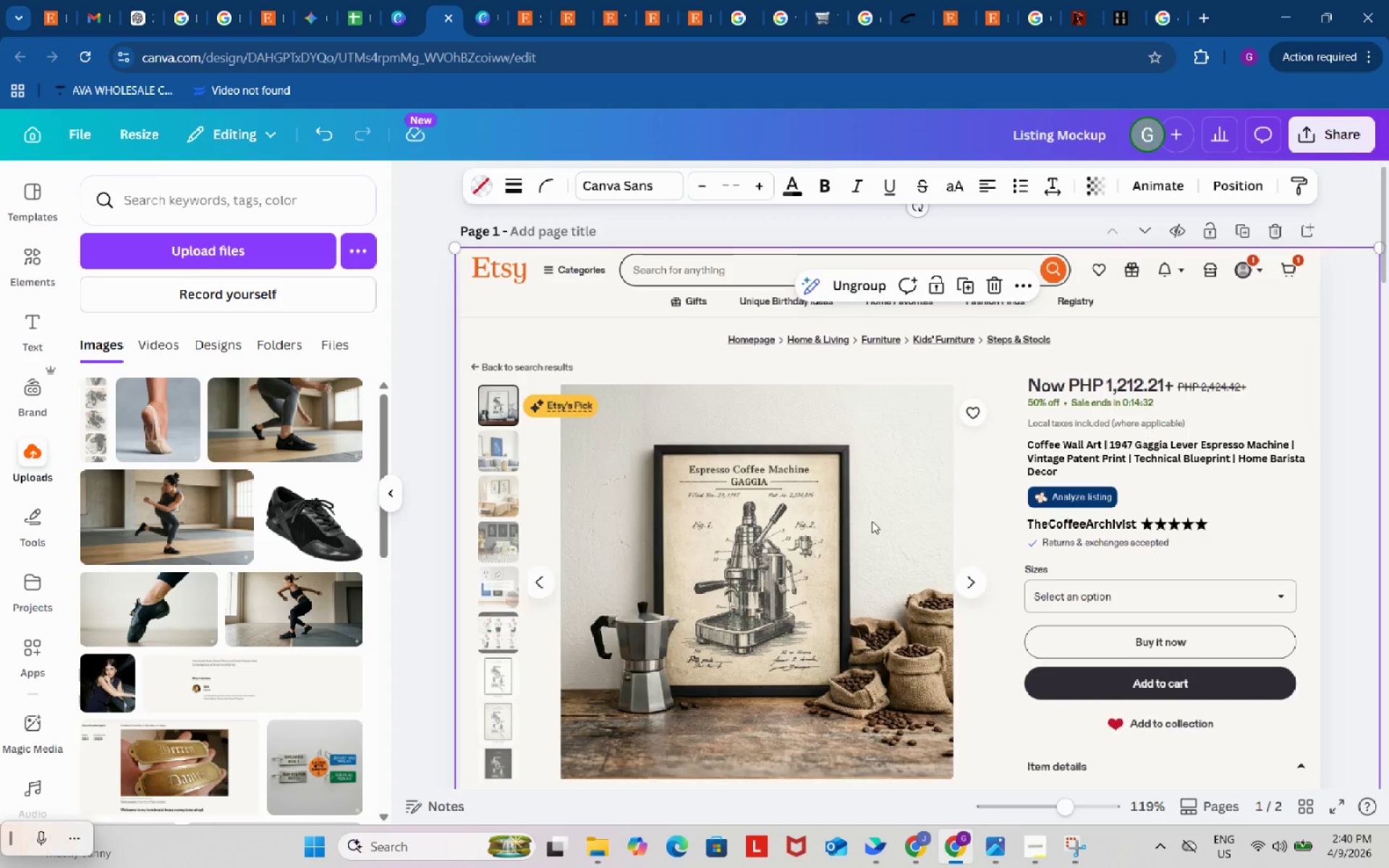 
key(Control+V)
 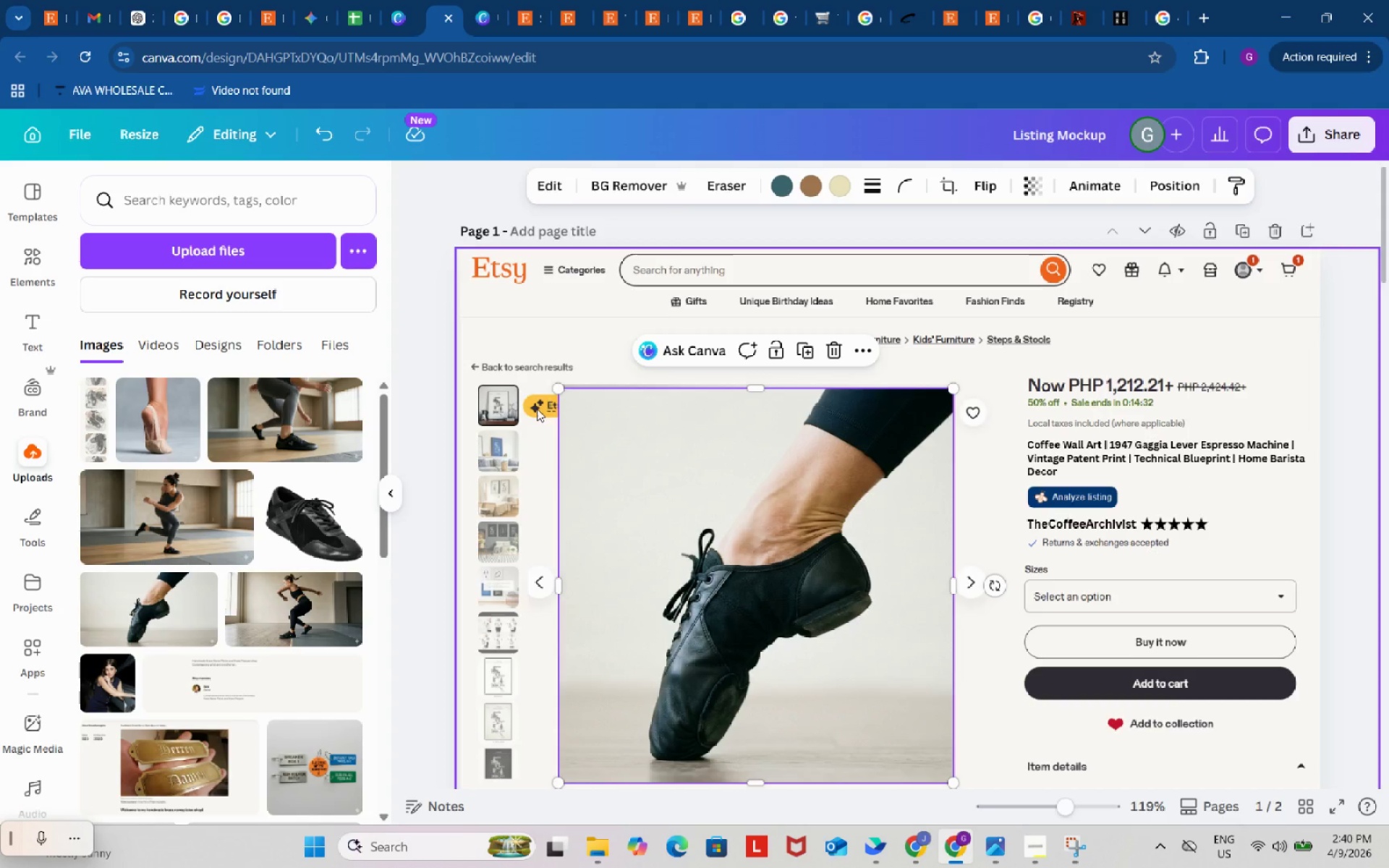 
left_click([538, 407])
 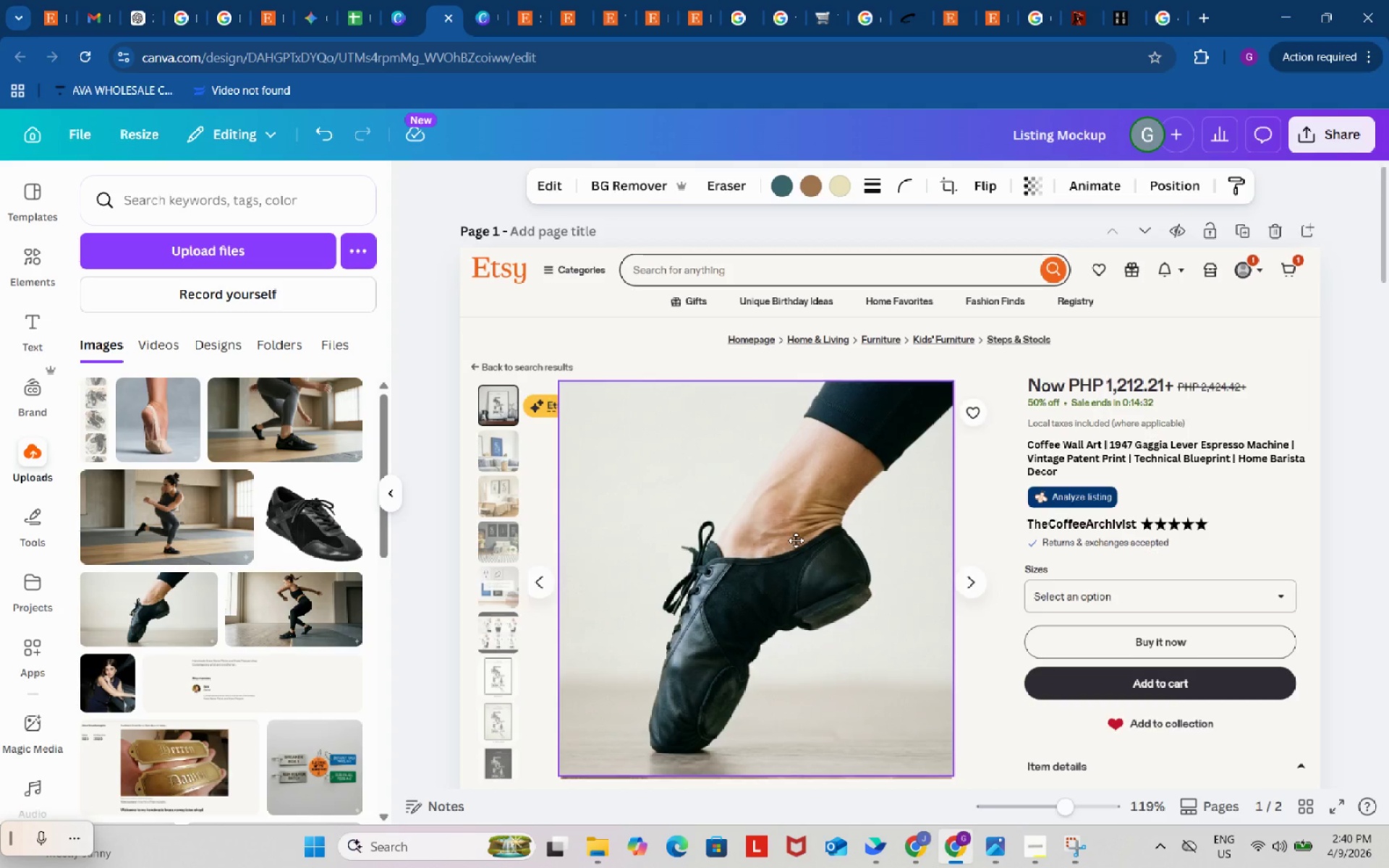 
left_click([795, 548])
 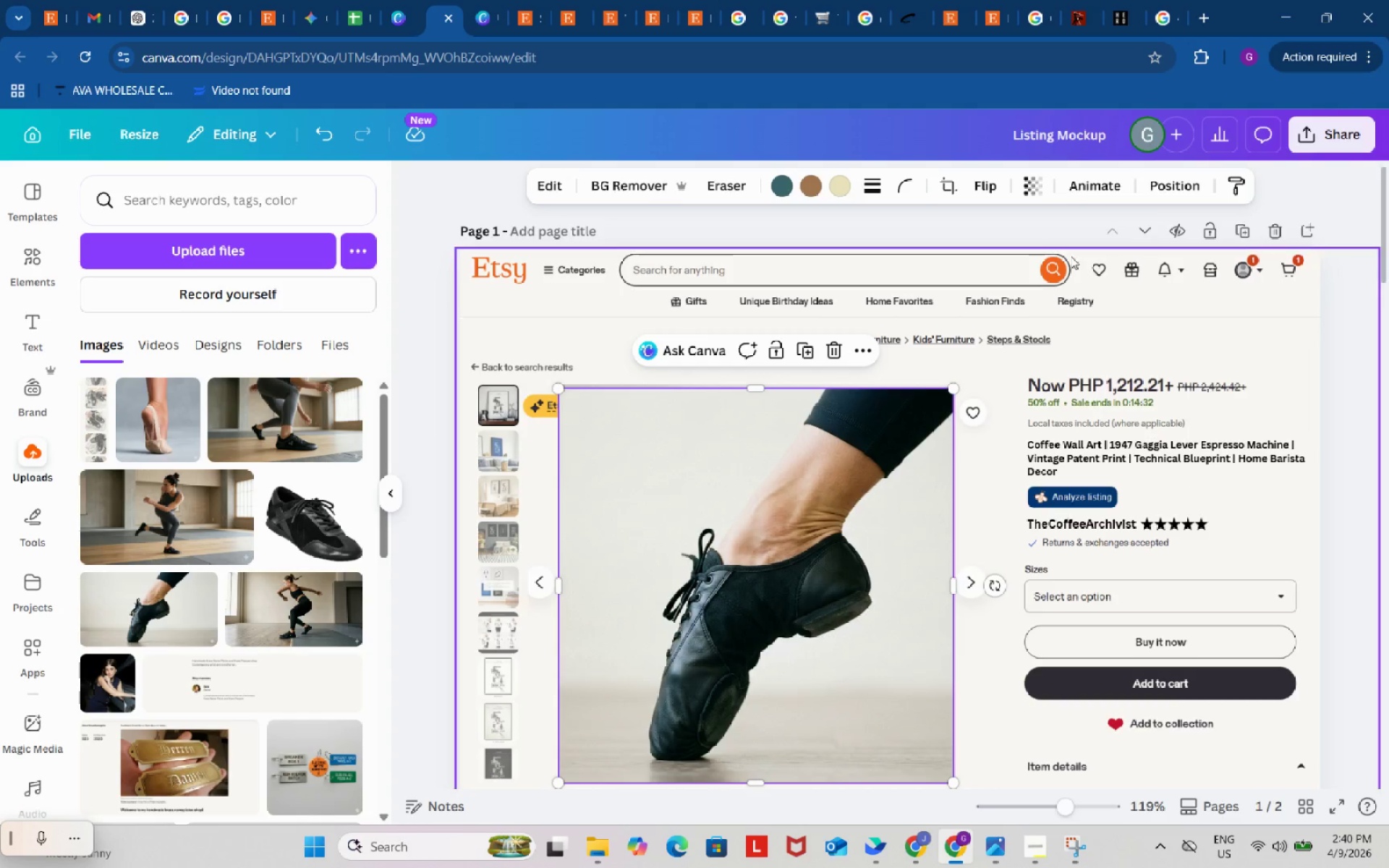 
left_click([1193, 181])
 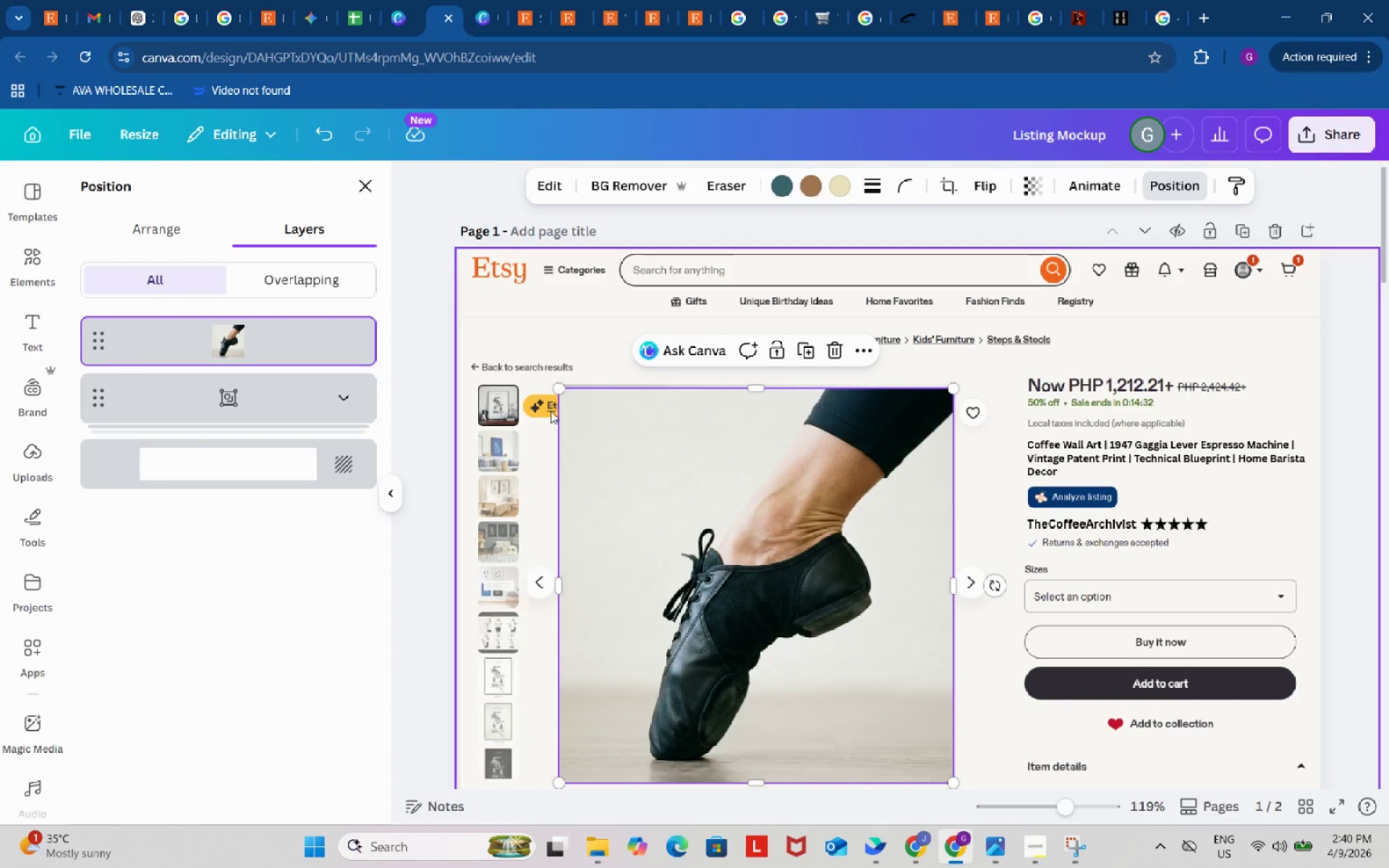 
double_click([543, 404])
 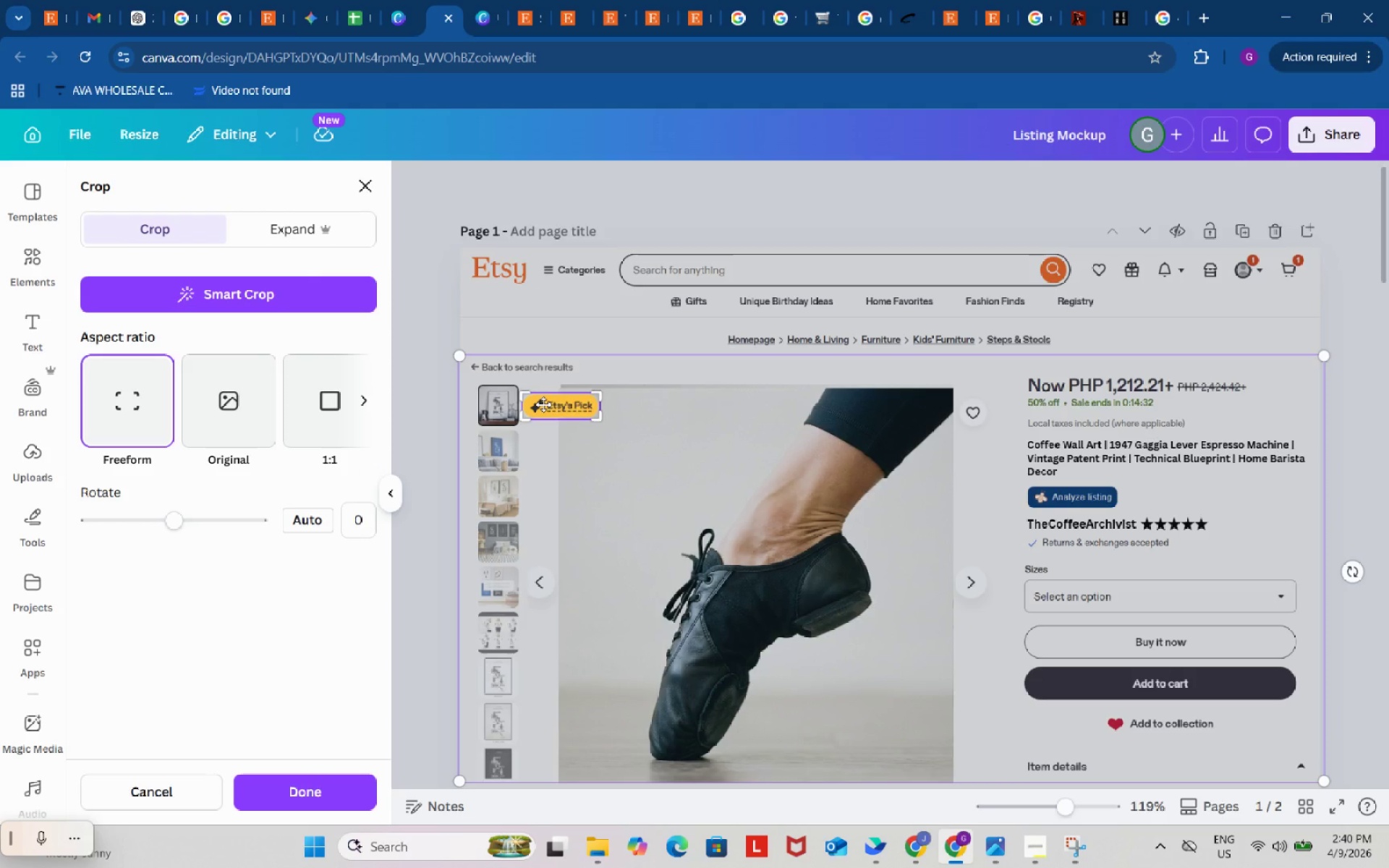 
key(Control+C)
 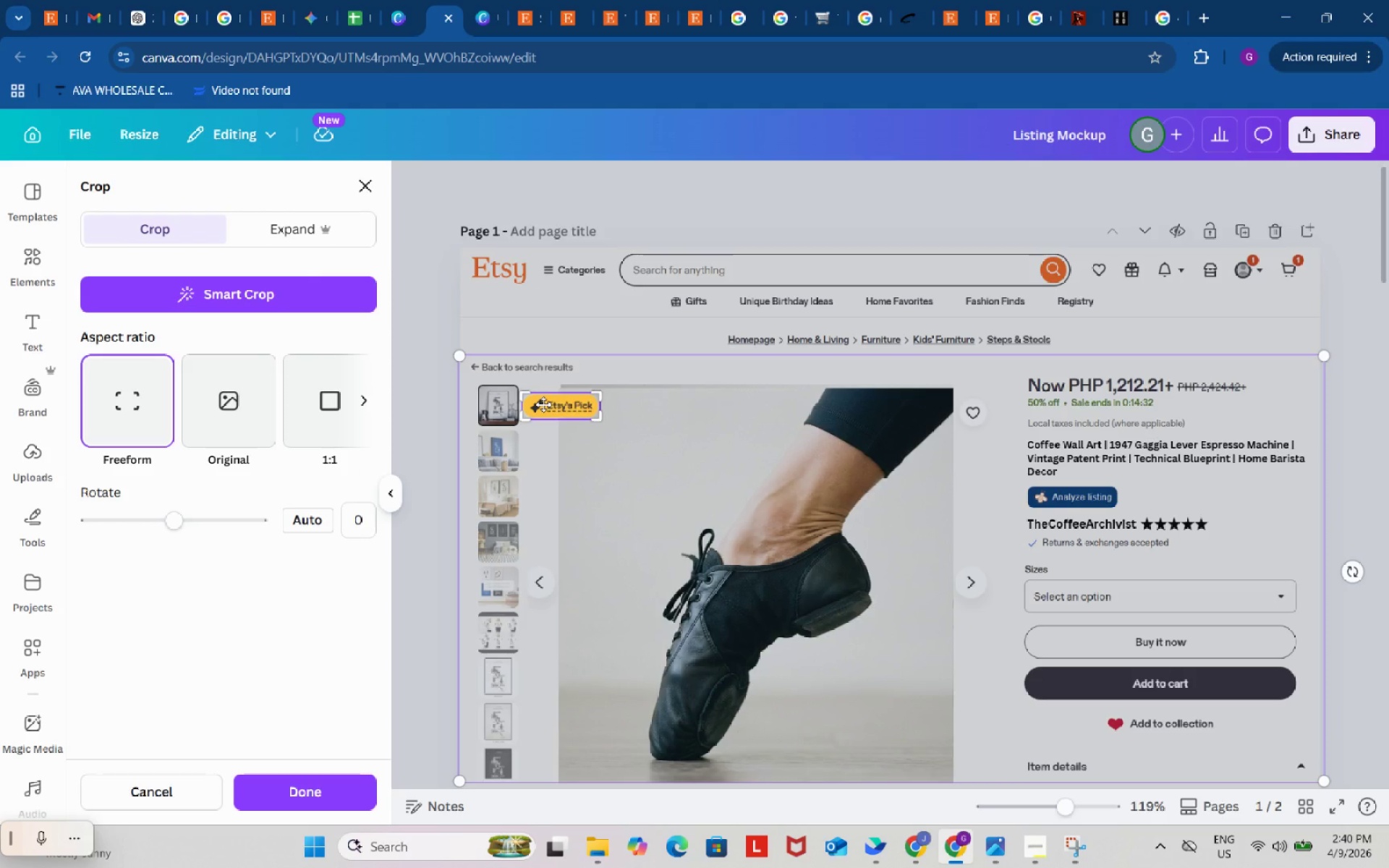 
key(Control+ControlLeft)
 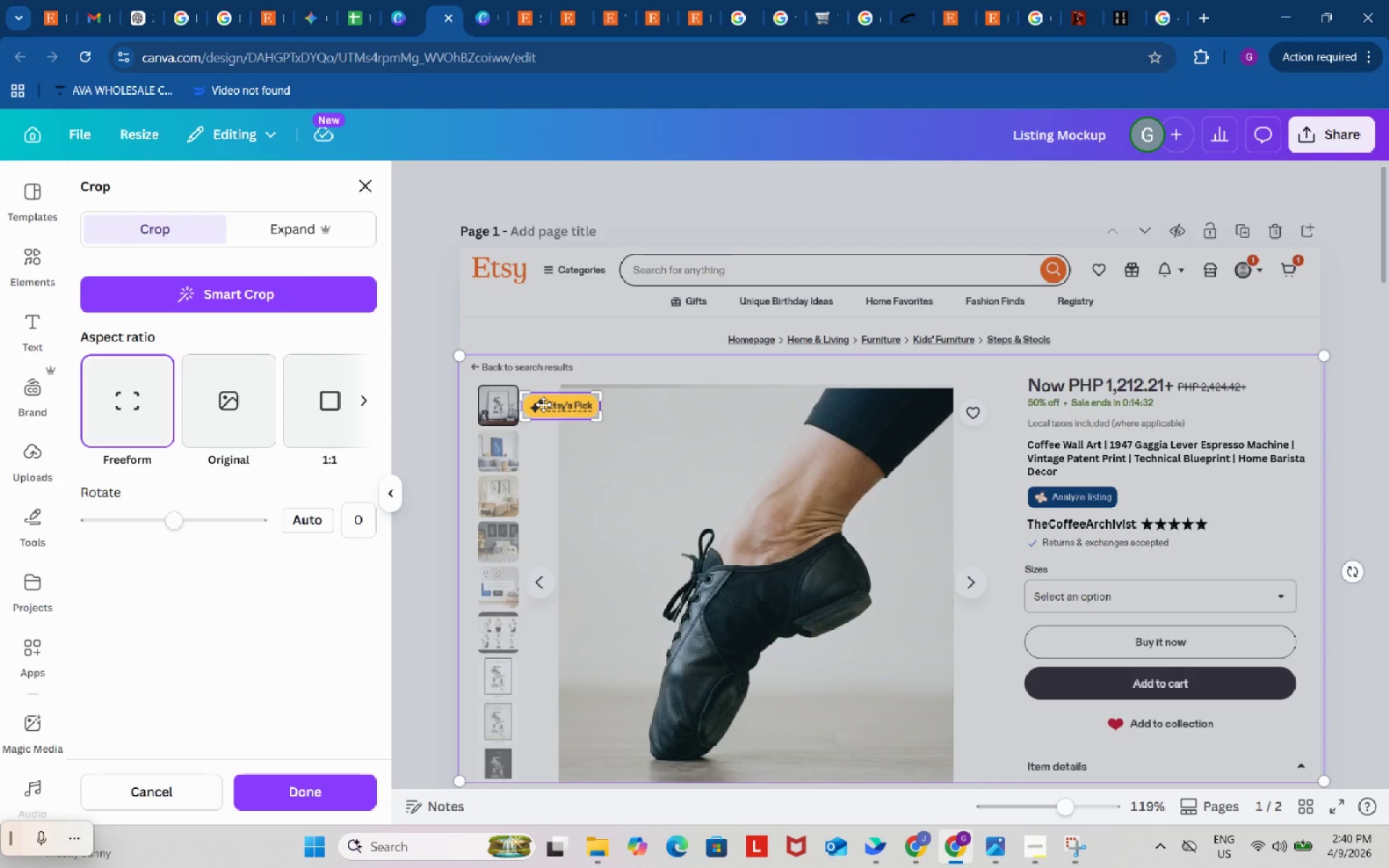 
key(Control+C)
 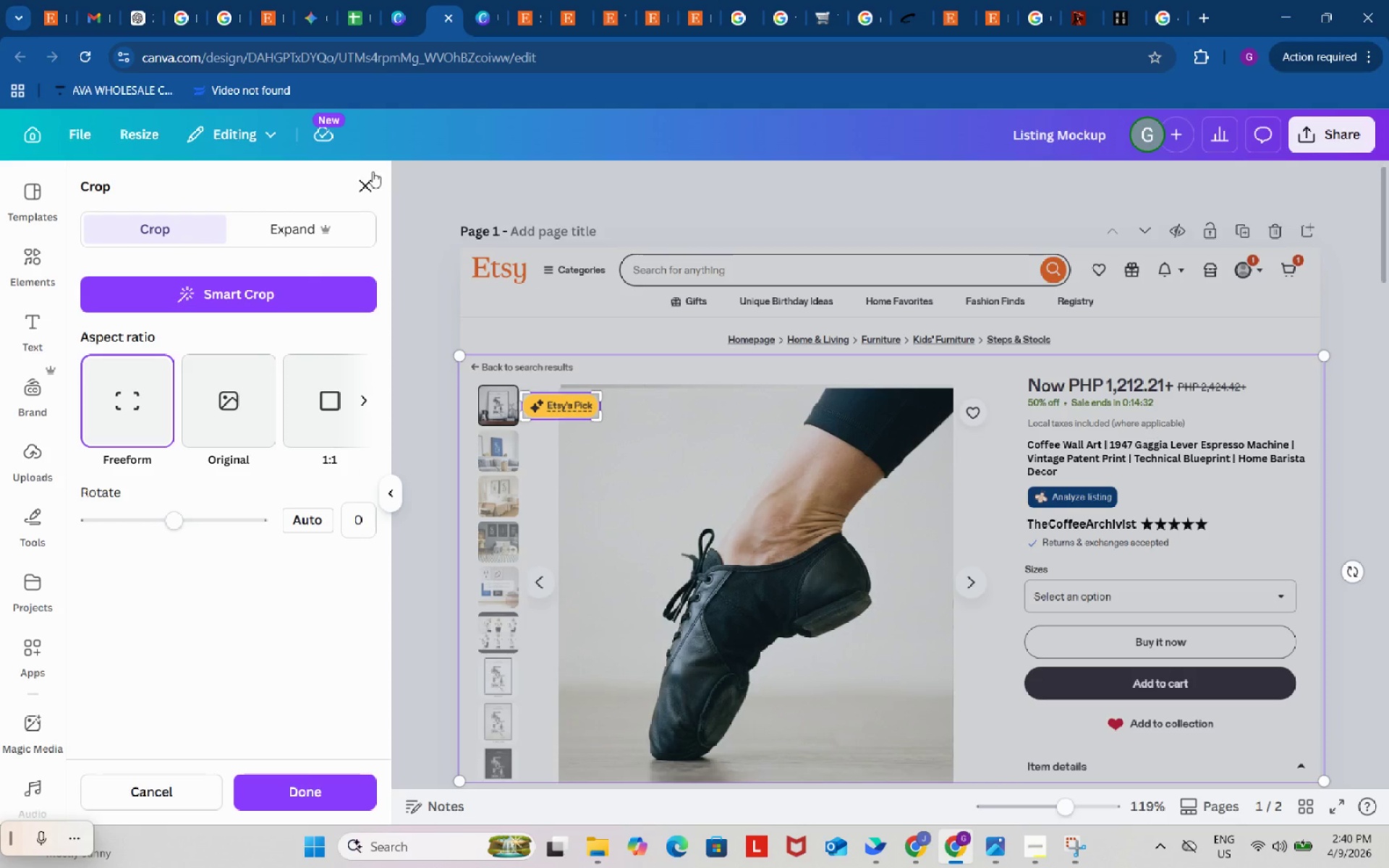 
left_click([362, 180])
 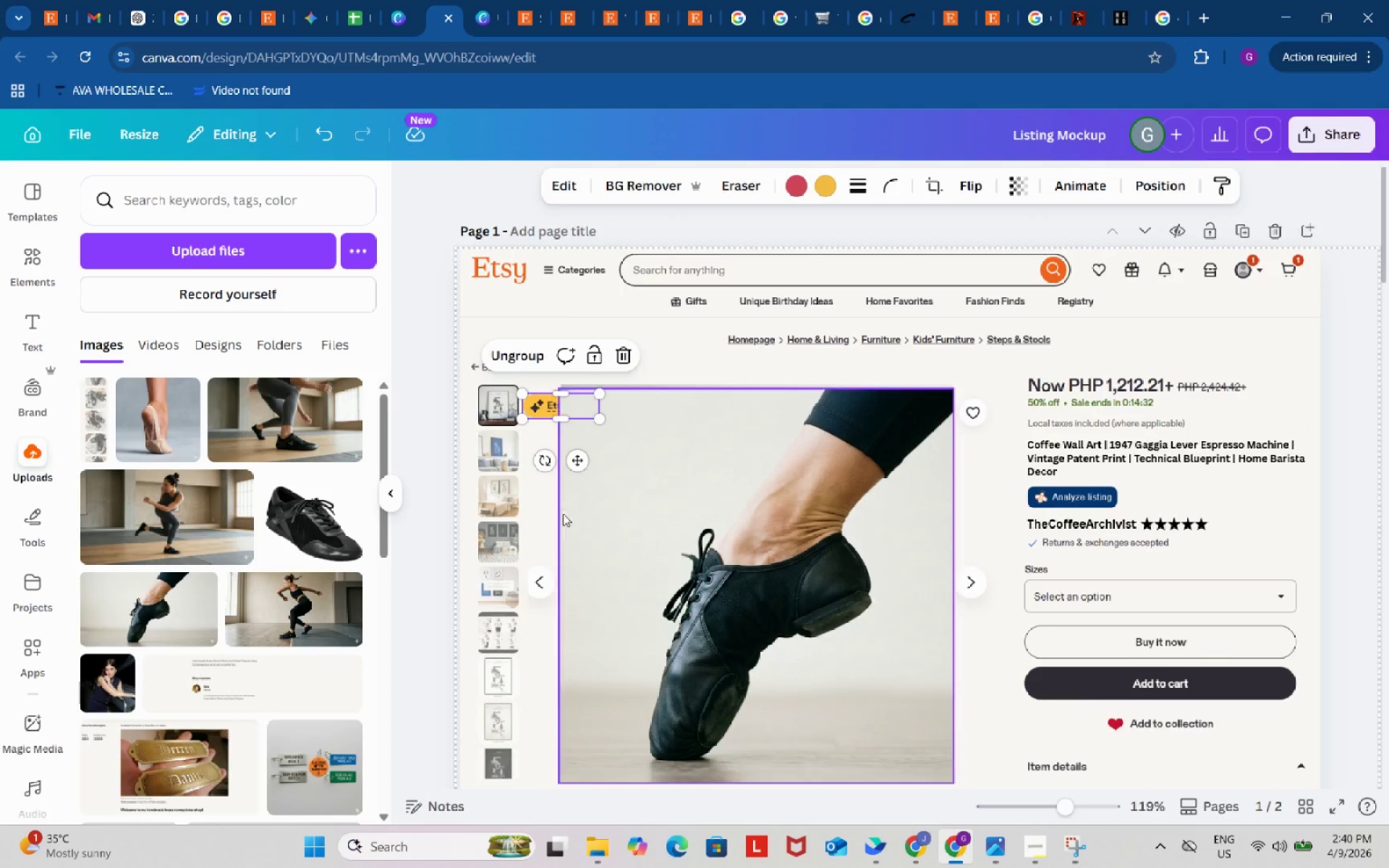 
key(Control+V)
 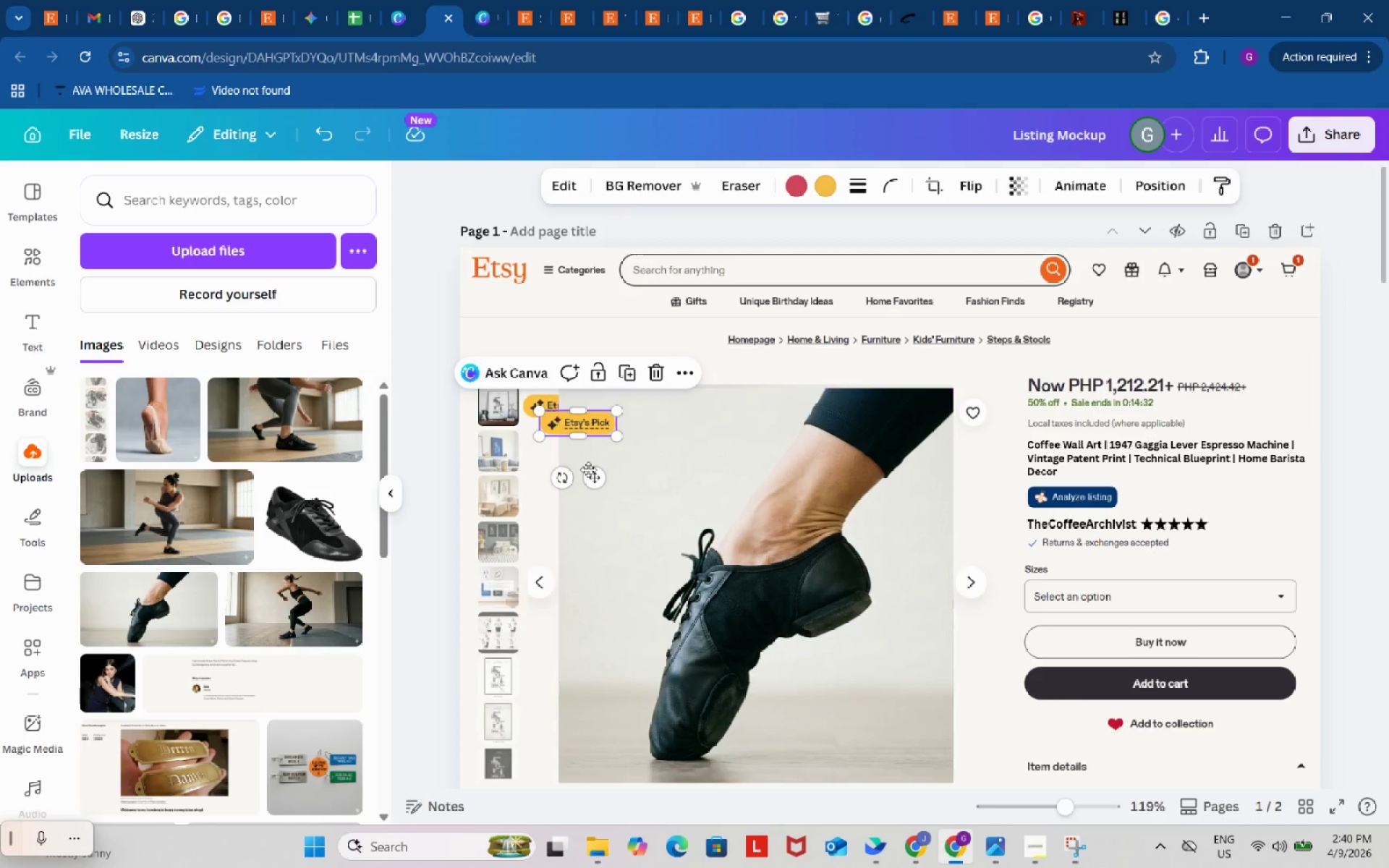 
left_click_drag(start_coordinate=[598, 475], to_coordinate=[582, 460])
 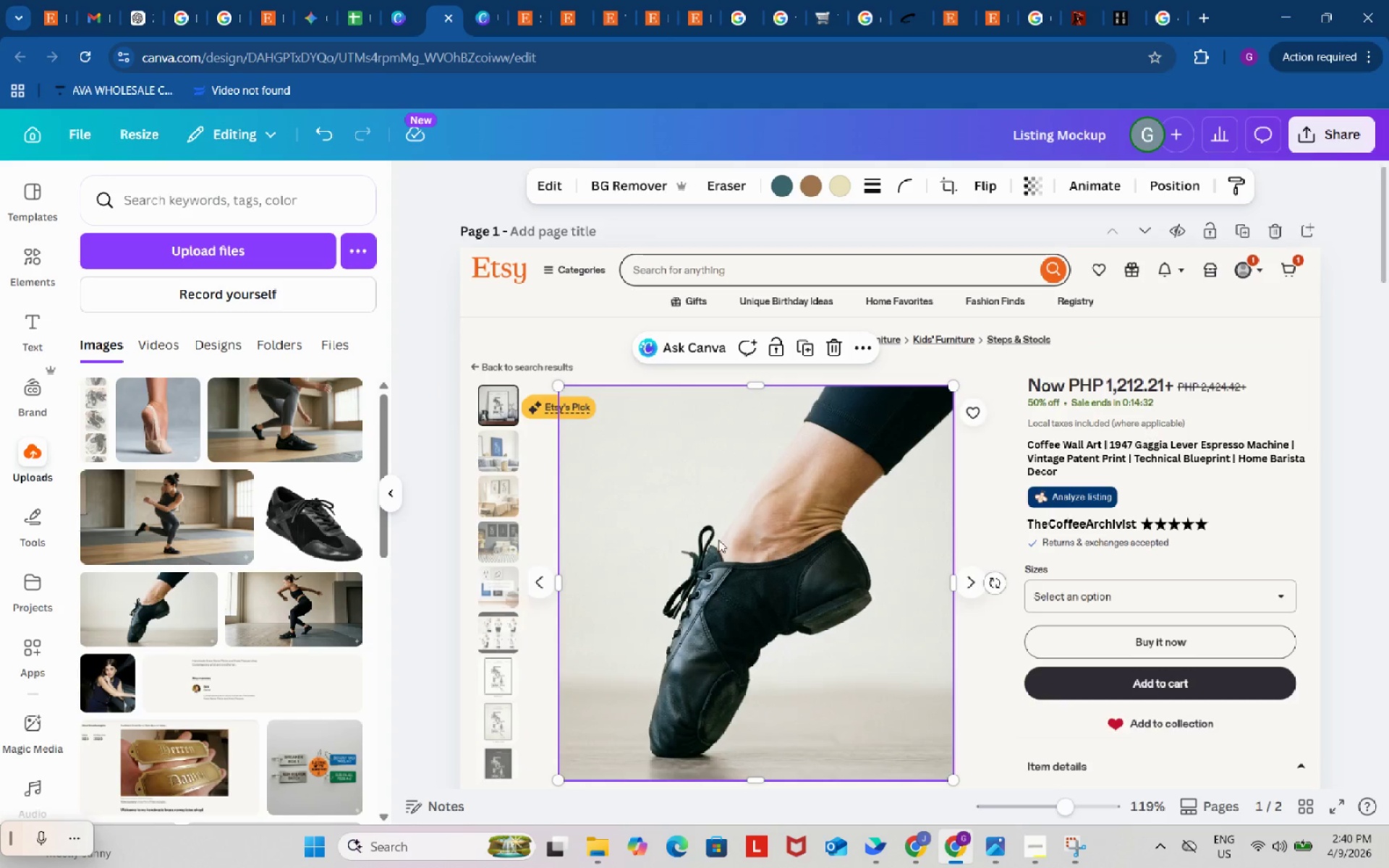 
left_click([85, 414])
 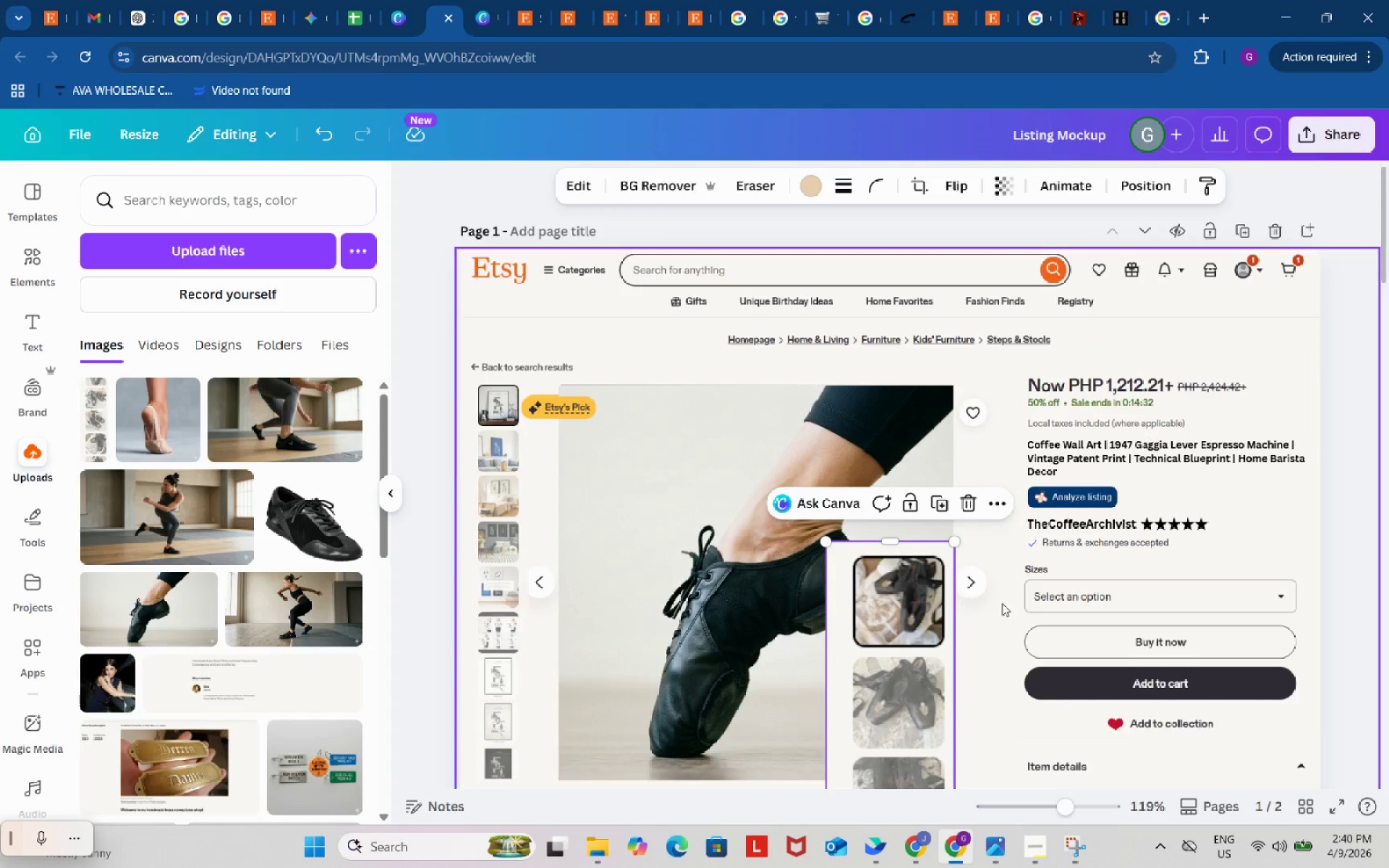 
scroll: coordinate [1030, 607], scroll_direction: down, amount: 1.0
 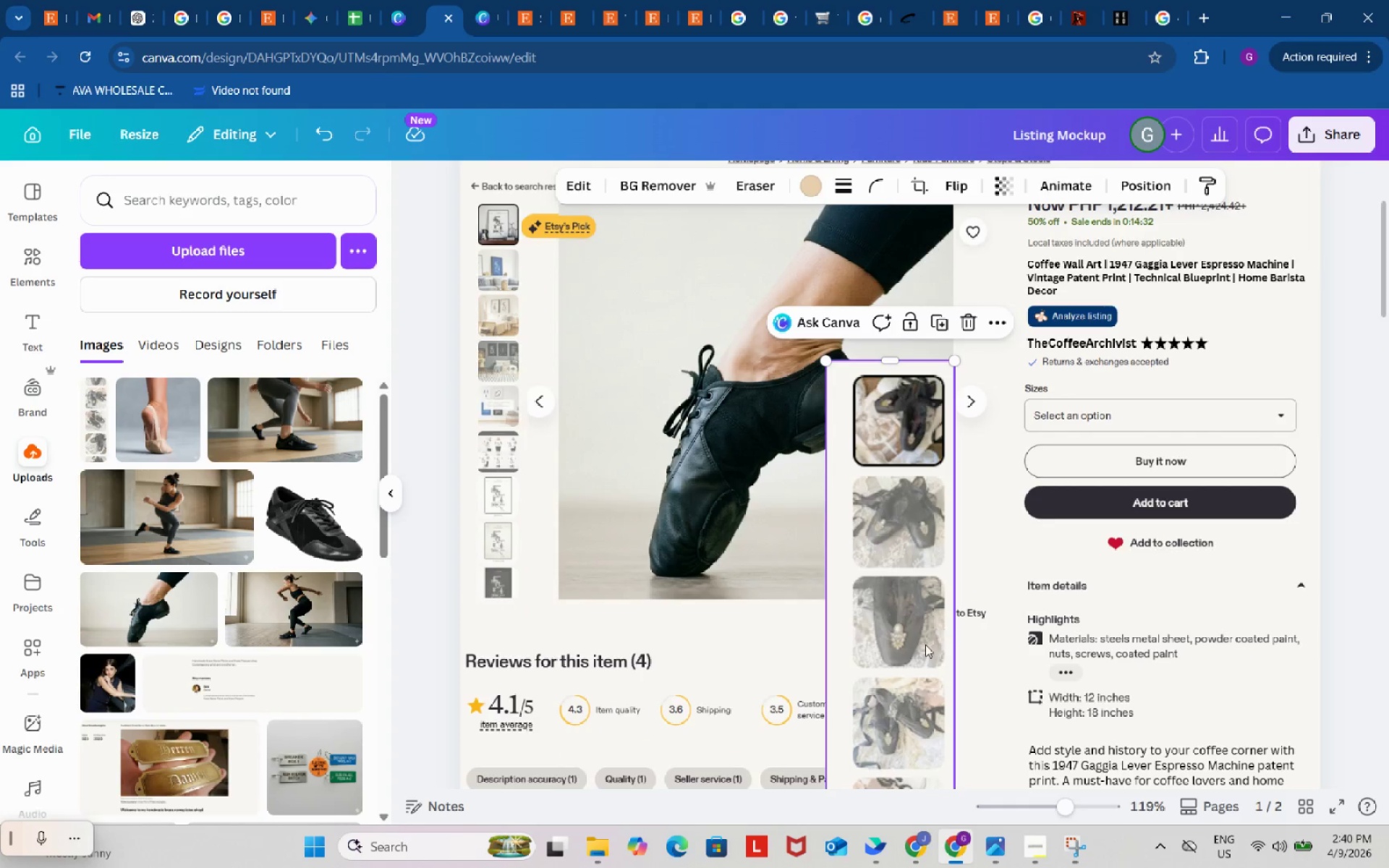 
left_click_drag(start_coordinate=[925, 646], to_coordinate=[511, 469])
 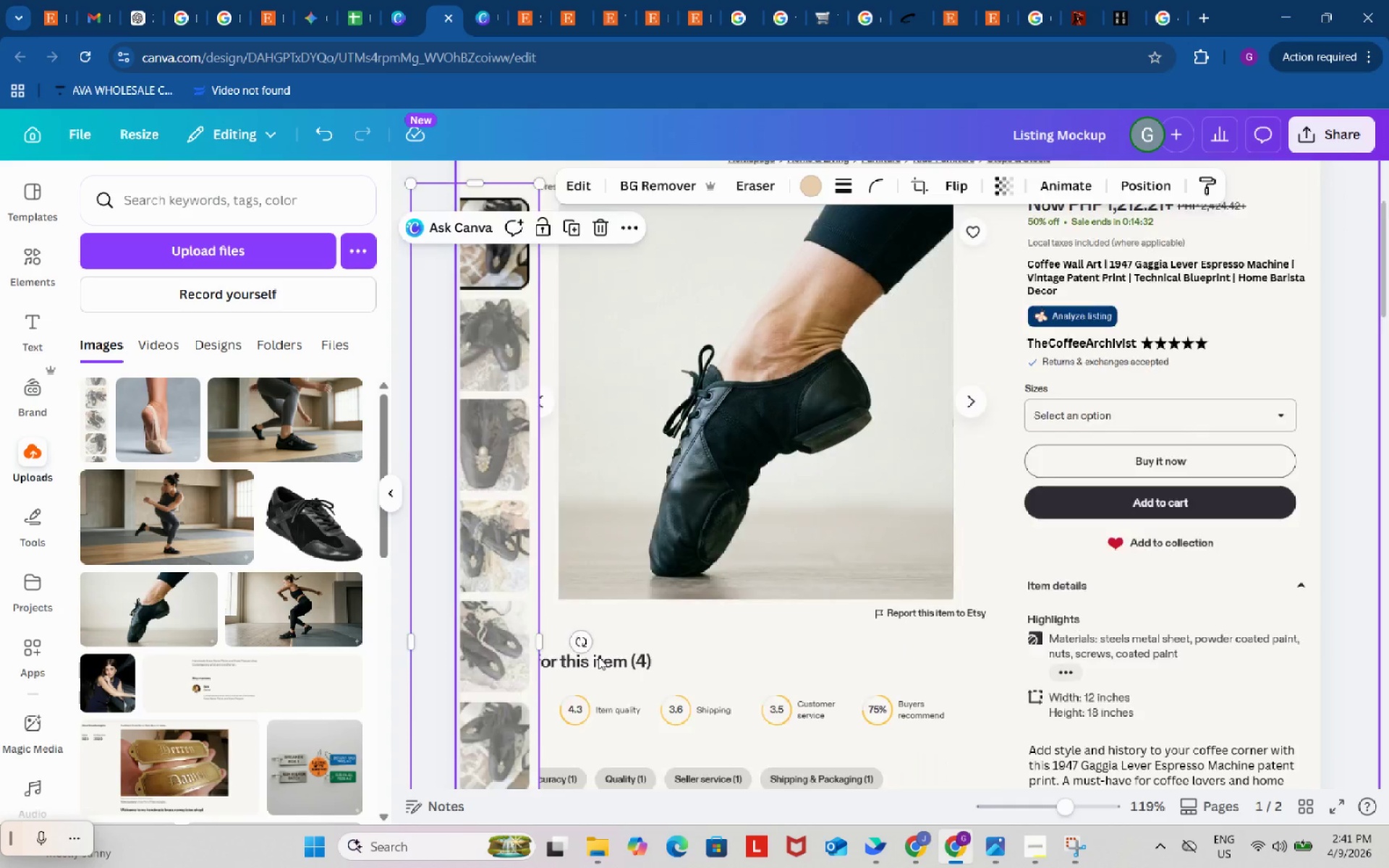 
scroll: coordinate [598, 657], scroll_direction: down, amount: 2.0
 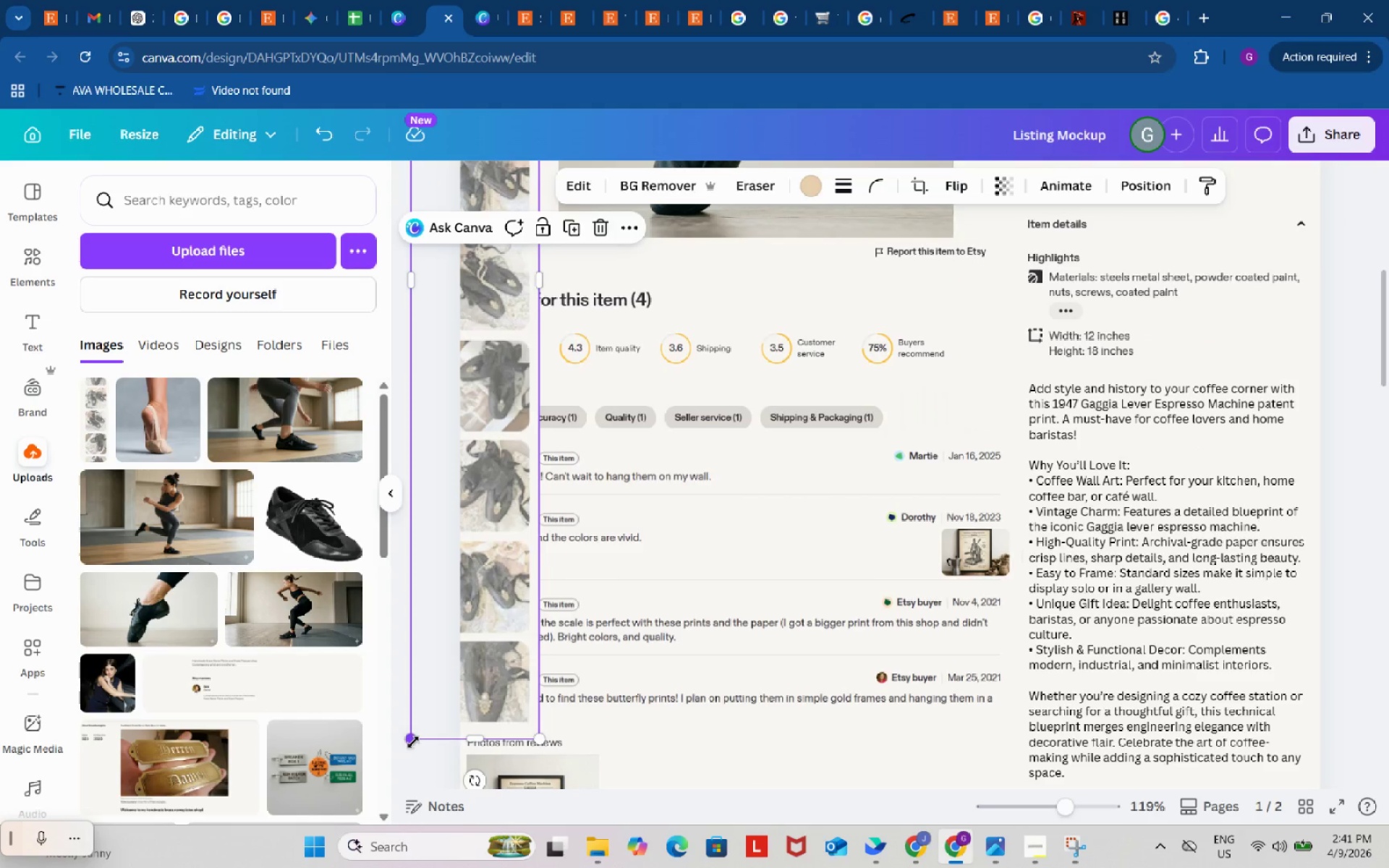 
left_click_drag(start_coordinate=[412, 739], to_coordinate=[475, 266])
 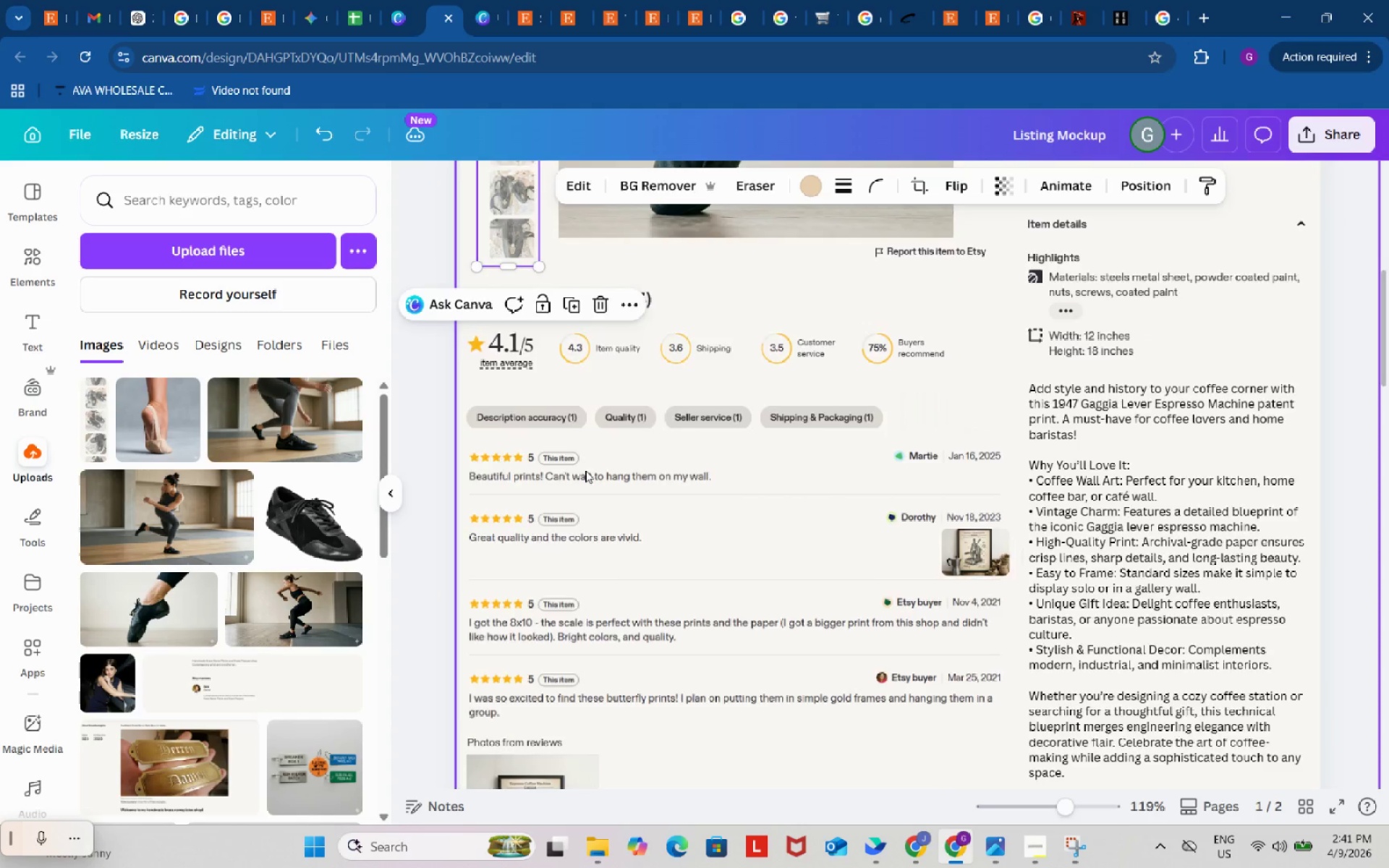 
scroll: coordinate [585, 470], scroll_direction: up, amount: 2.0
 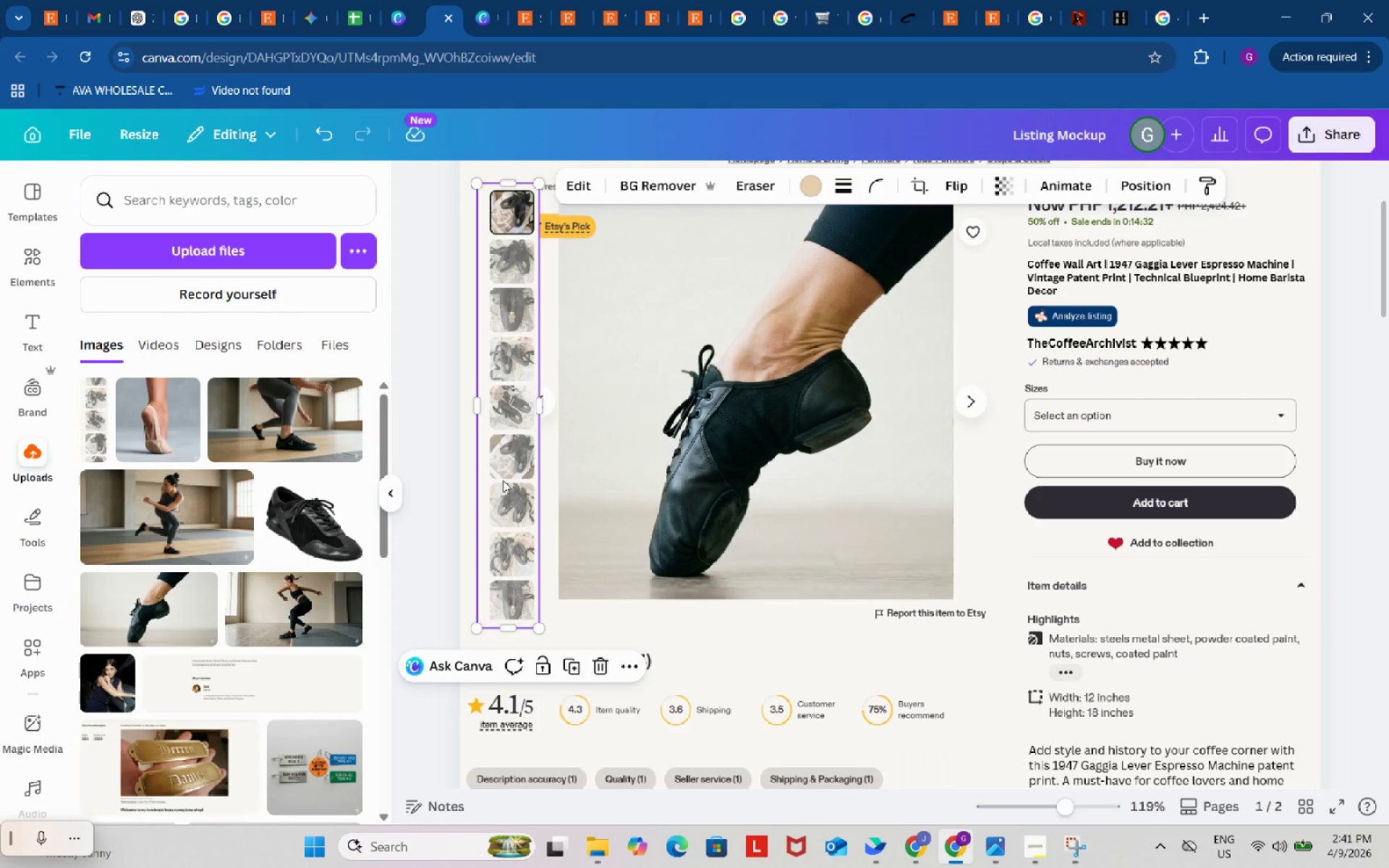 
left_click_drag(start_coordinate=[503, 480], to_coordinate=[488, 494])
 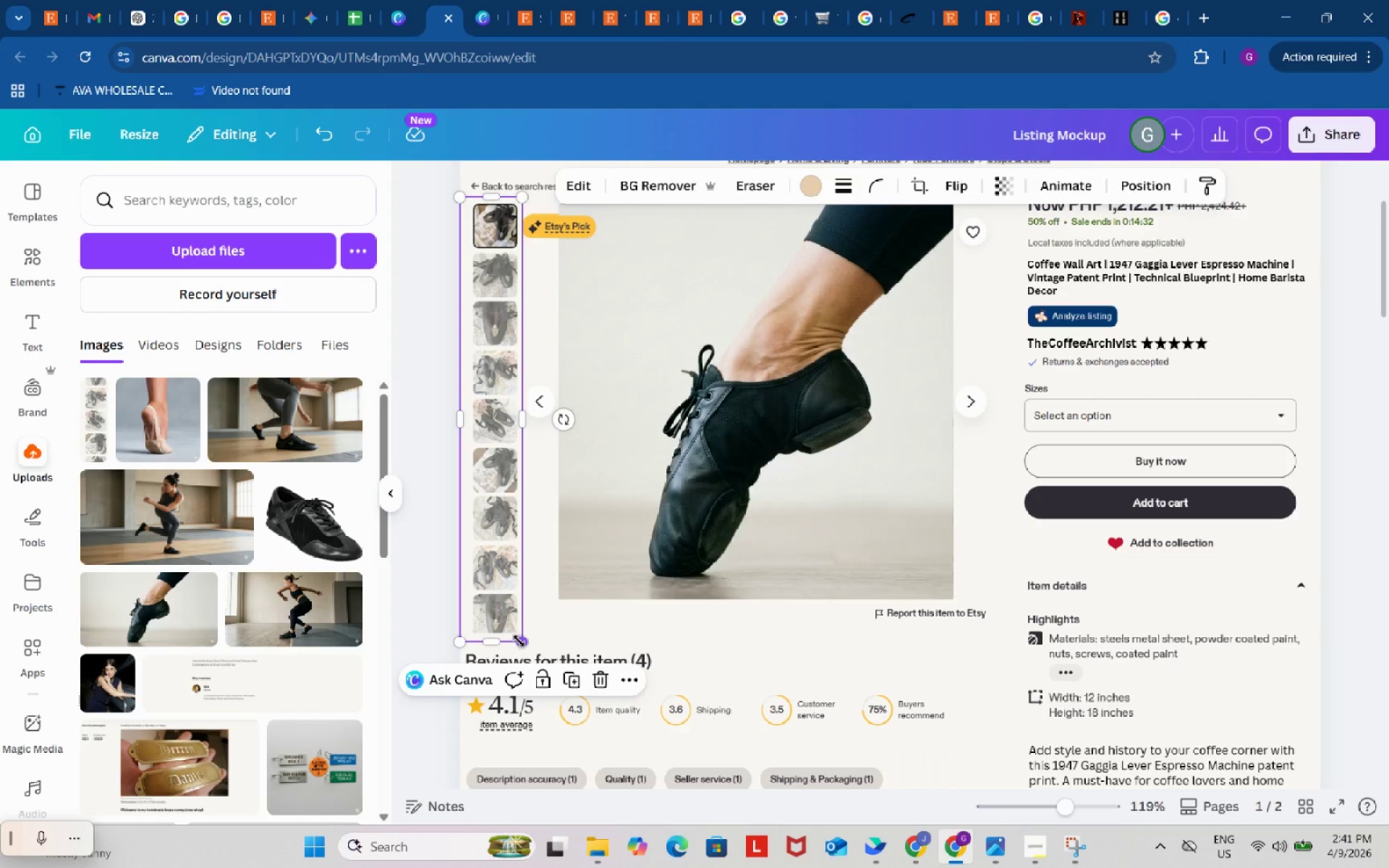 
left_click_drag(start_coordinate=[519, 640], to_coordinate=[511, 600])
 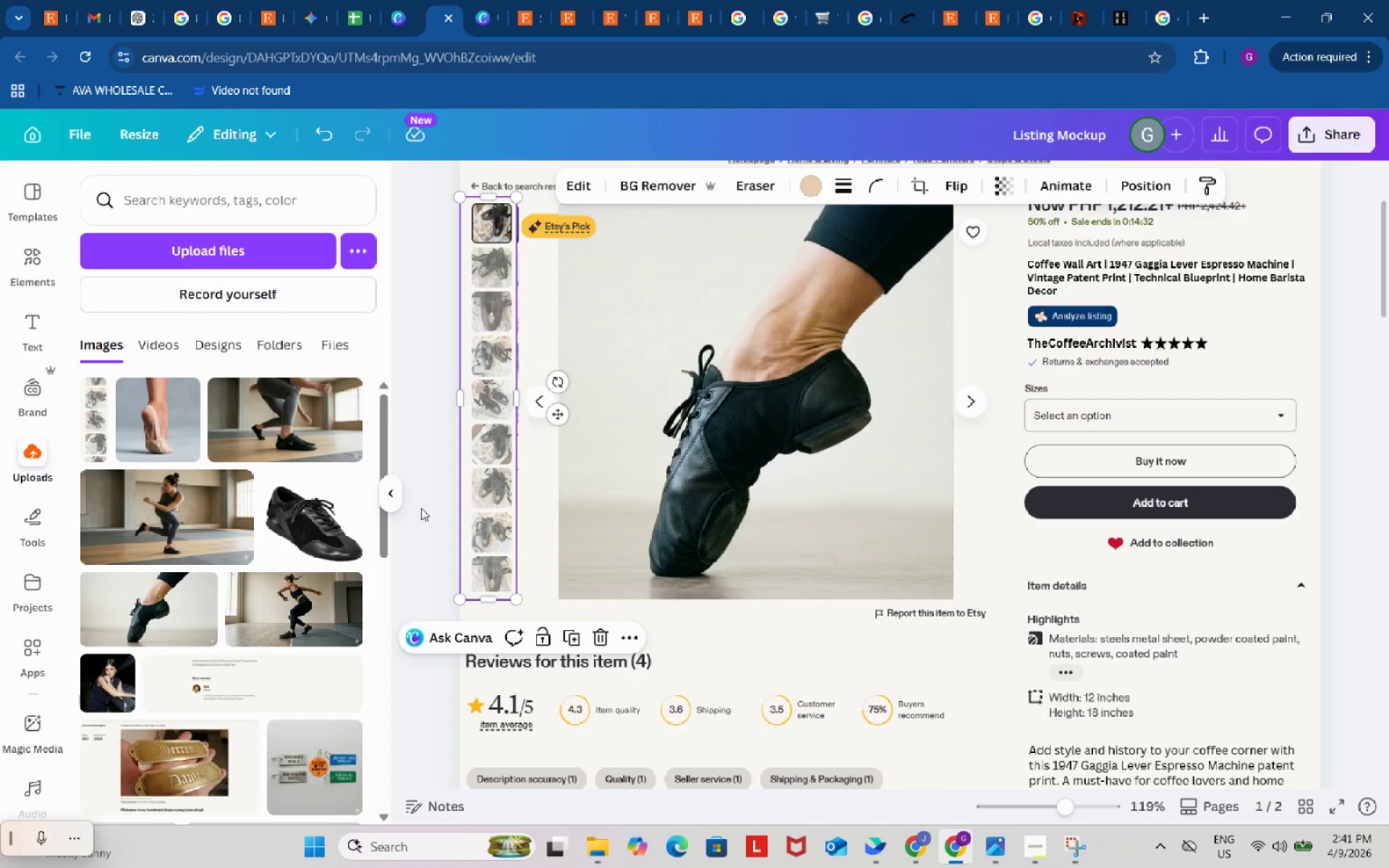 
left_click([422, 508])
 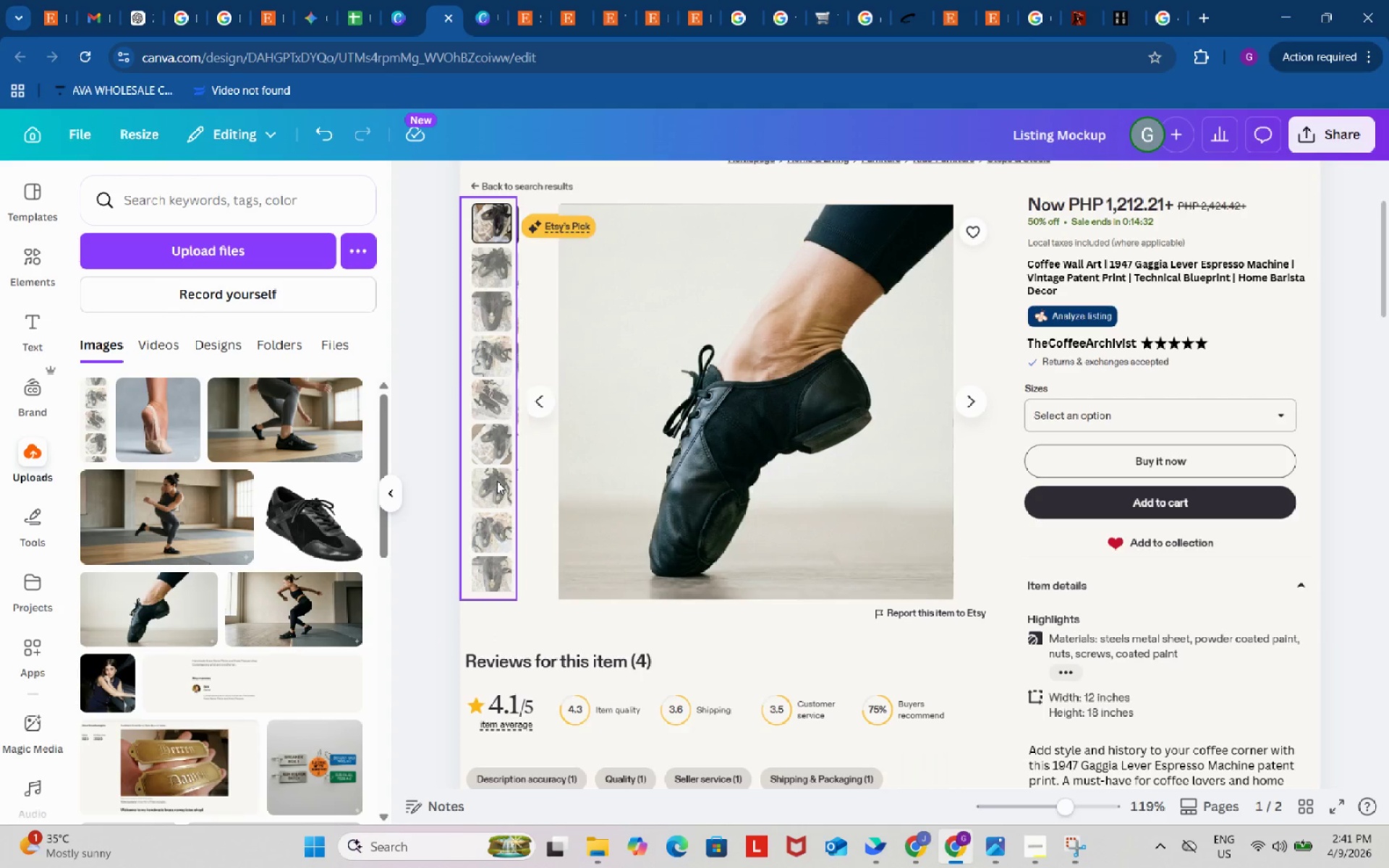 
left_click_drag(start_coordinate=[497, 481], to_coordinate=[505, 481])
 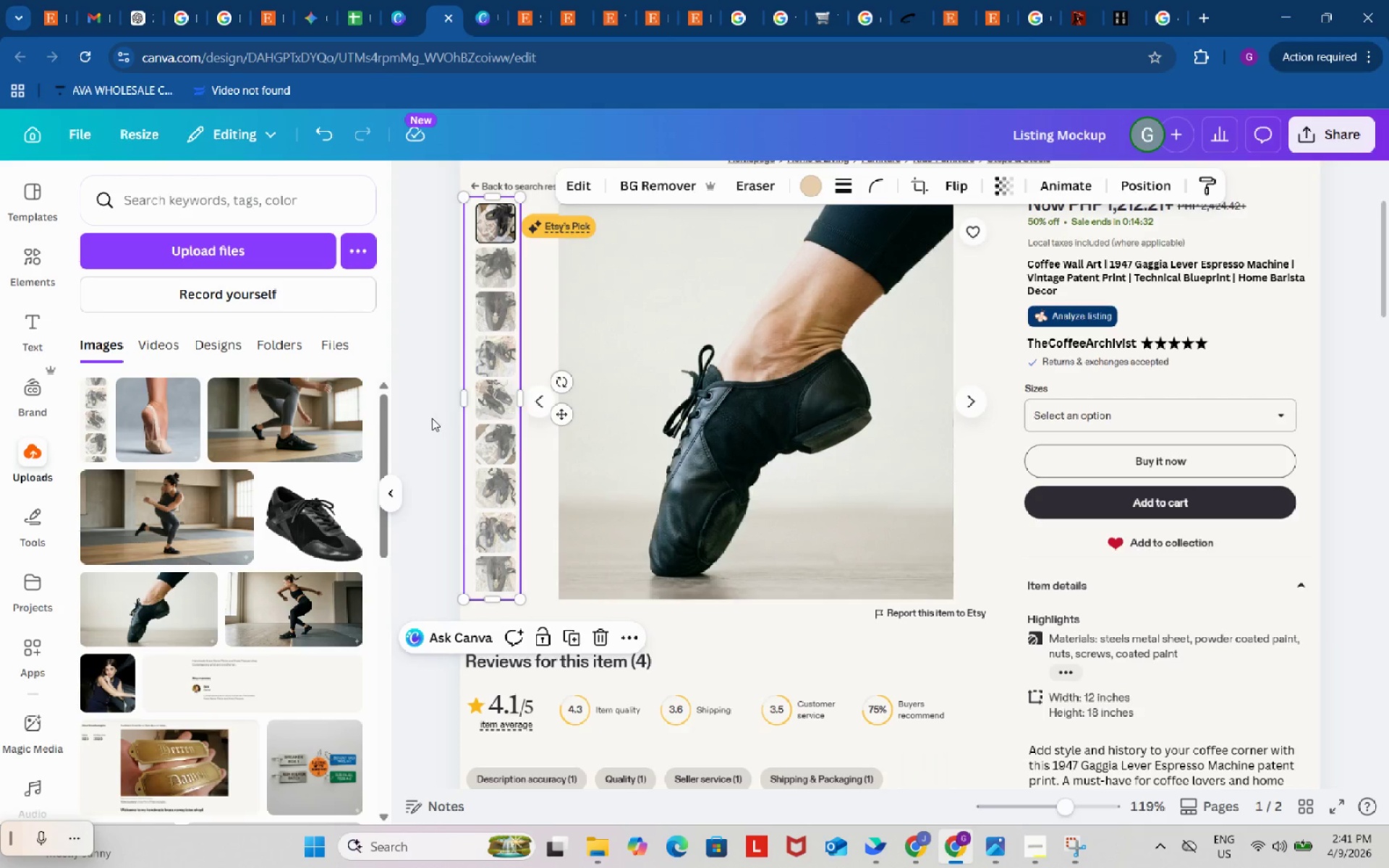 
left_click([432, 418])
 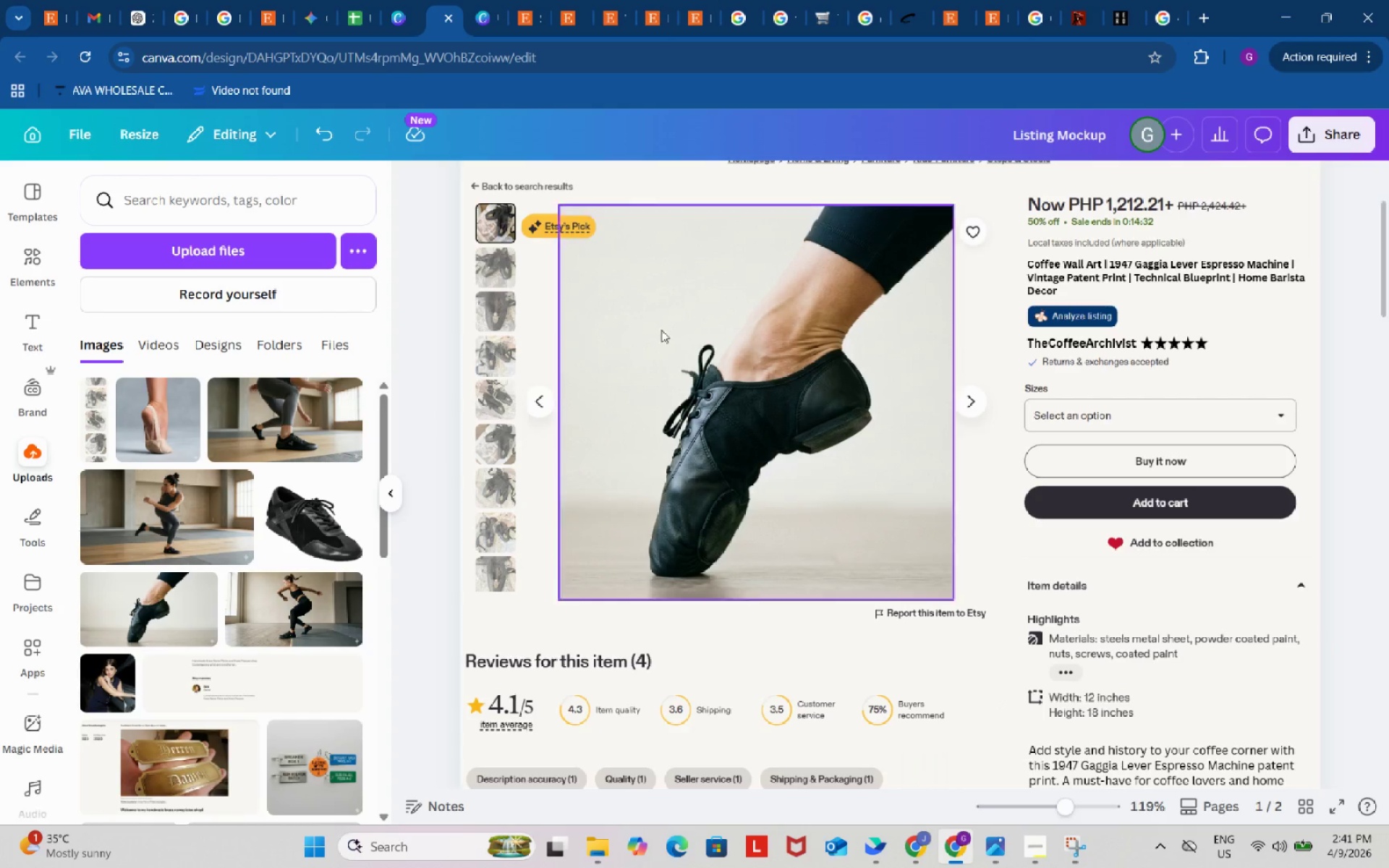 
left_click([356, 0])
 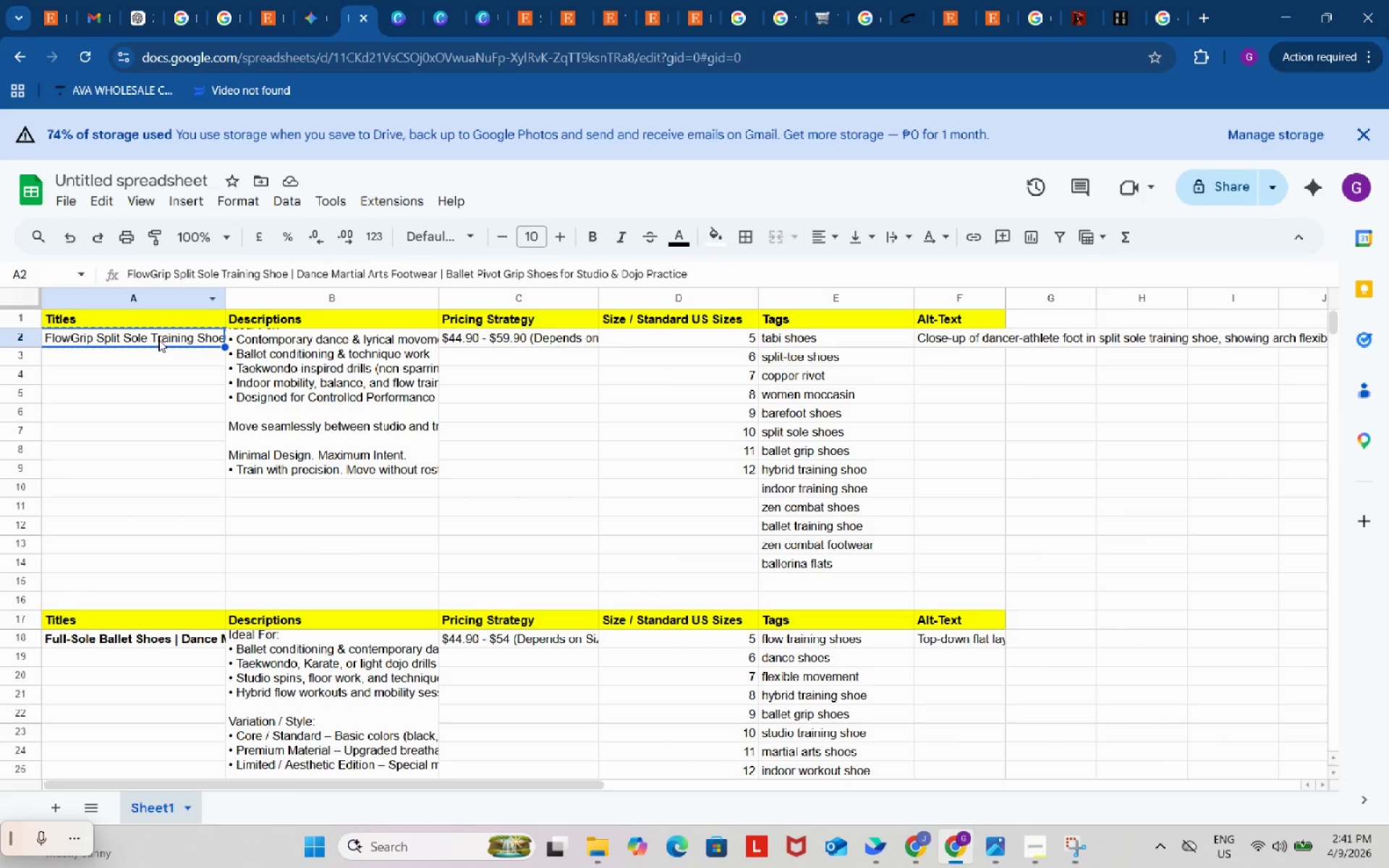 
left_click([158, 339])
 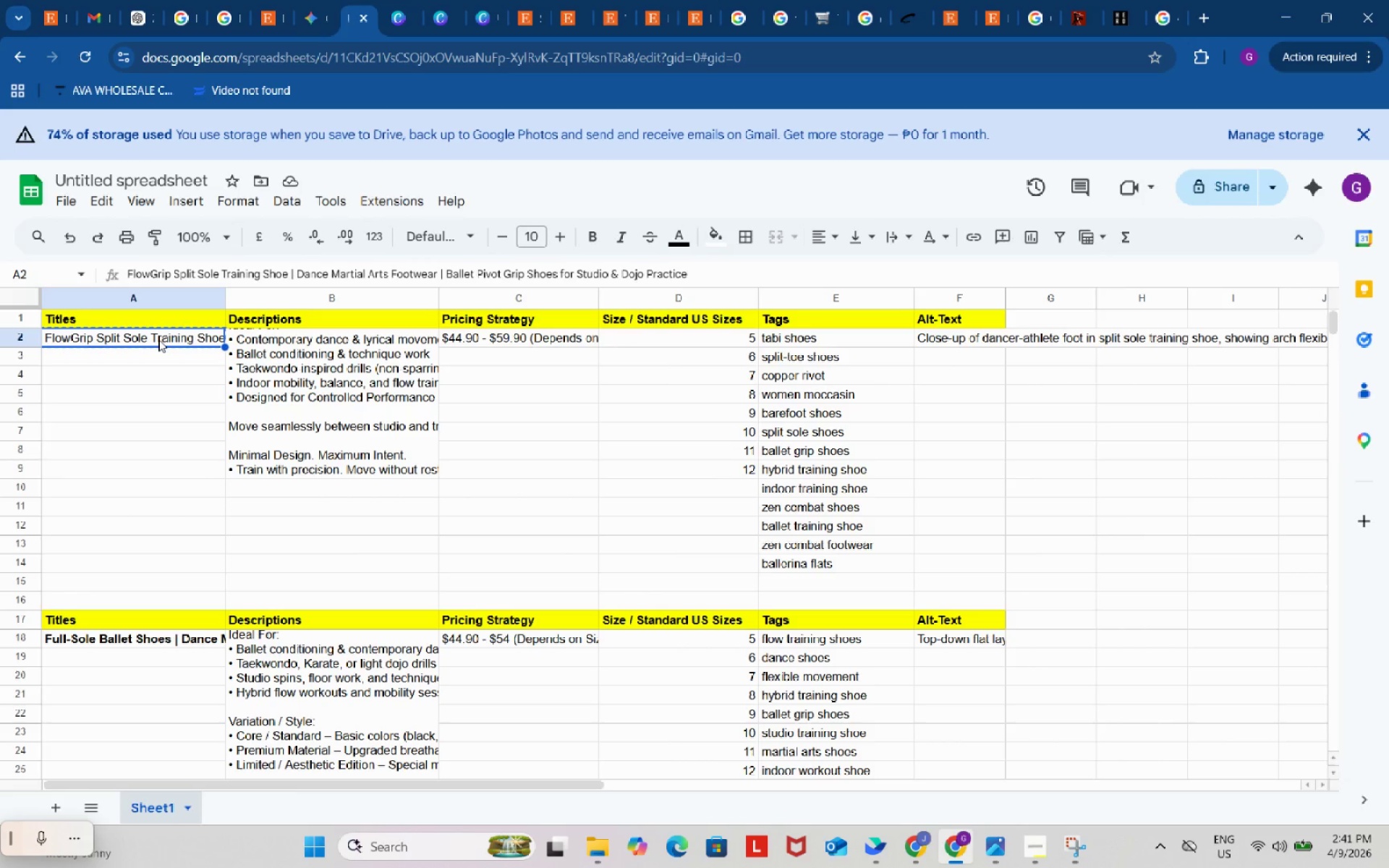 
key(Control+C)
 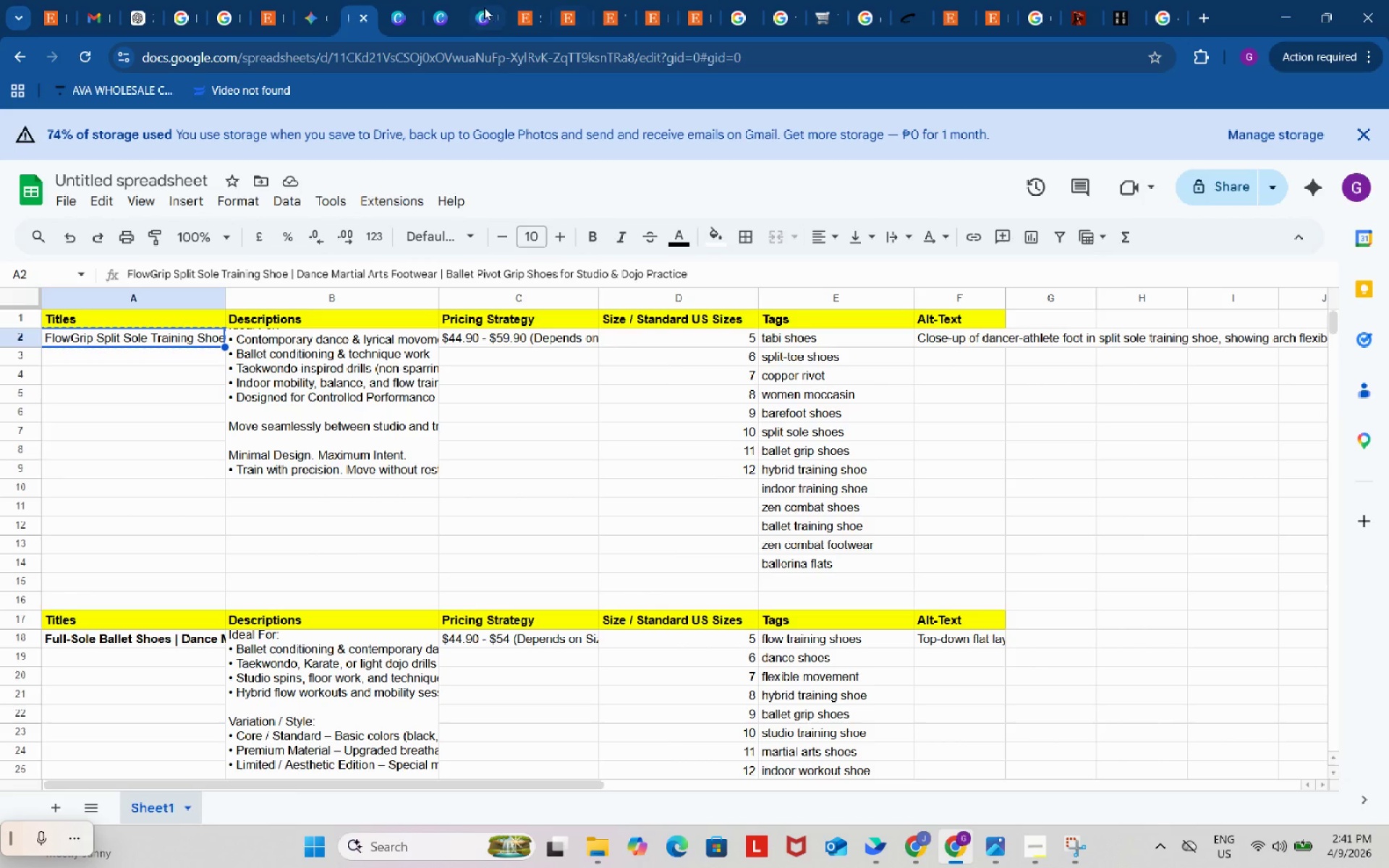 
left_click([438, 0])
 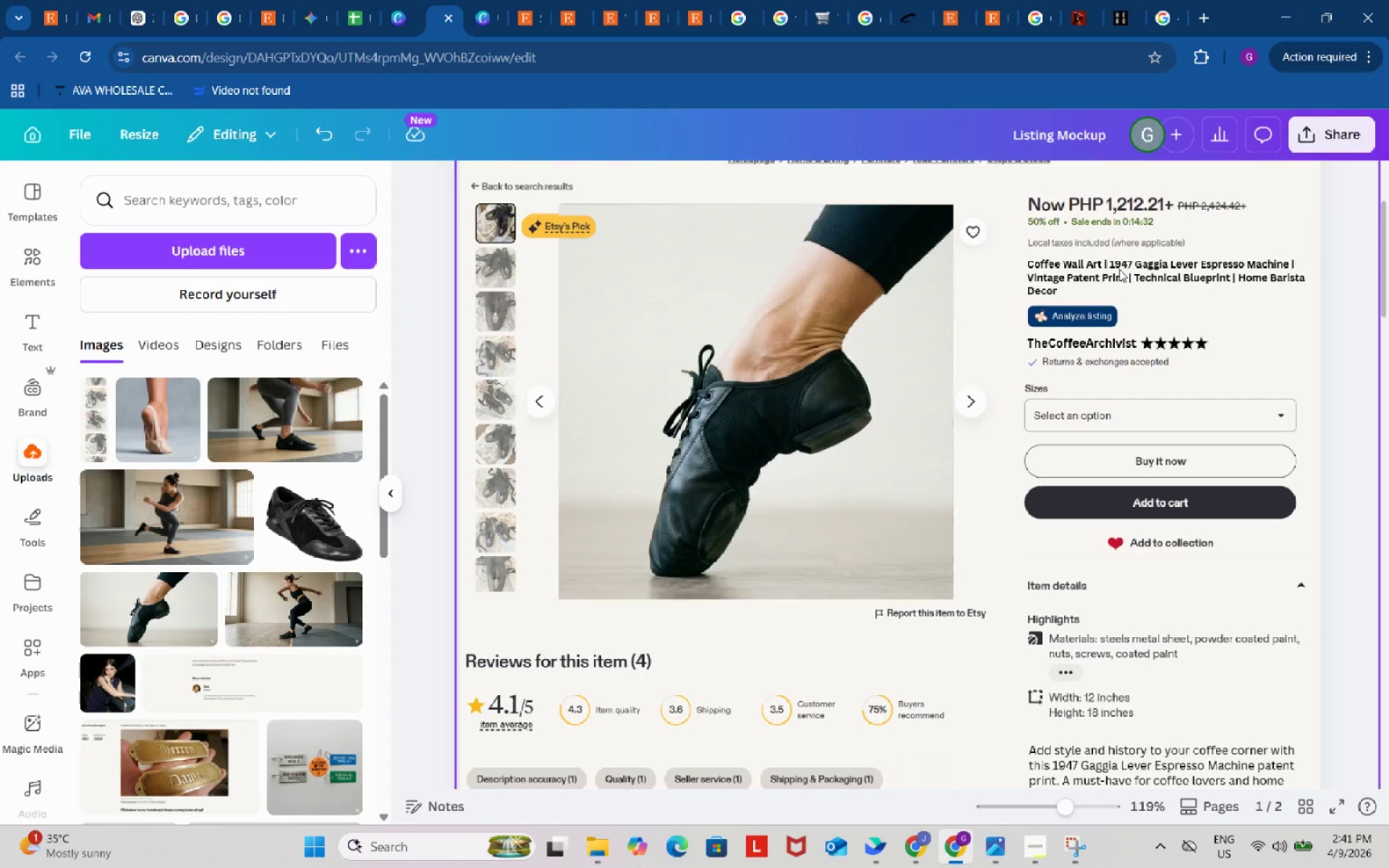 
double_click([1119, 269])
 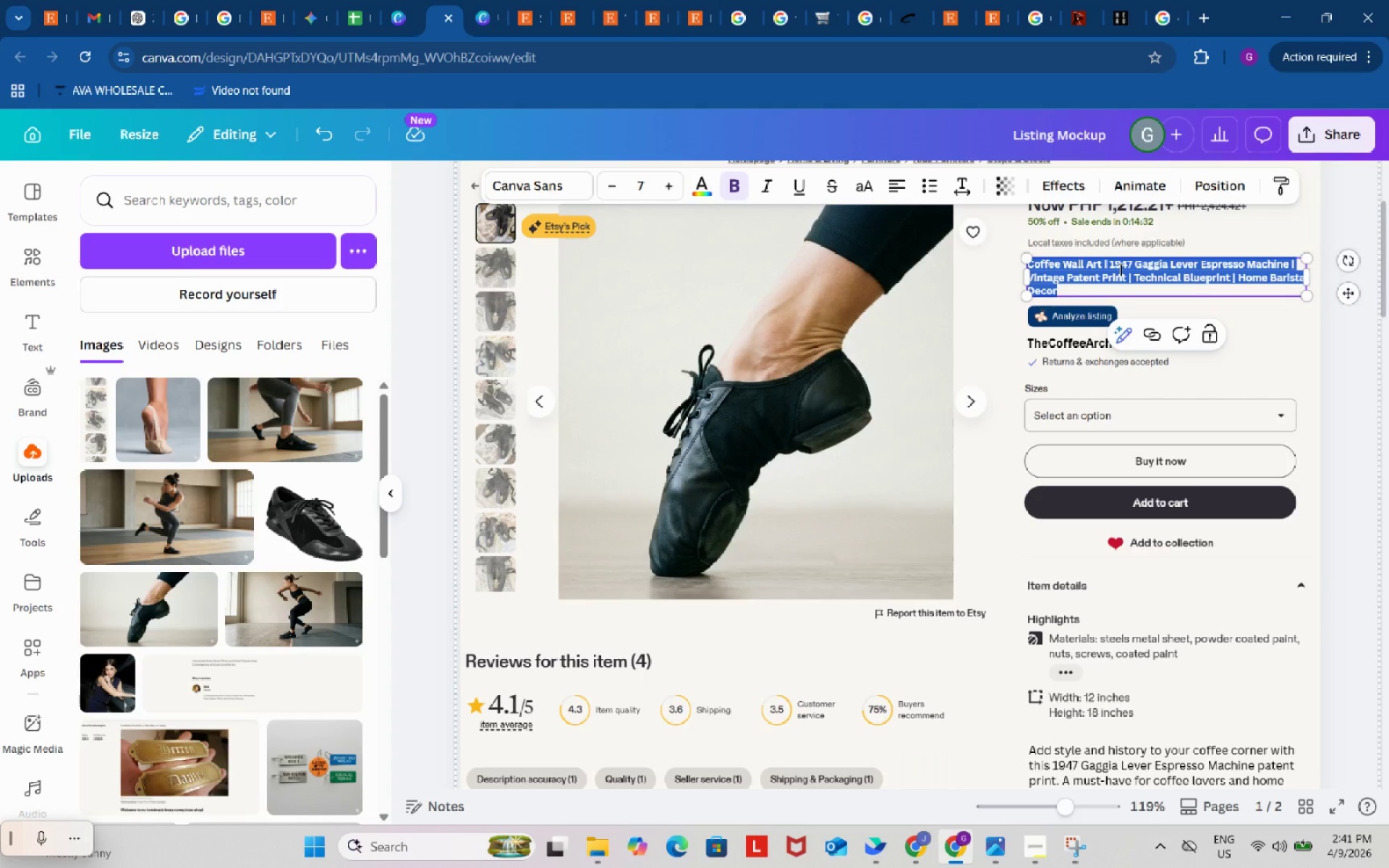 
key(Control+ControlLeft)
 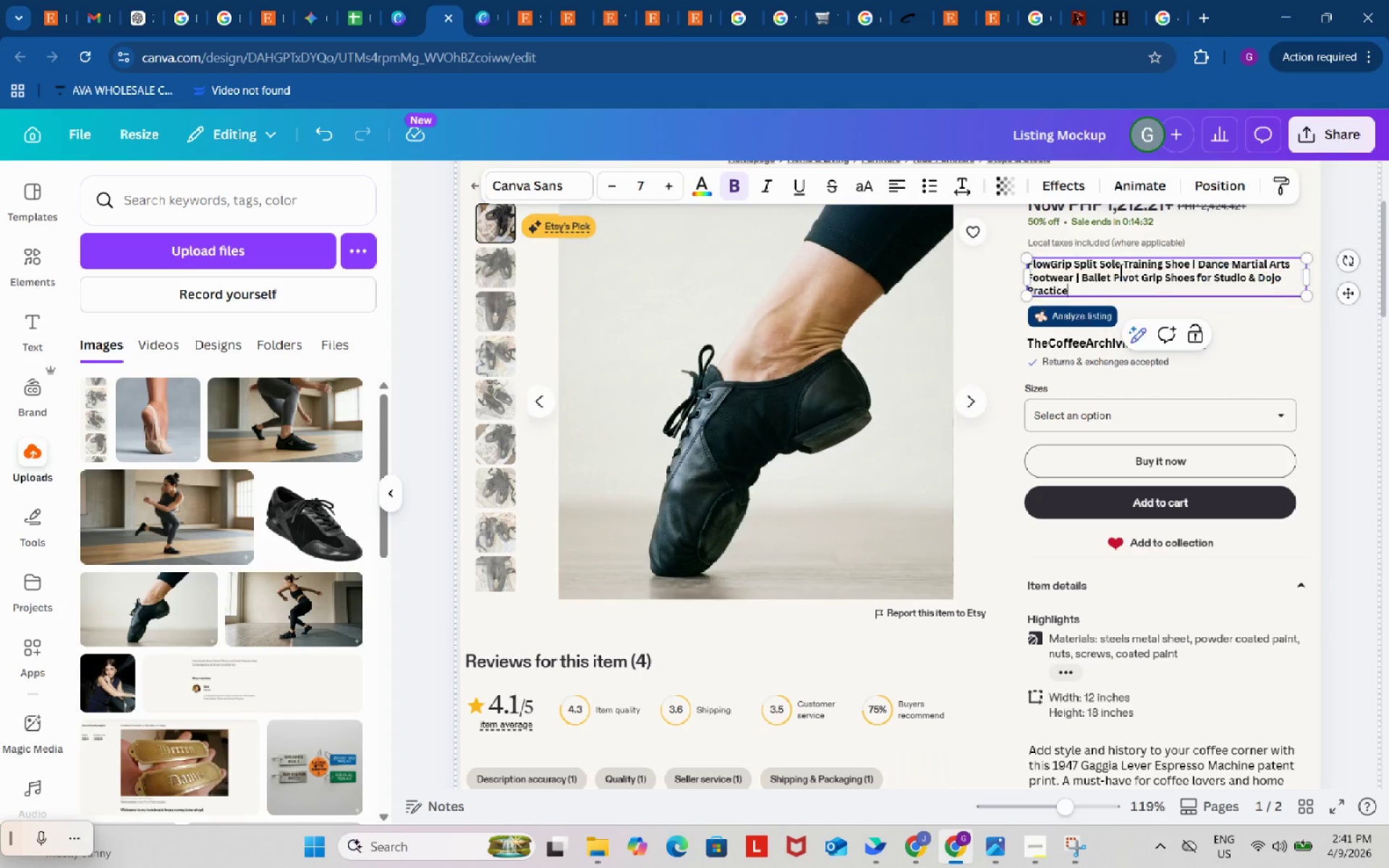 
key(Control+V)
 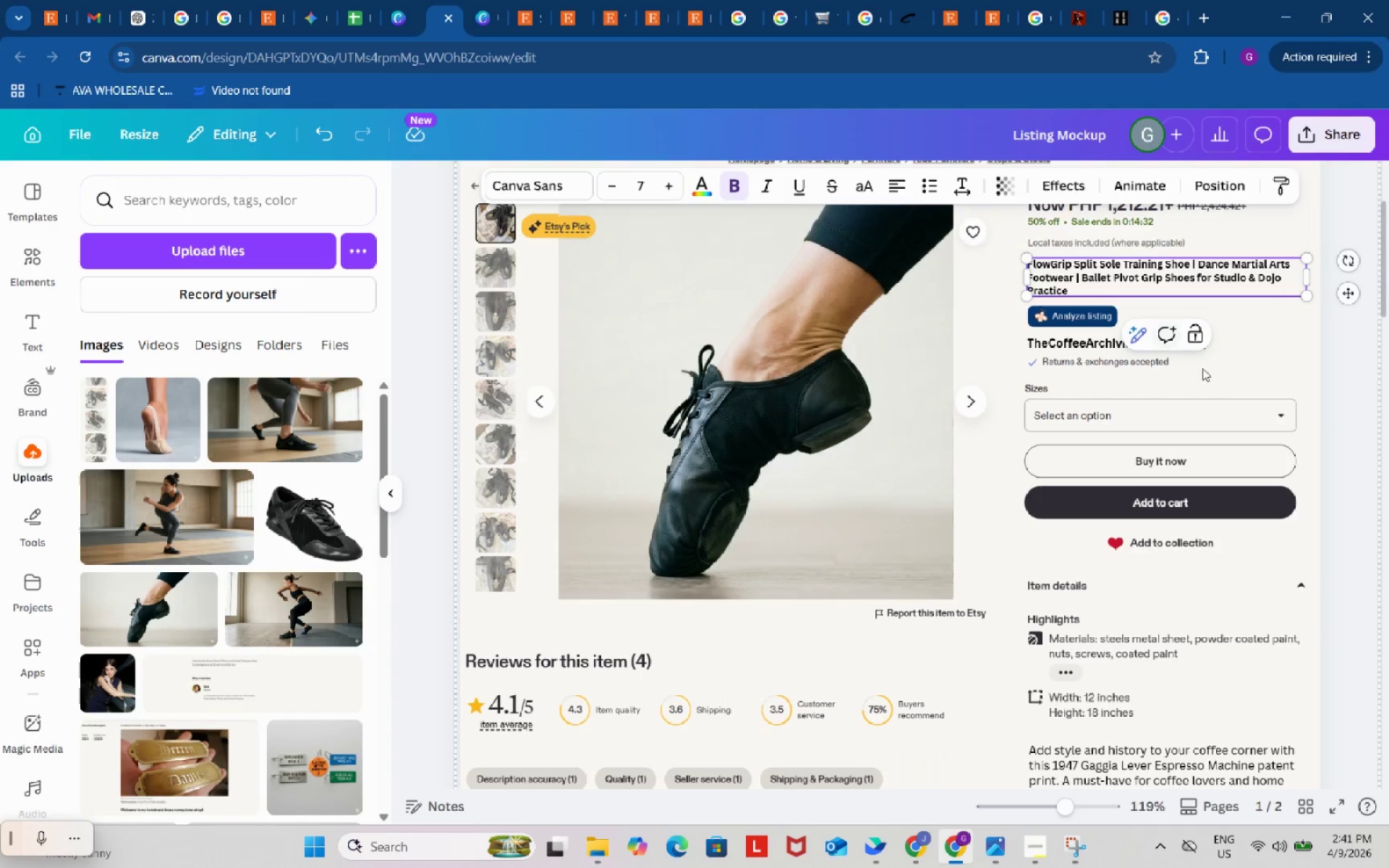 
left_click([1367, 405])
 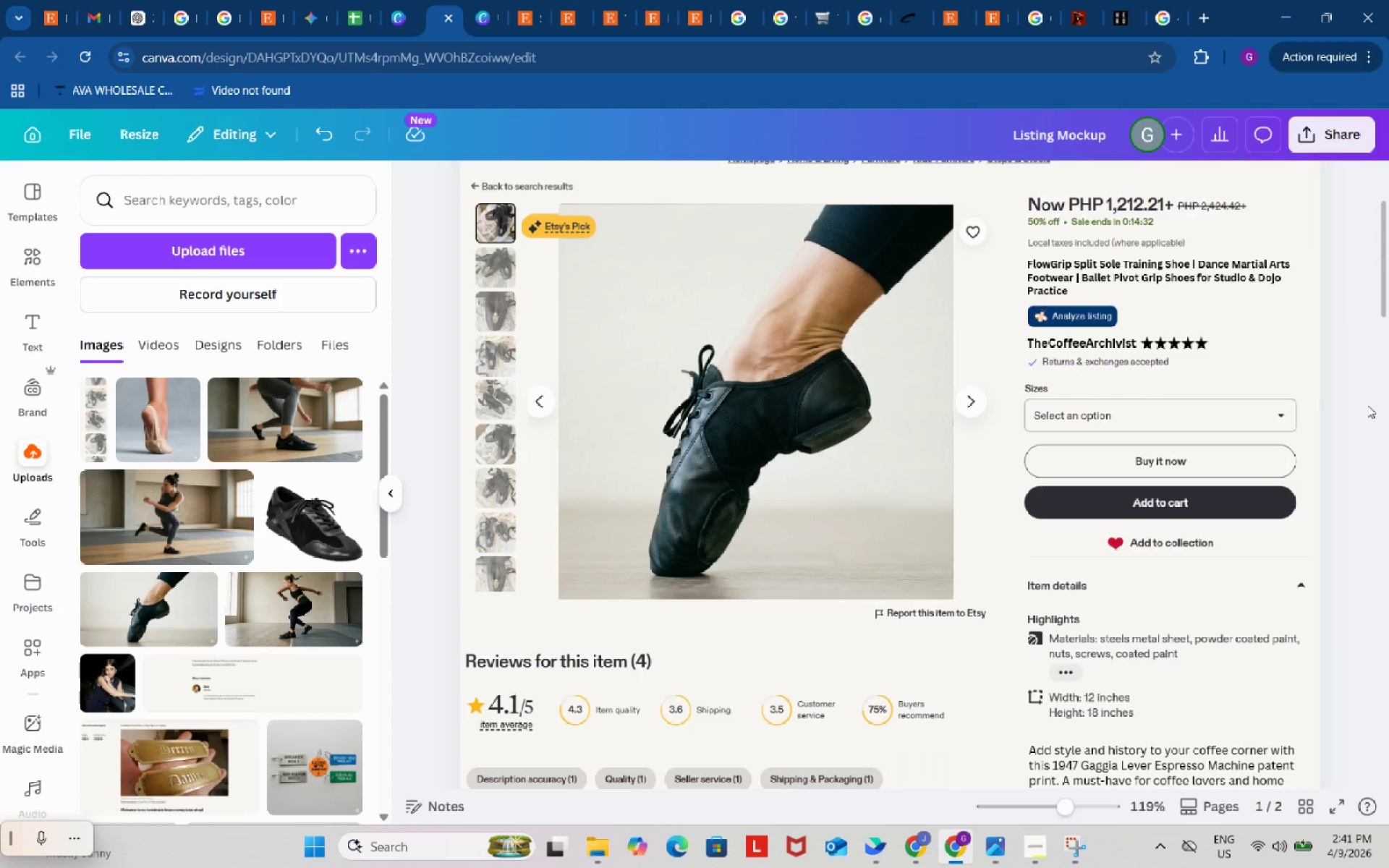 
double_click([1367, 405])
 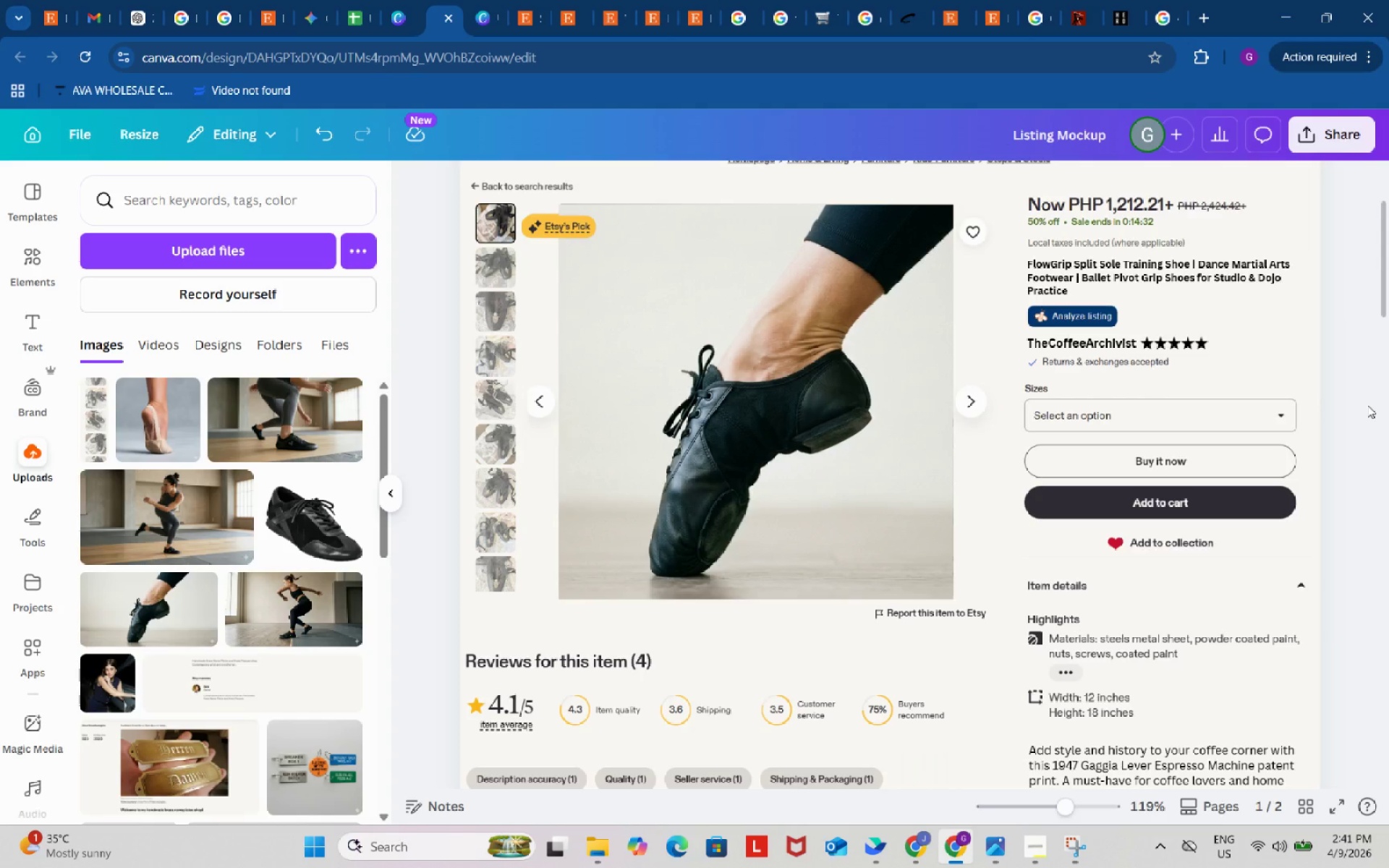 
triple_click([1367, 405])
 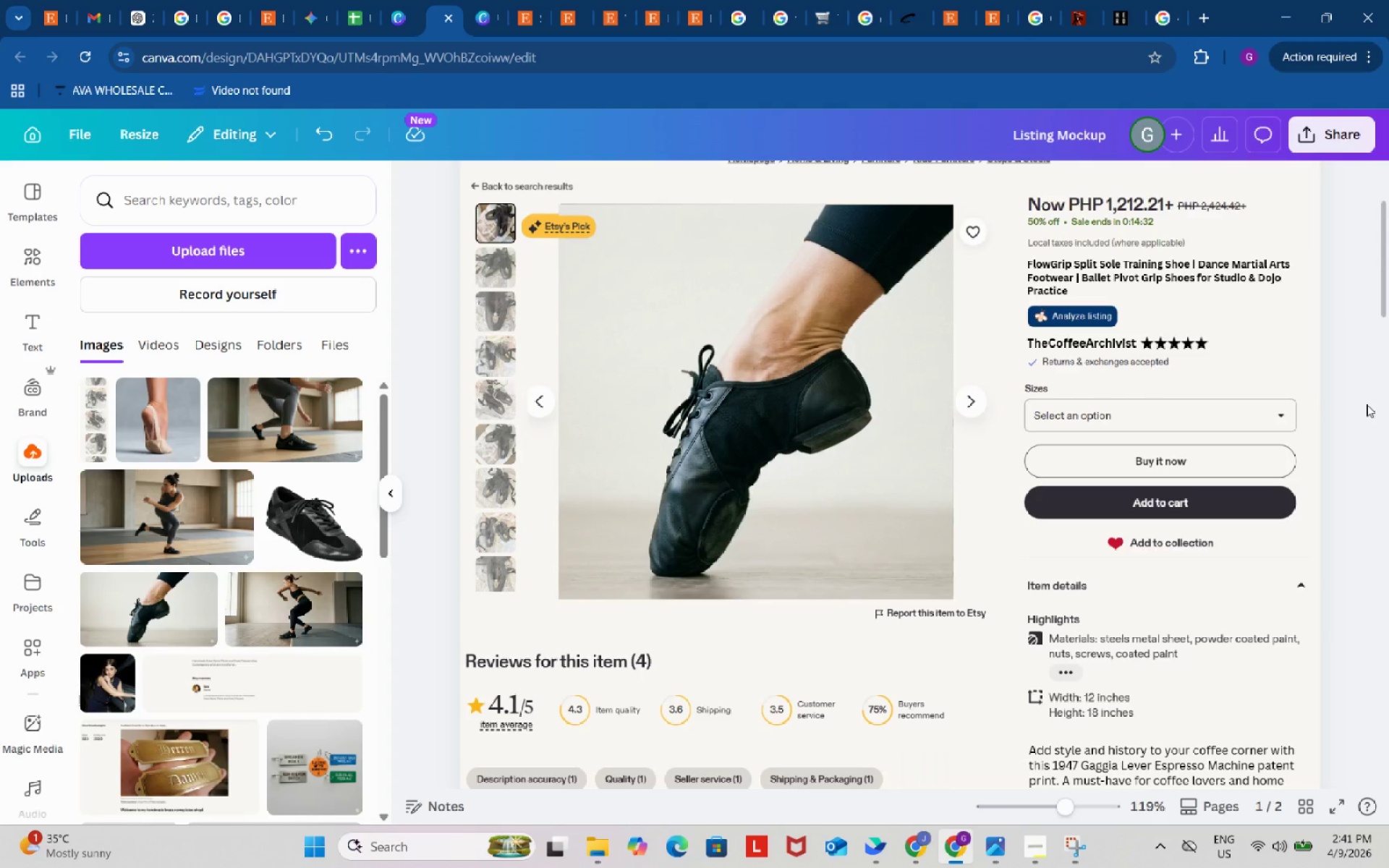 
wait(8.76)
 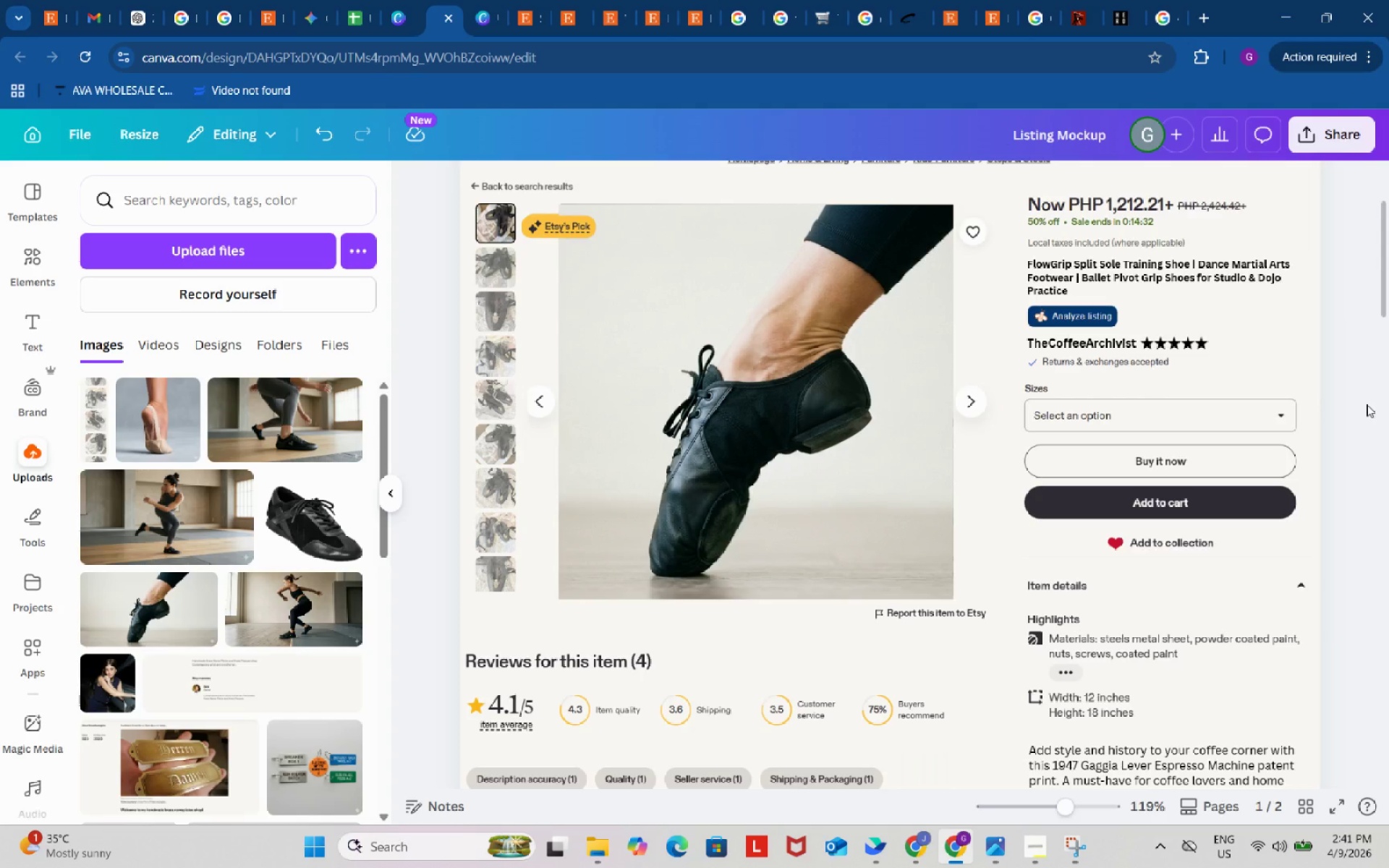 
left_click([577, 0])
 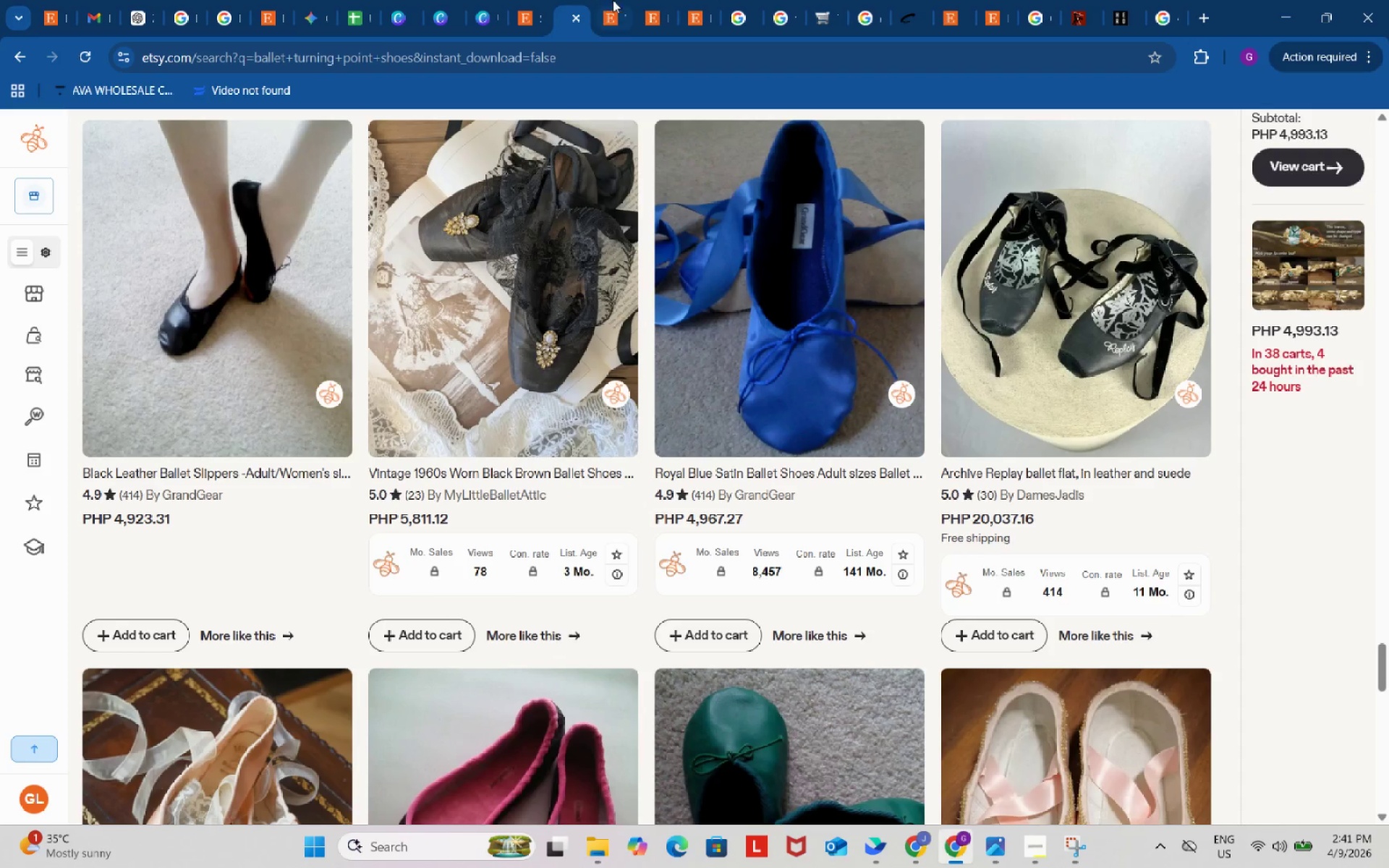 
left_click([614, 0])
 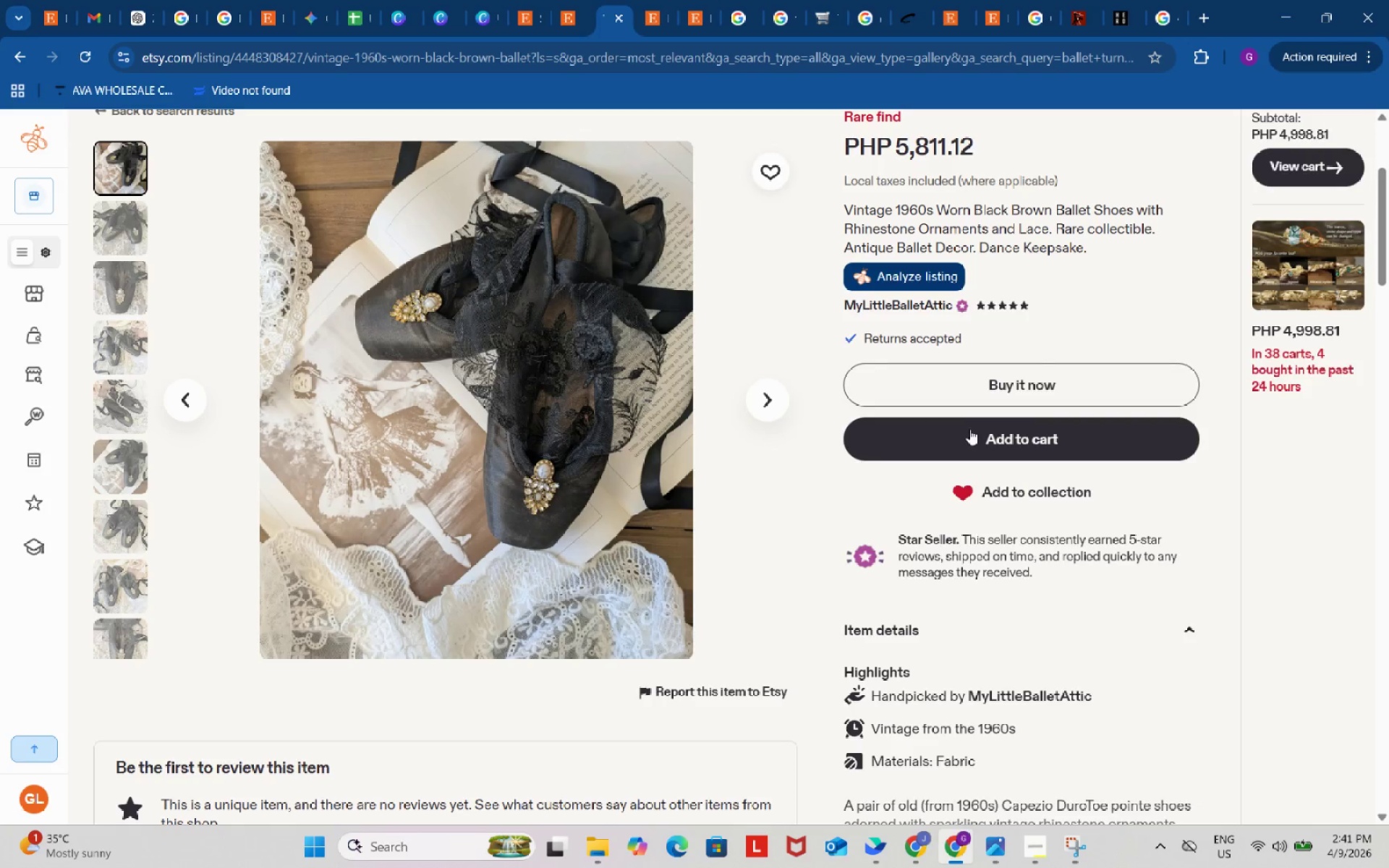 
scroll: coordinate [969, 429], scroll_direction: up, amount: 1.0
 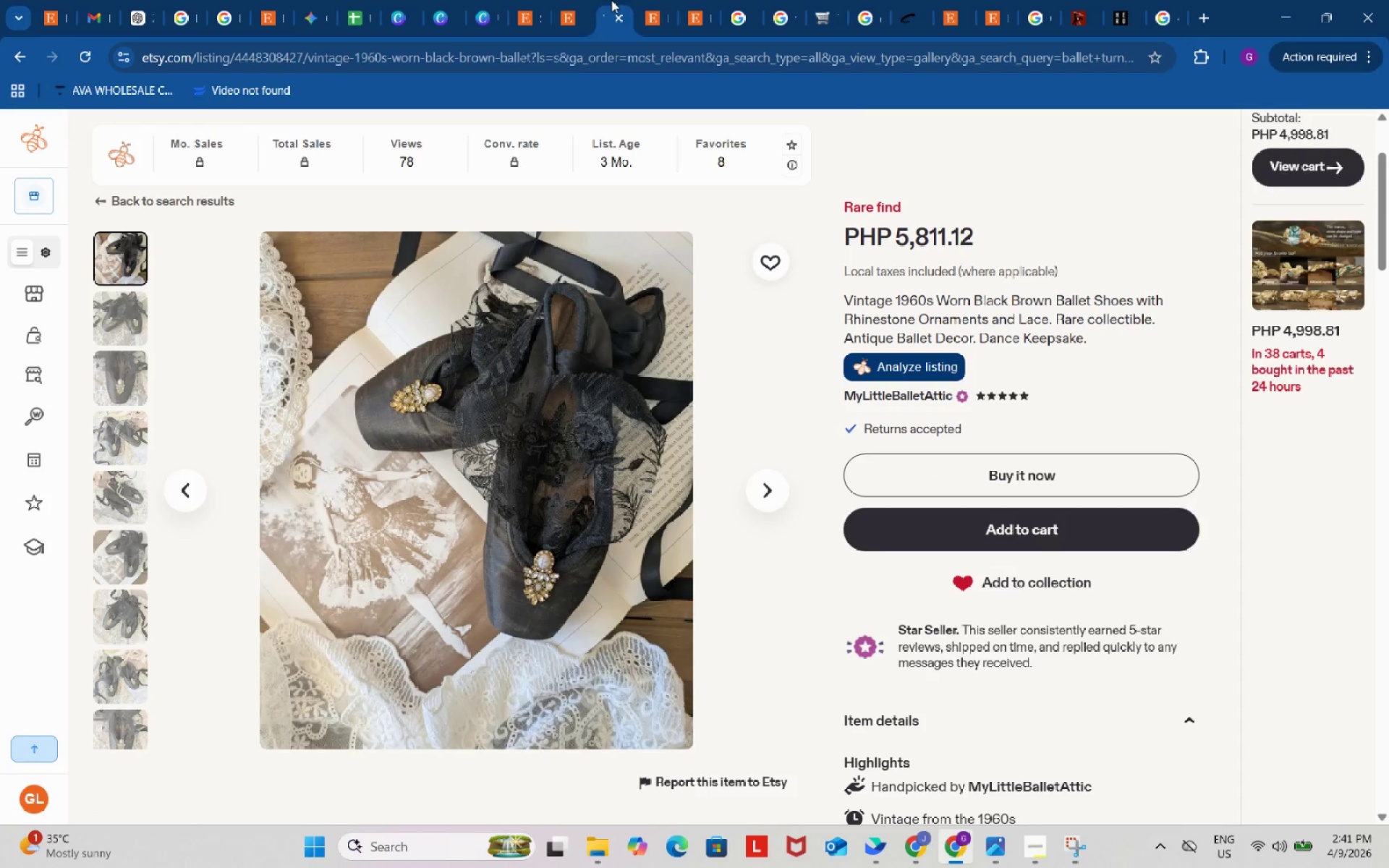 
left_click([565, 0])
 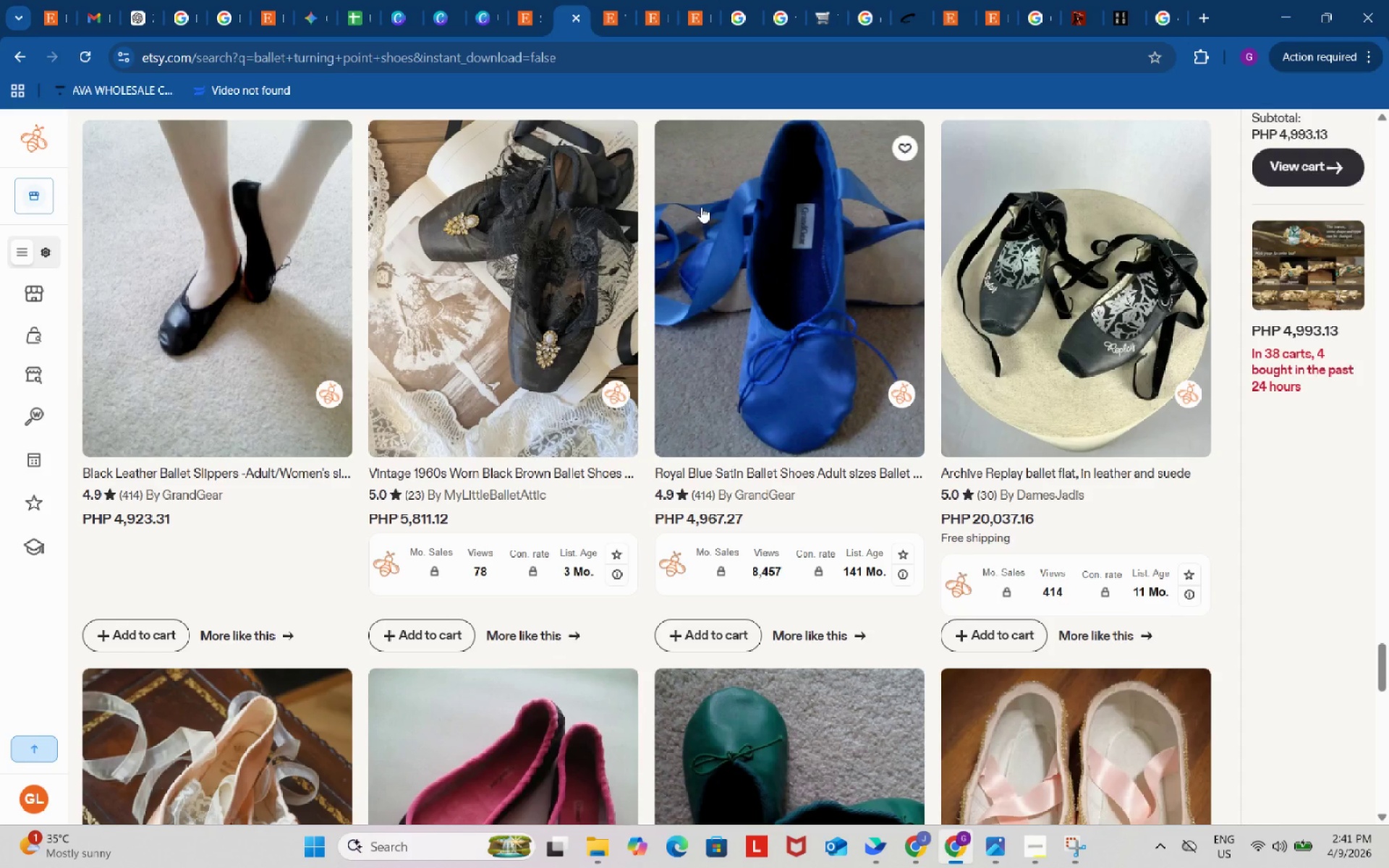 
scroll: coordinate [837, 626], scroll_direction: up, amount: 70.0
 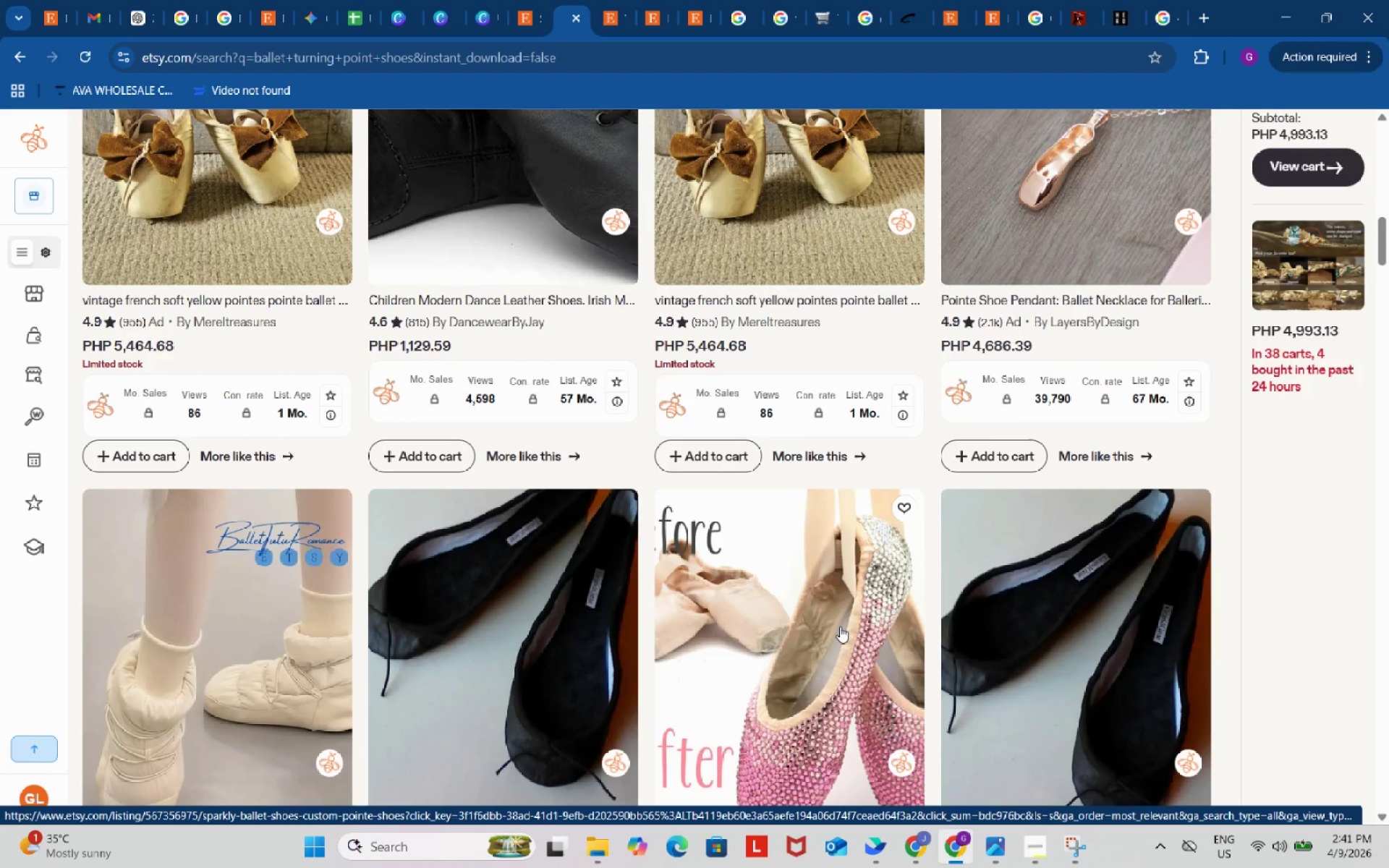 
scroll: coordinate [844, 627], scroll_direction: up, amount: 25.0
 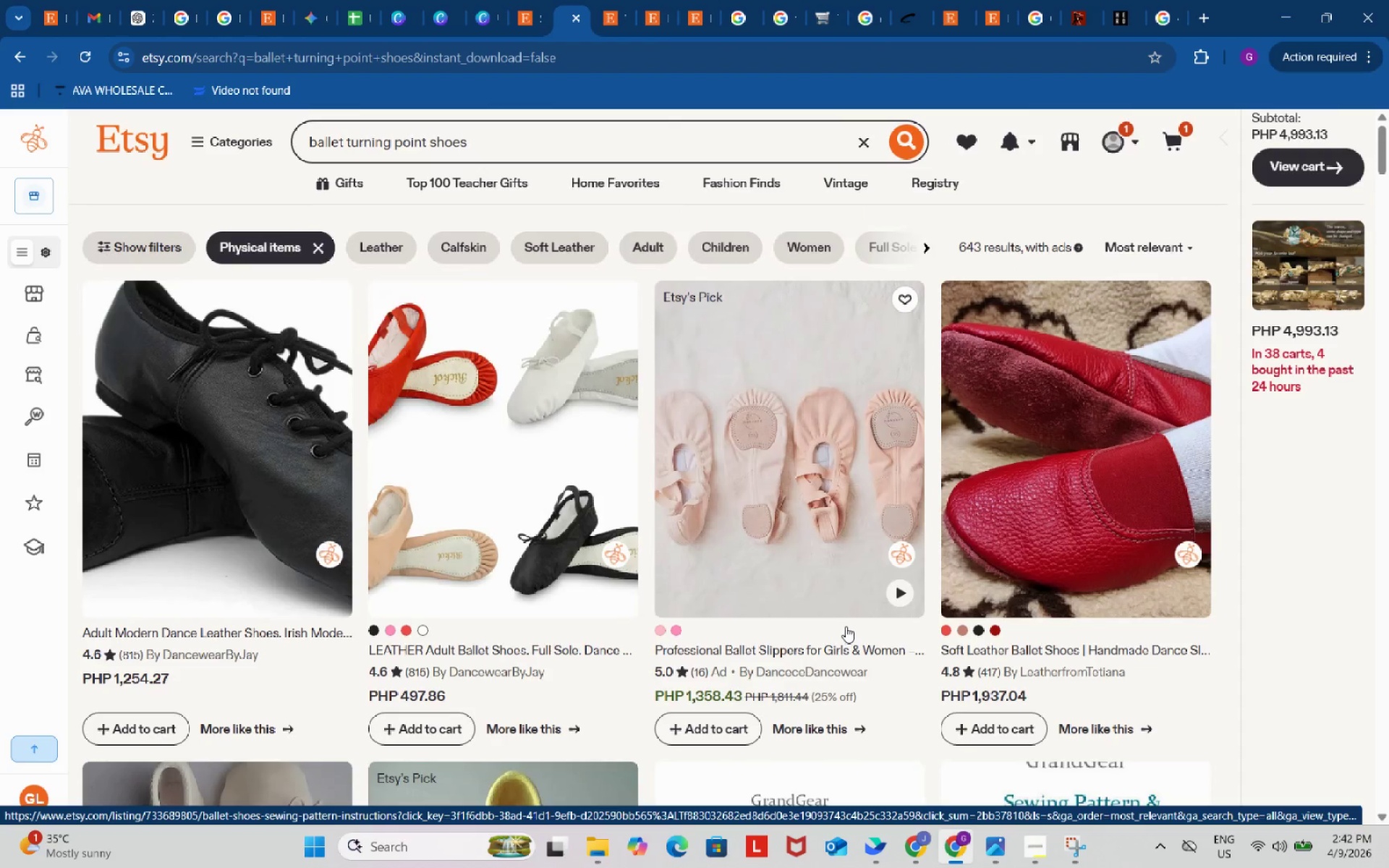 
mouse_move([860, 623])
 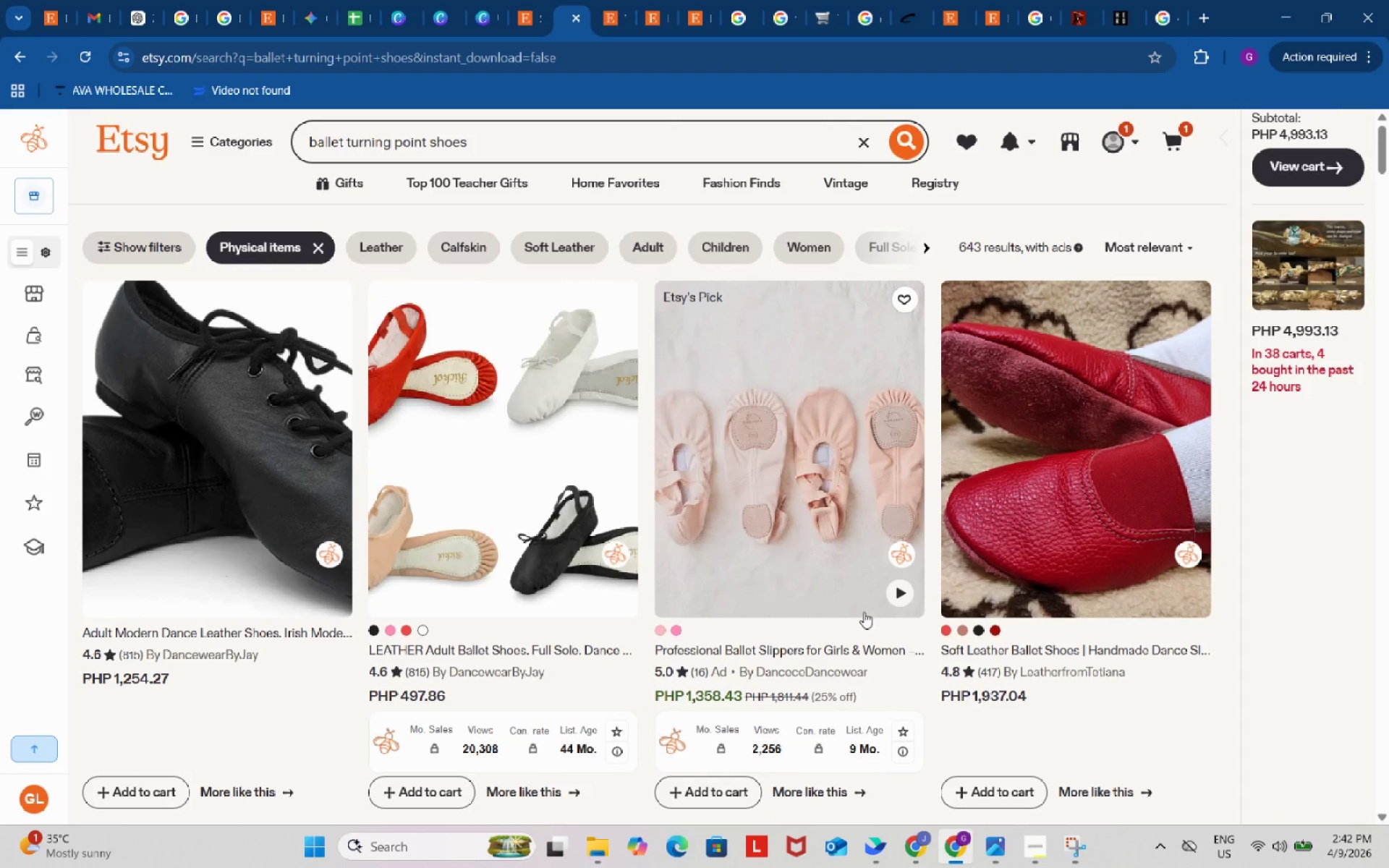 
left_click([1100, 468])
 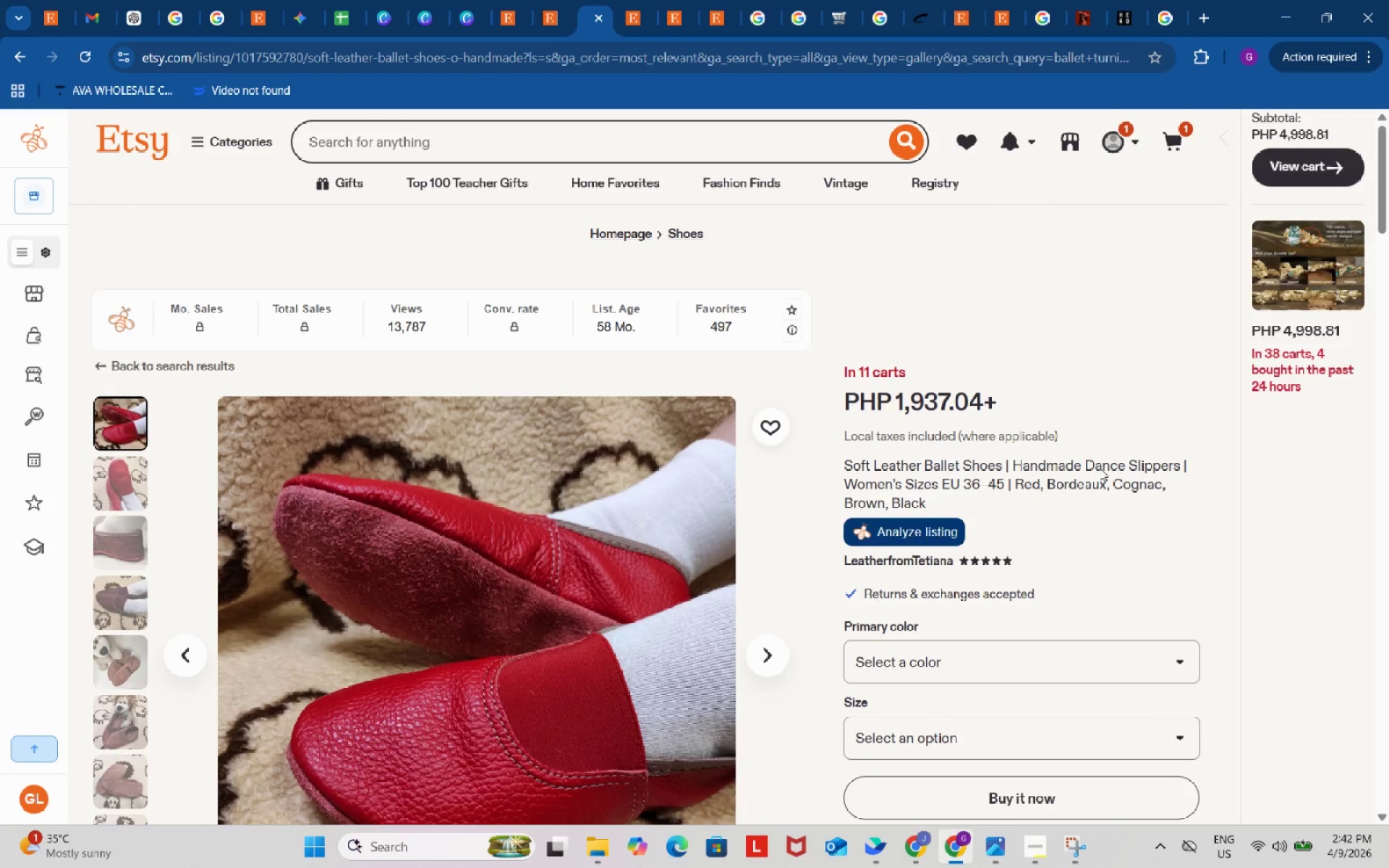 
wait(25.17)
 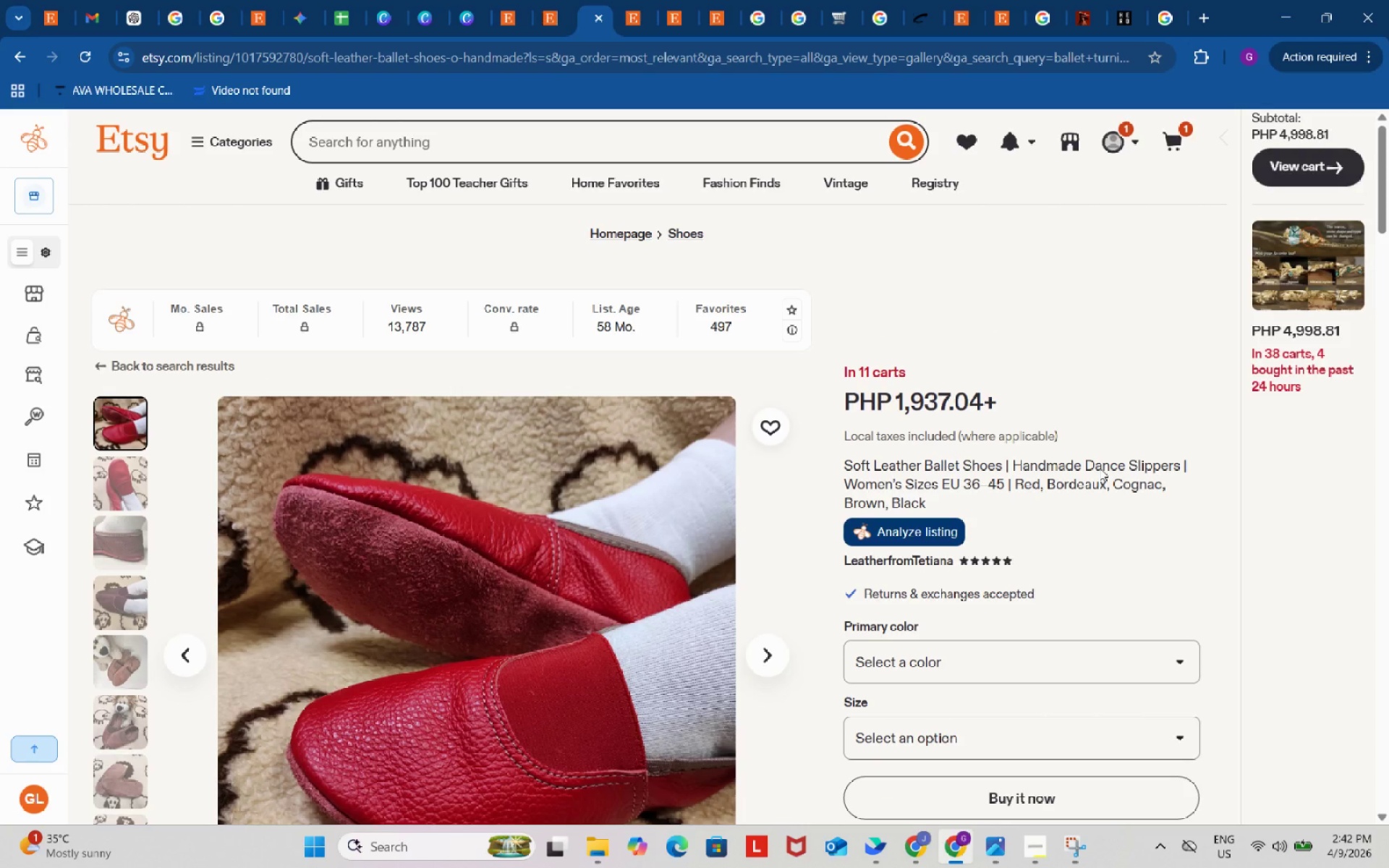 
key(Meta+Shift+S)
 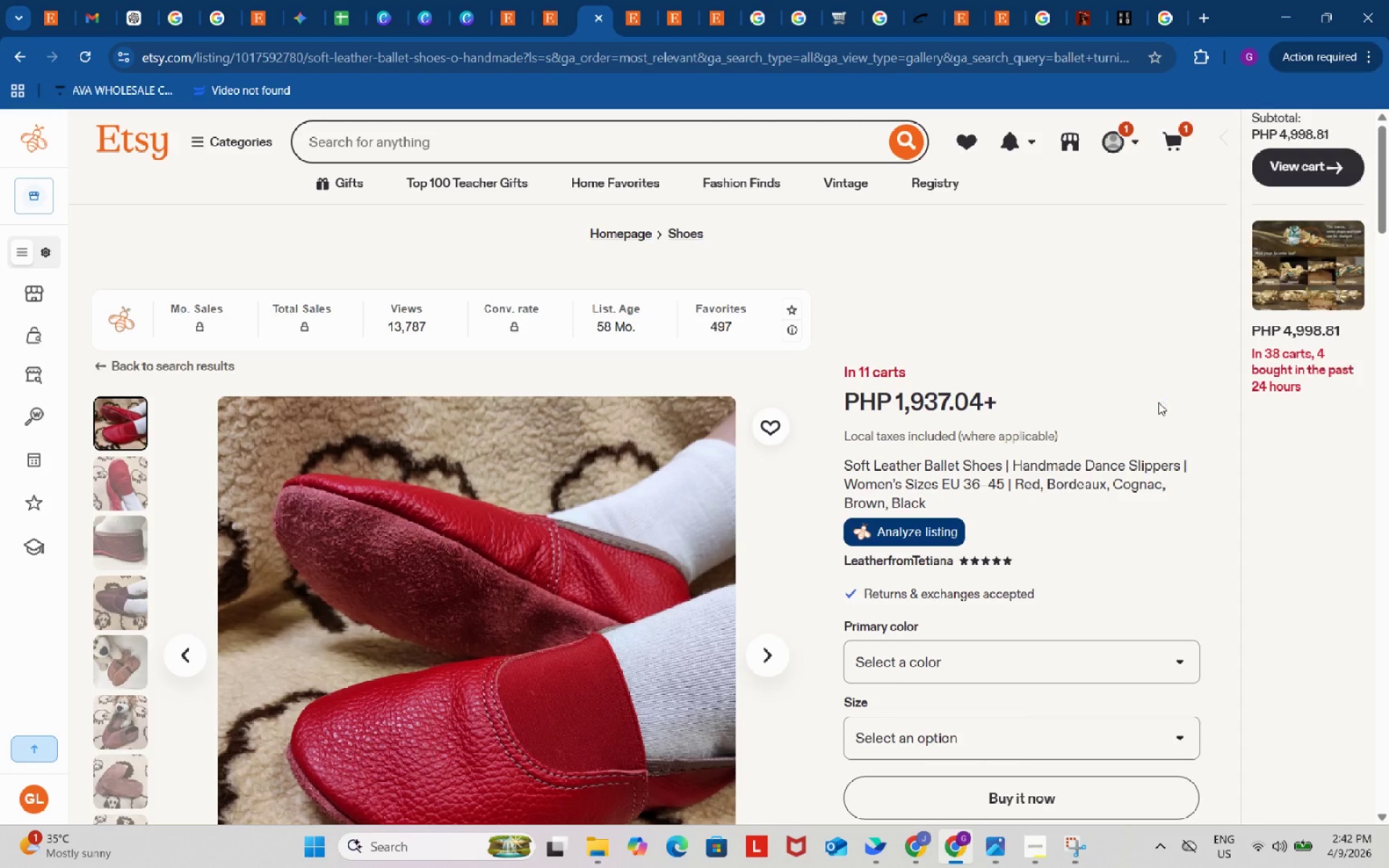 
left_click_drag(start_coordinate=[836, 358], to_coordinate=[1227, 448])
 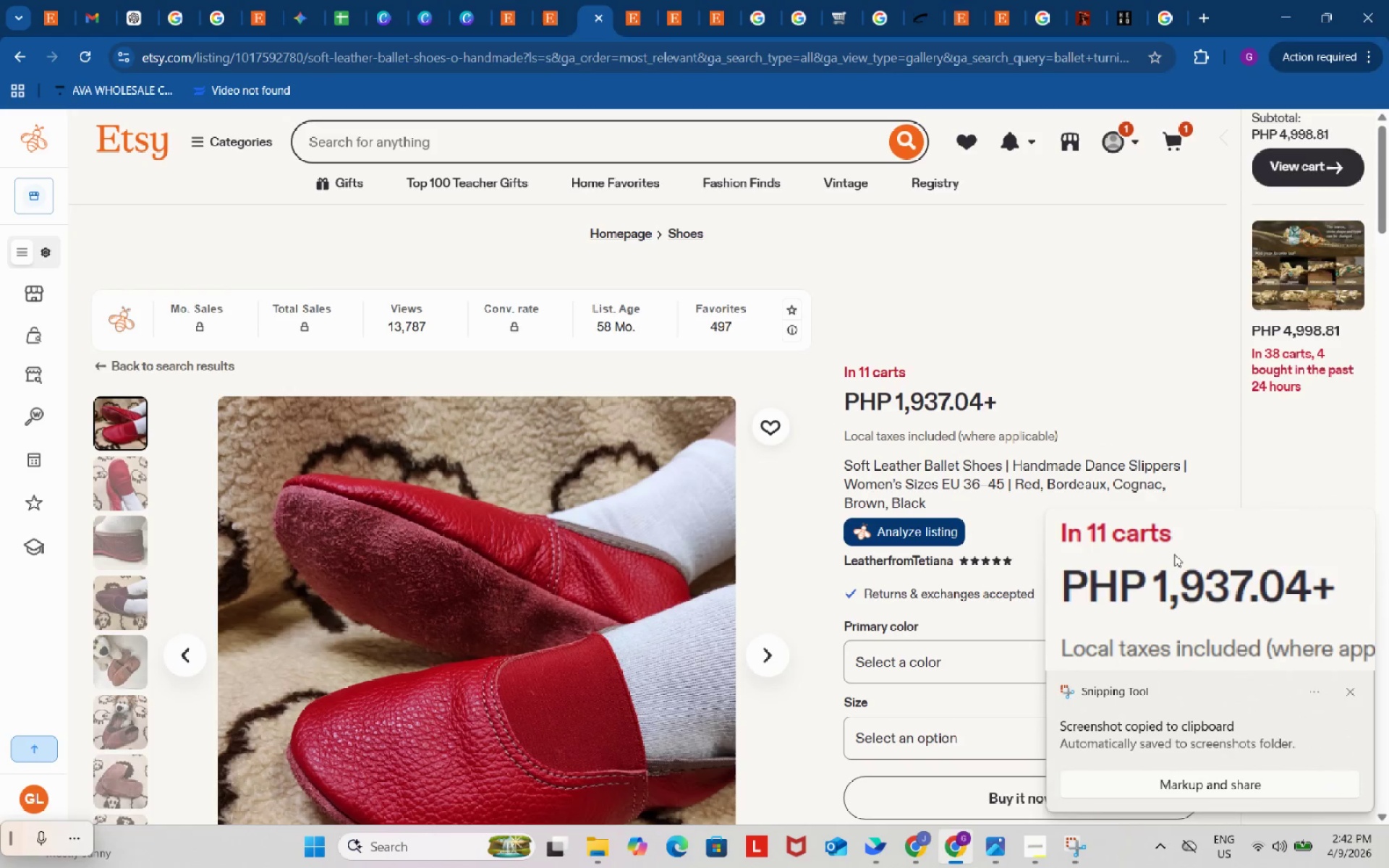 
left_click([1165, 581])
 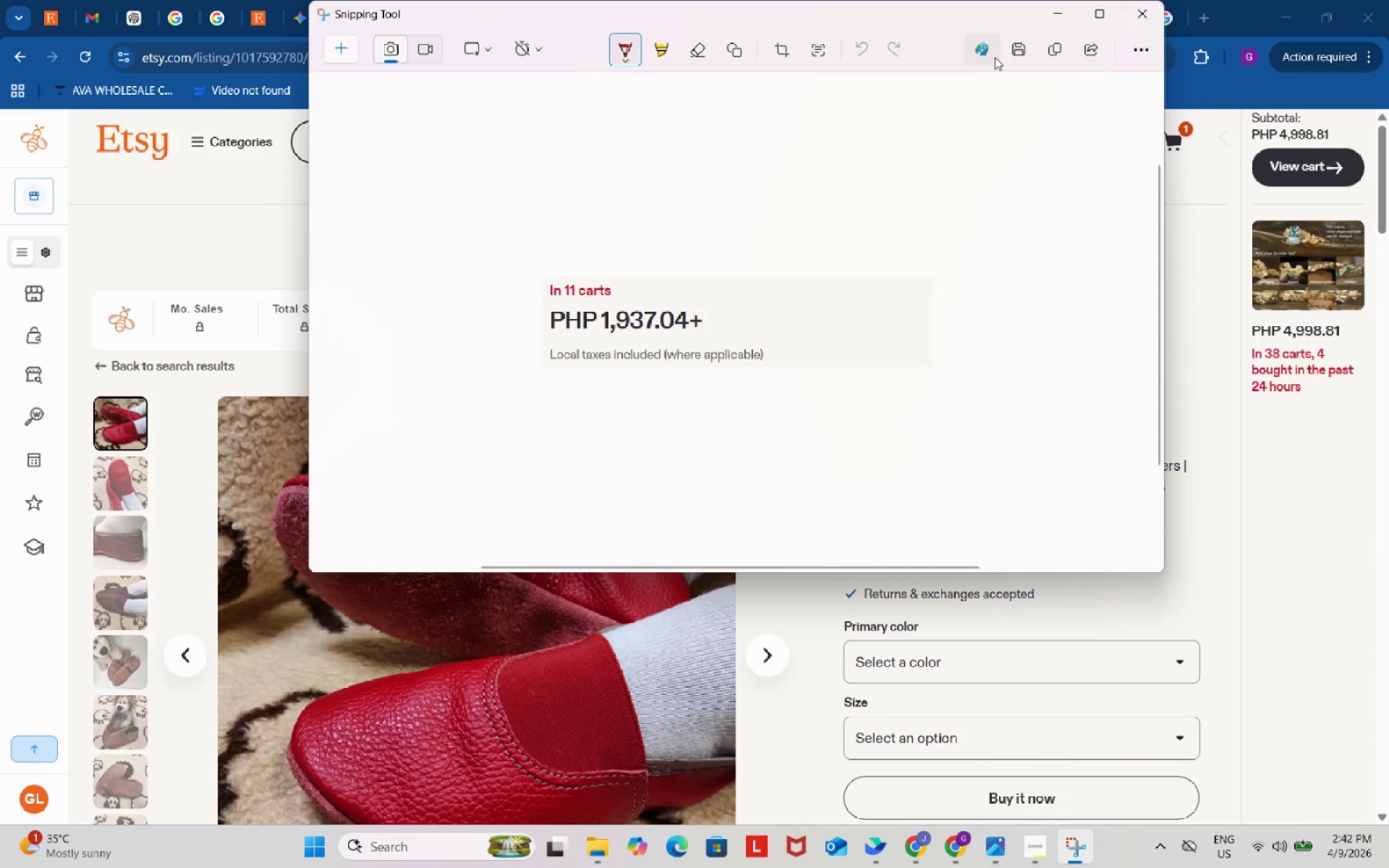 
left_click([1017, 51])
 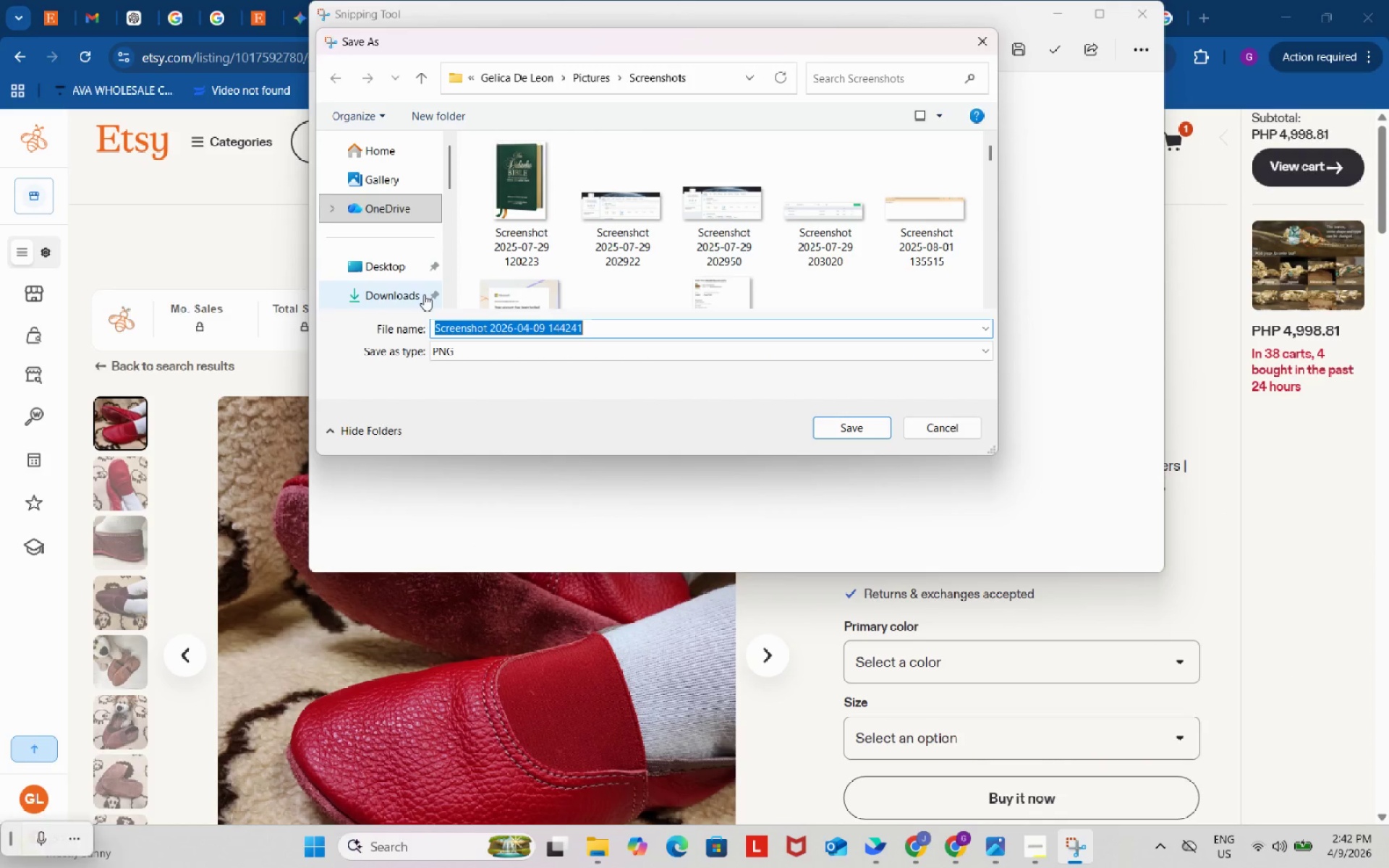 
left_click([399, 294])
 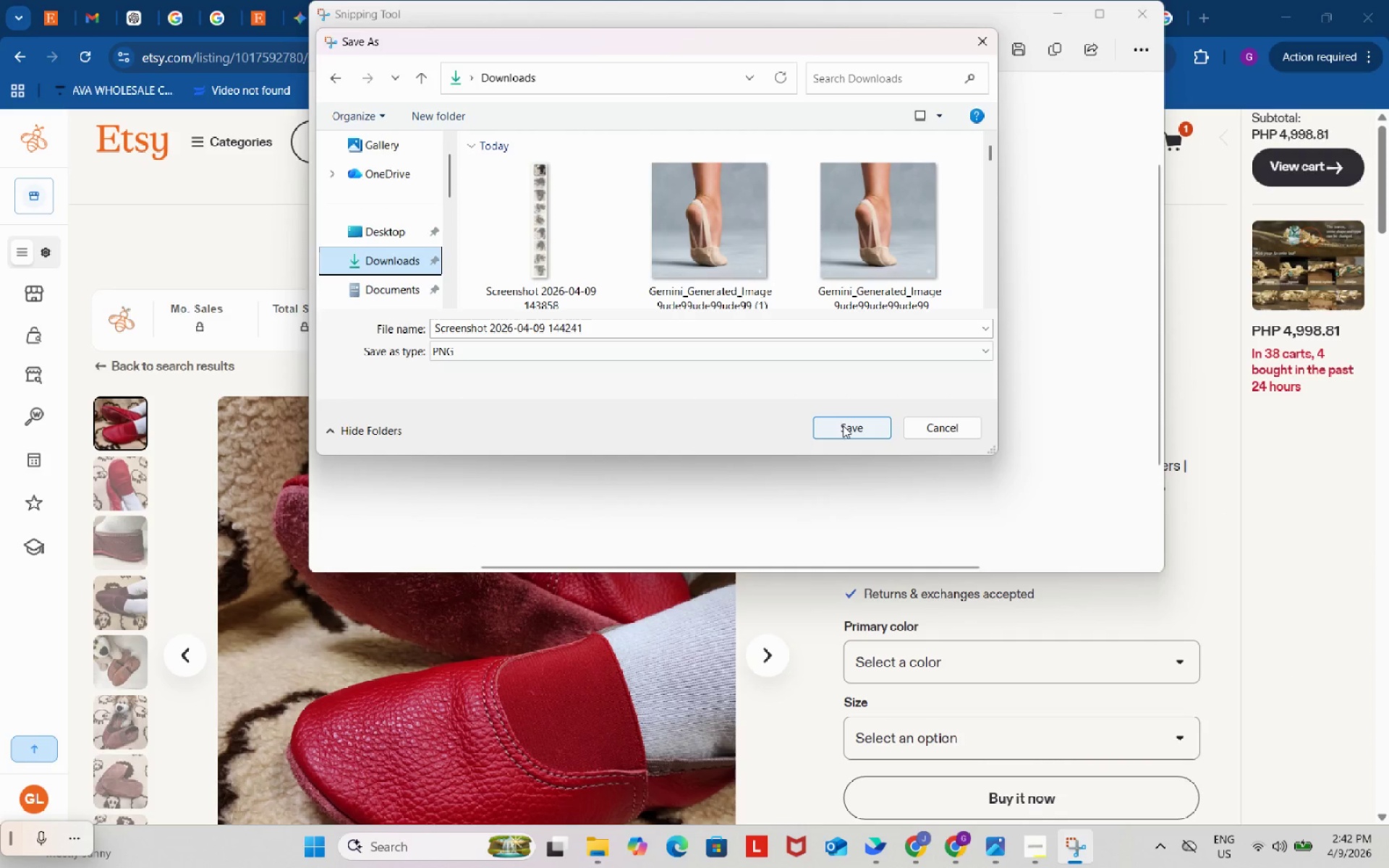 
left_click([845, 427])
 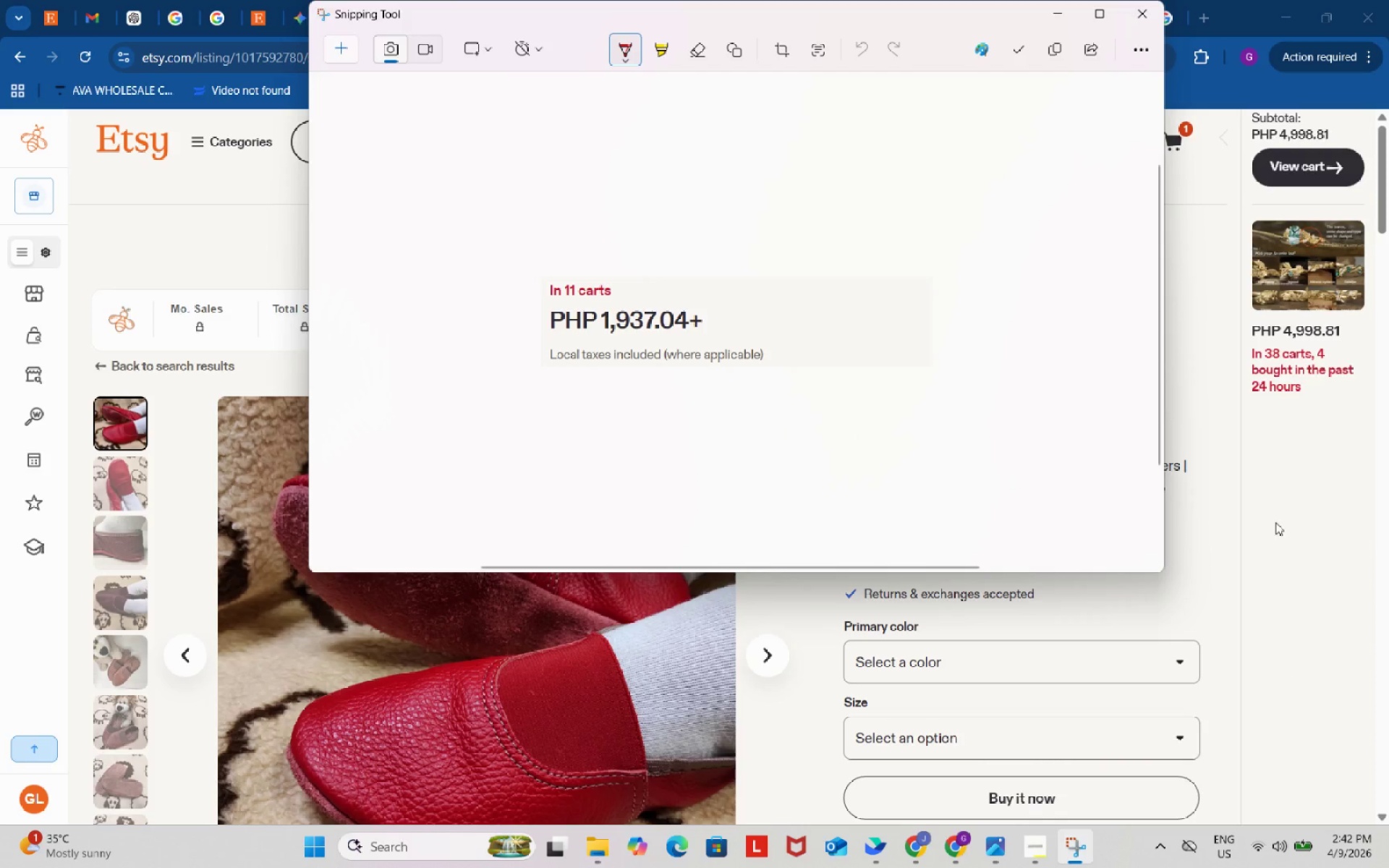 
left_click([1302, 519])
 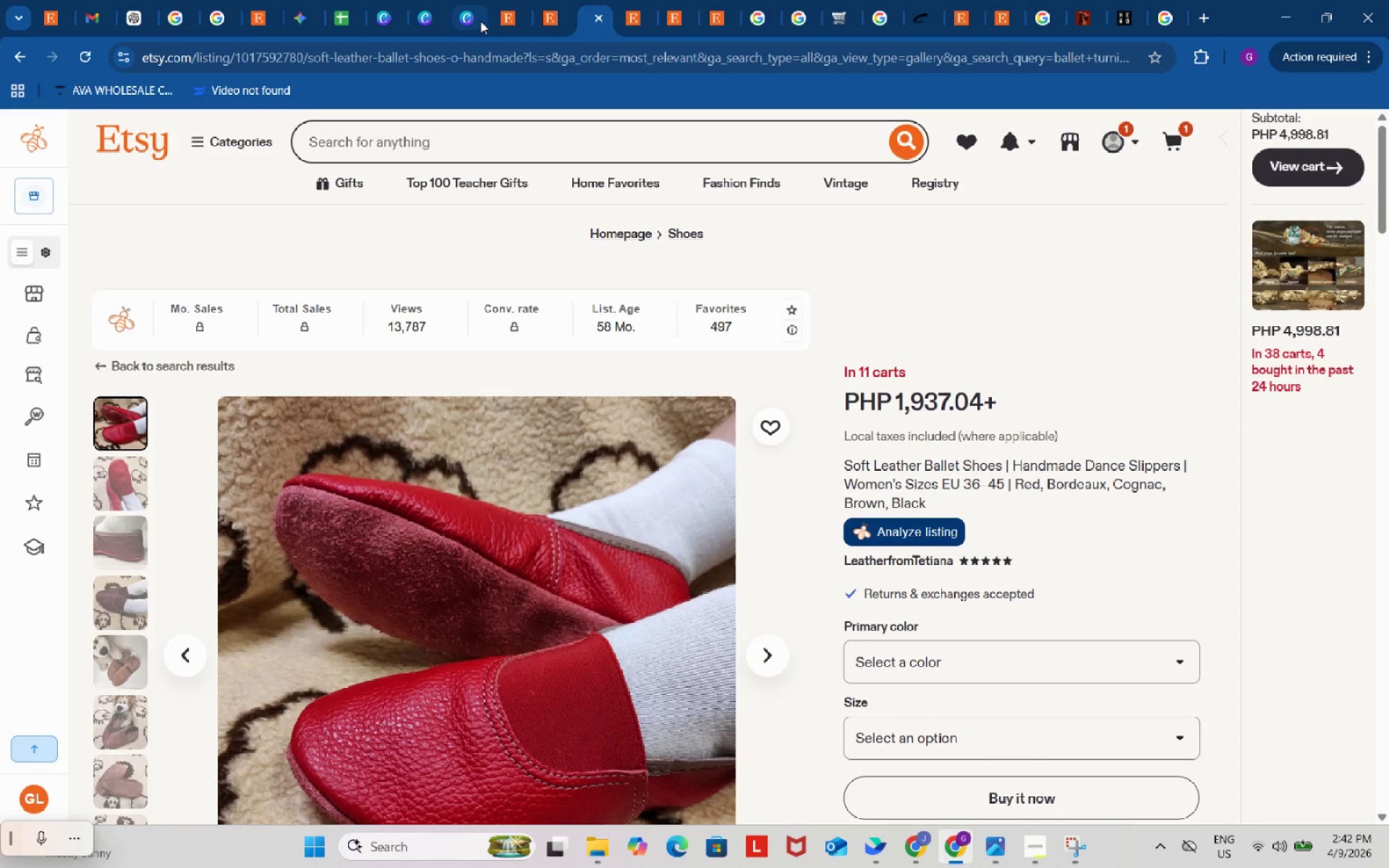 
left_click([428, 3])
 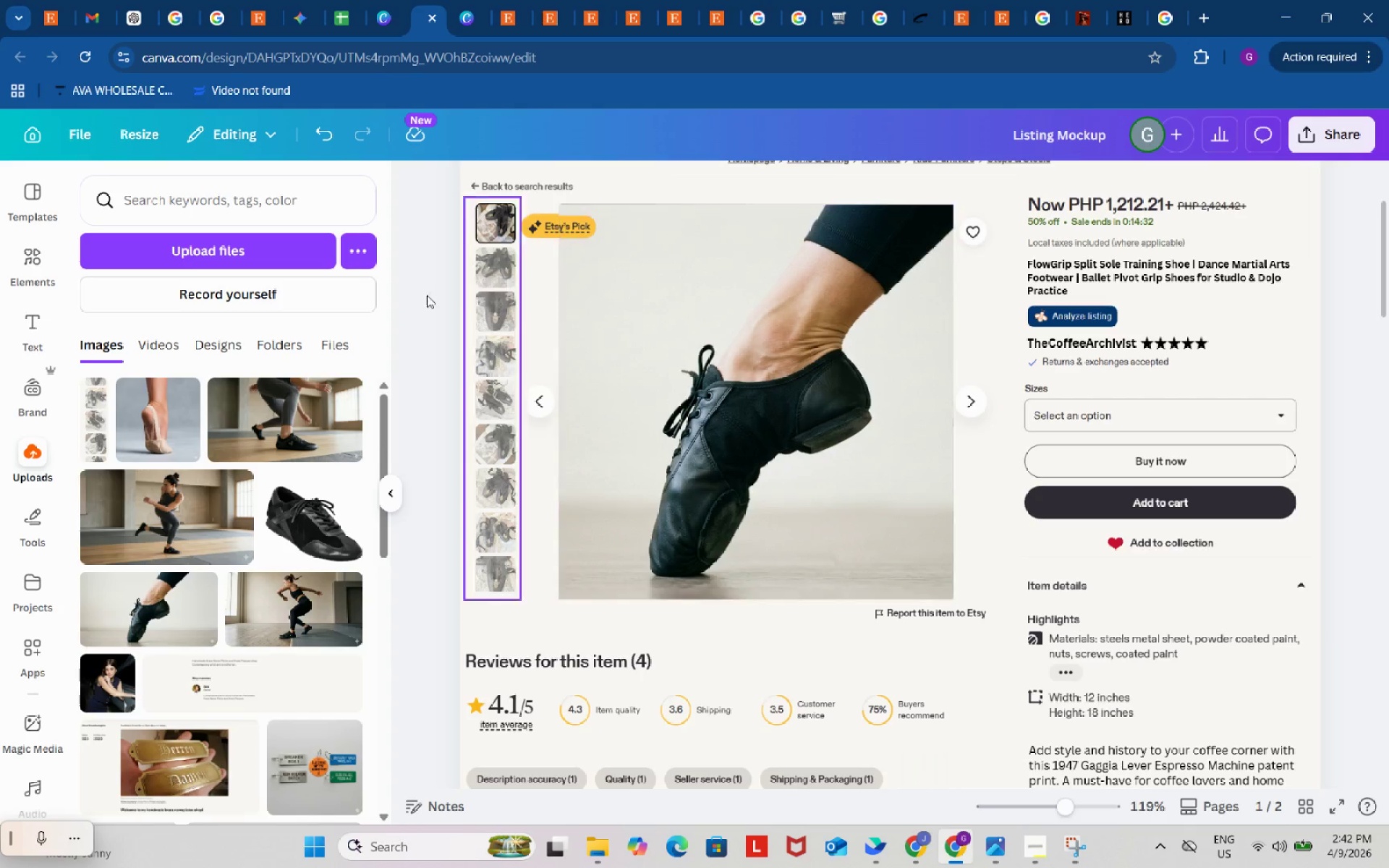 
left_click([224, 245])
 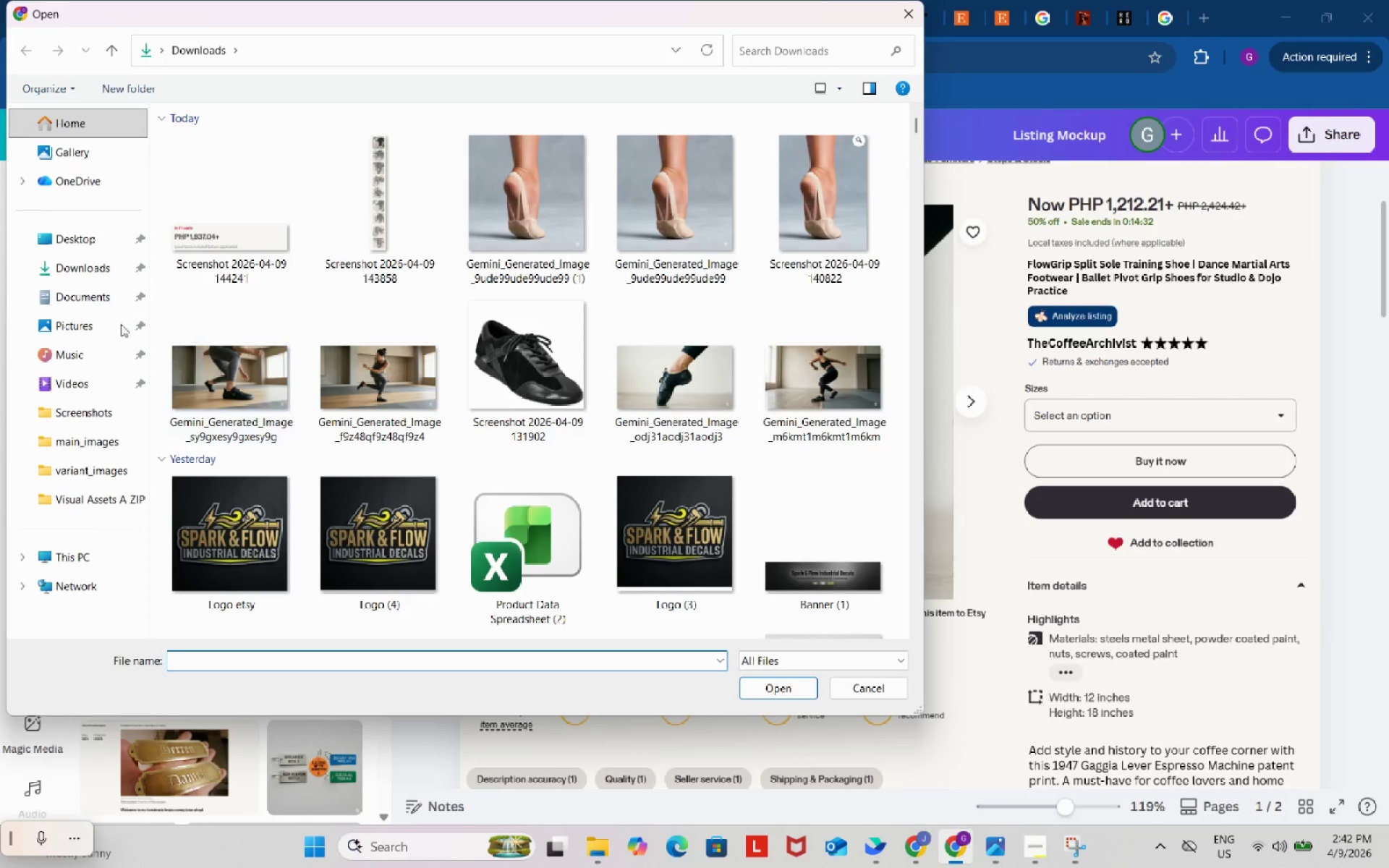 
left_click([74, 268])
 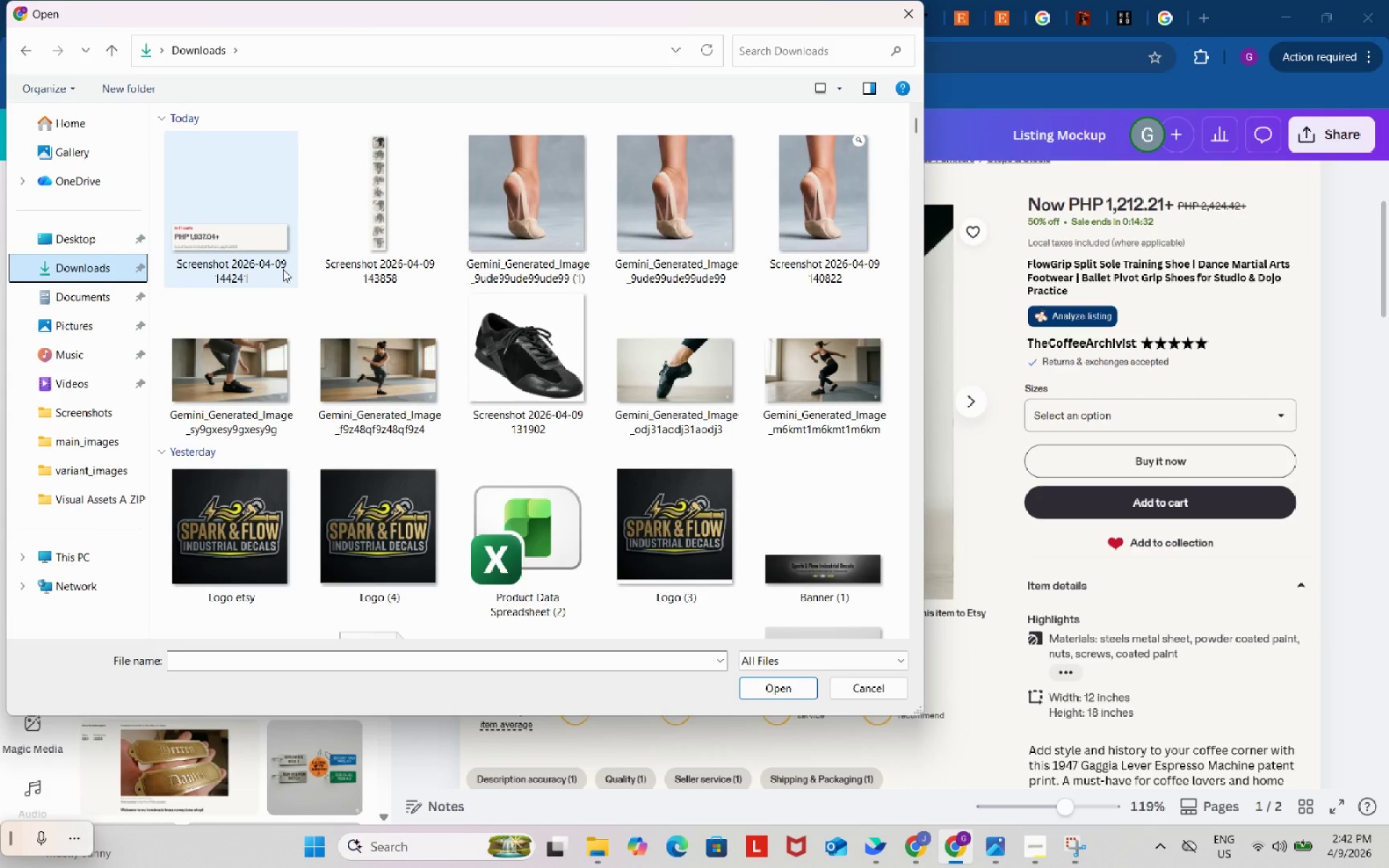 
left_click([237, 242])
 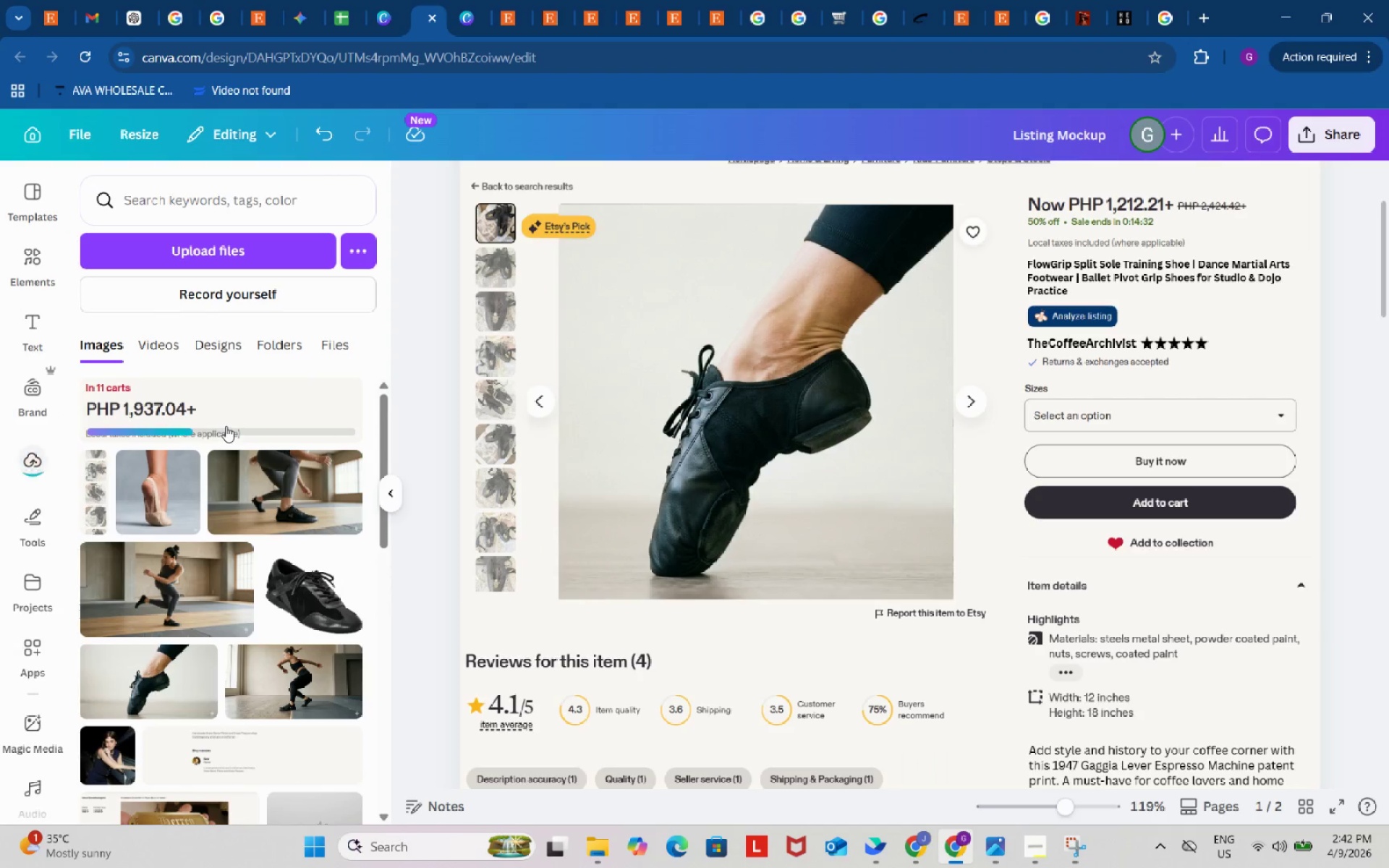 
left_click([181, 404])
 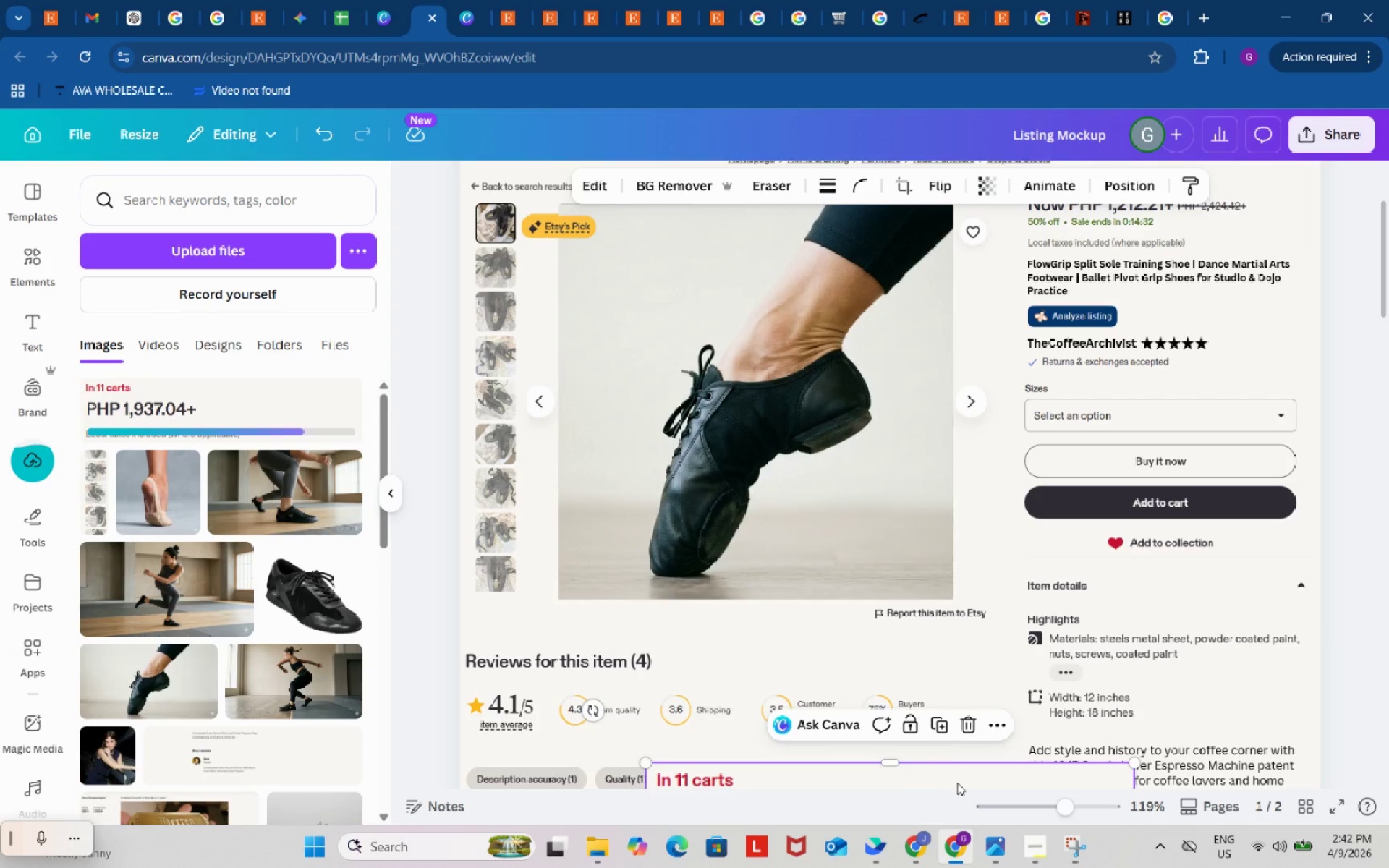 
left_click_drag(start_coordinate=[956, 775], to_coordinate=[1244, 263])
 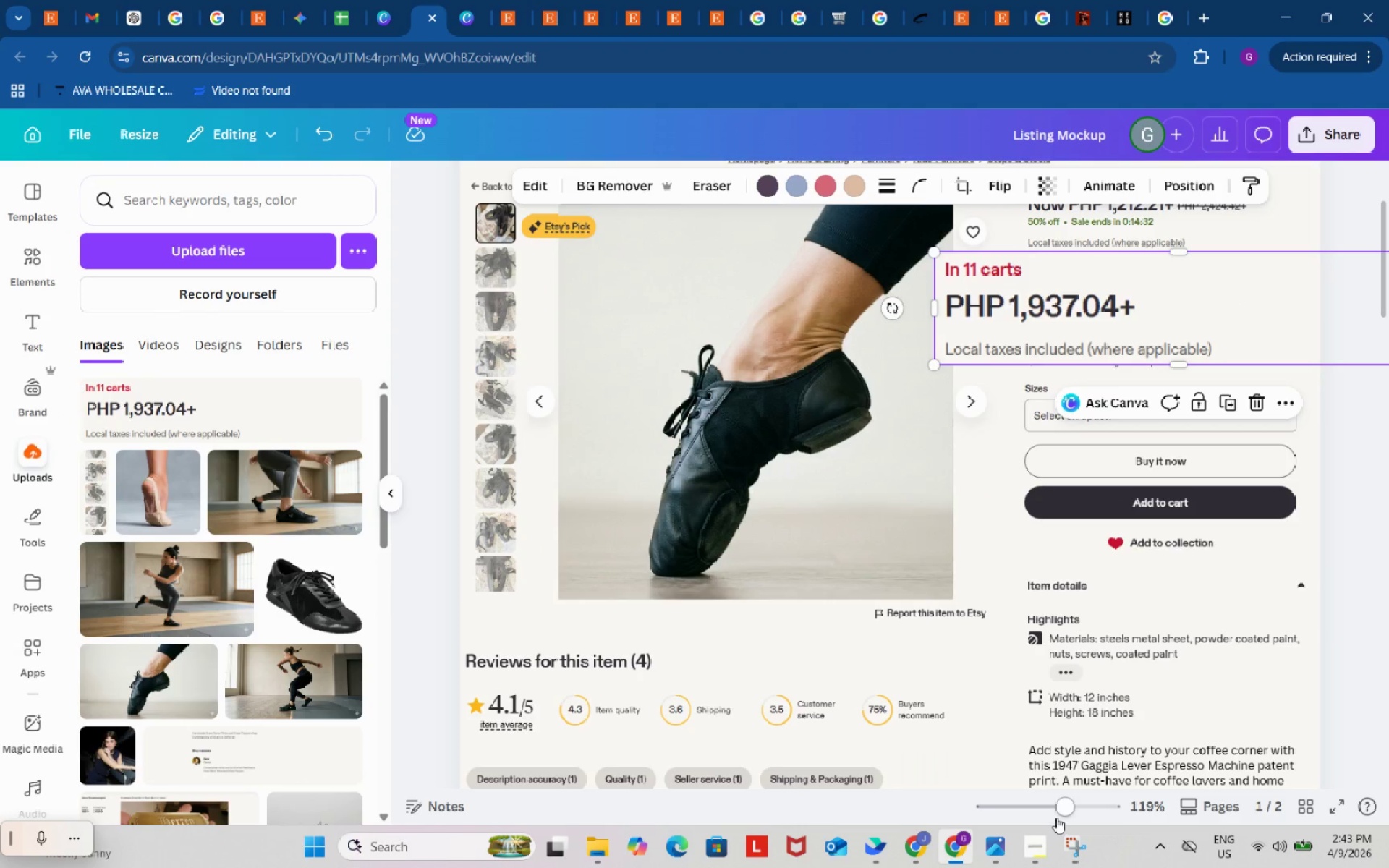 
left_click_drag(start_coordinate=[1061, 812], to_coordinate=[1046, 812])
 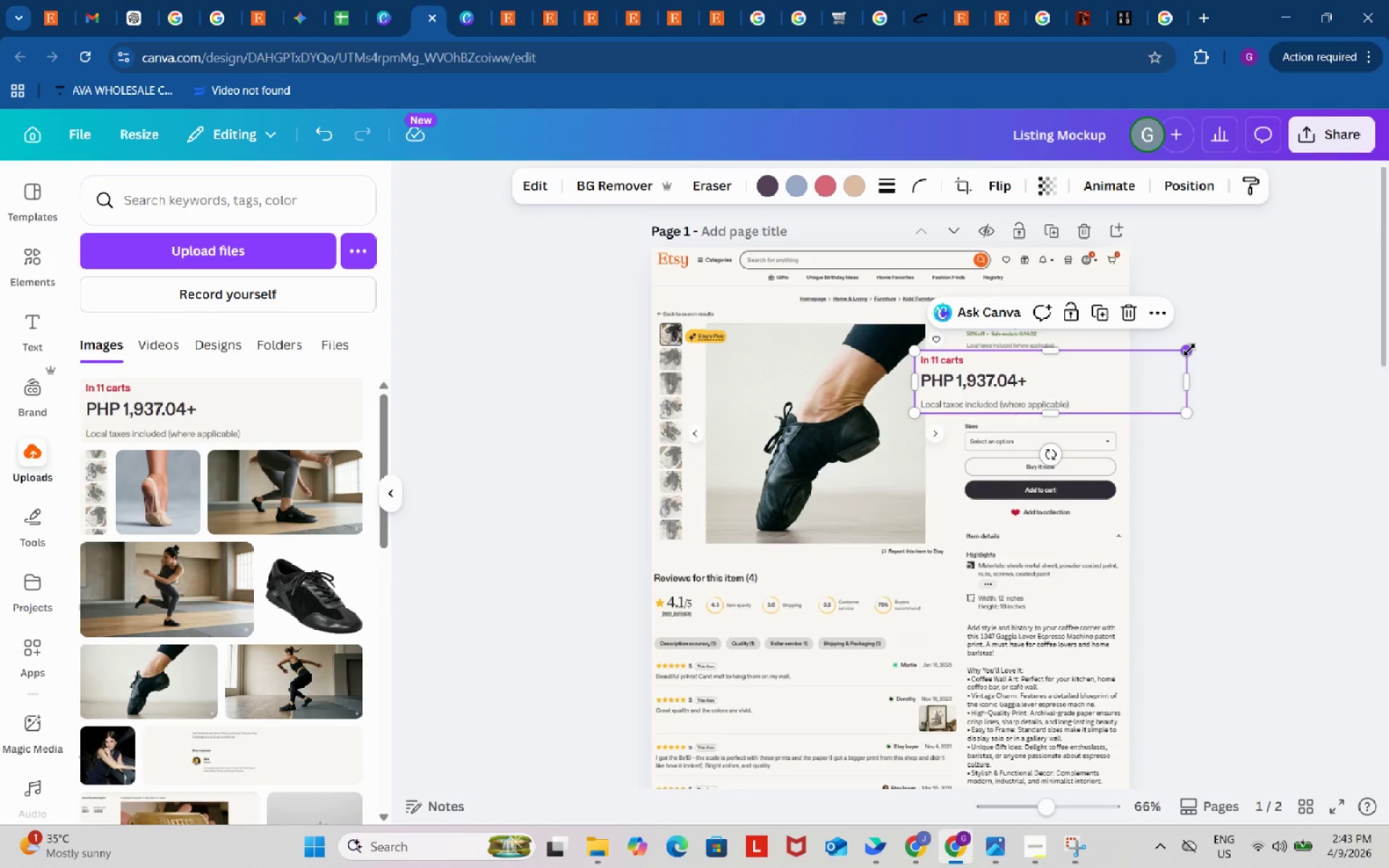 
left_click_drag(start_coordinate=[1189, 351], to_coordinate=[1122, 377])
 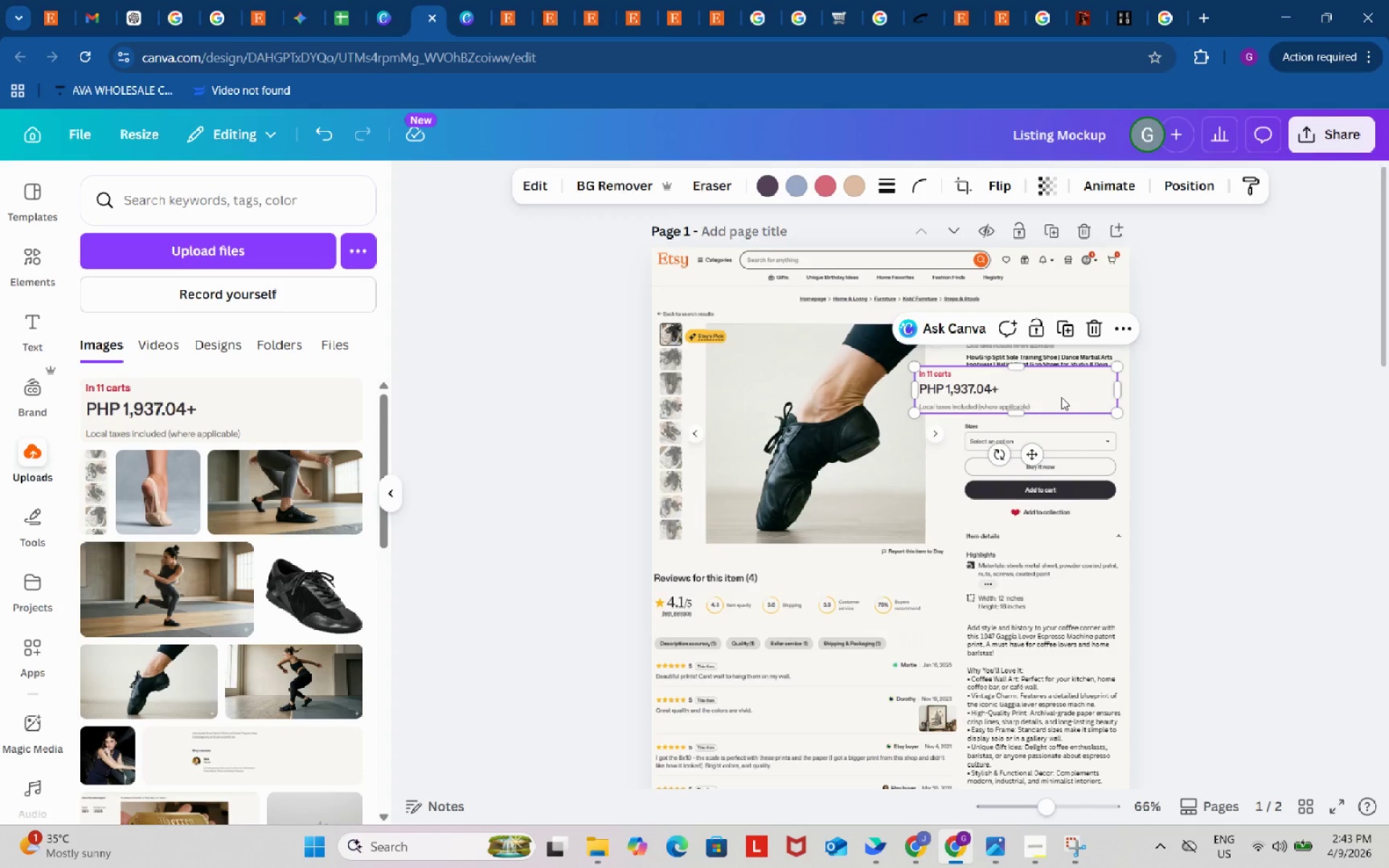 
left_click_drag(start_coordinate=[1061, 397], to_coordinate=[1103, 339])
 